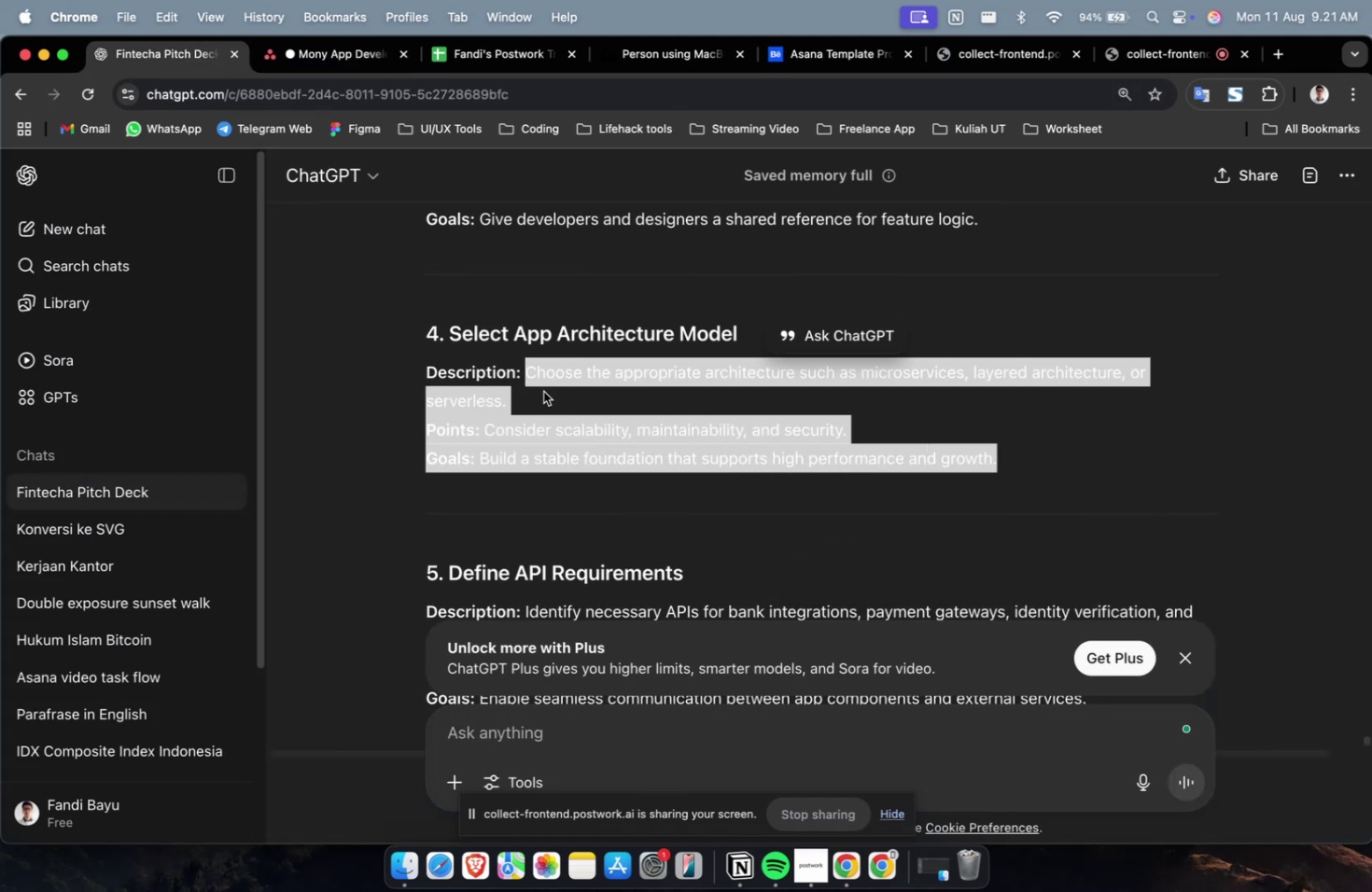 
right_click([543, 391])
 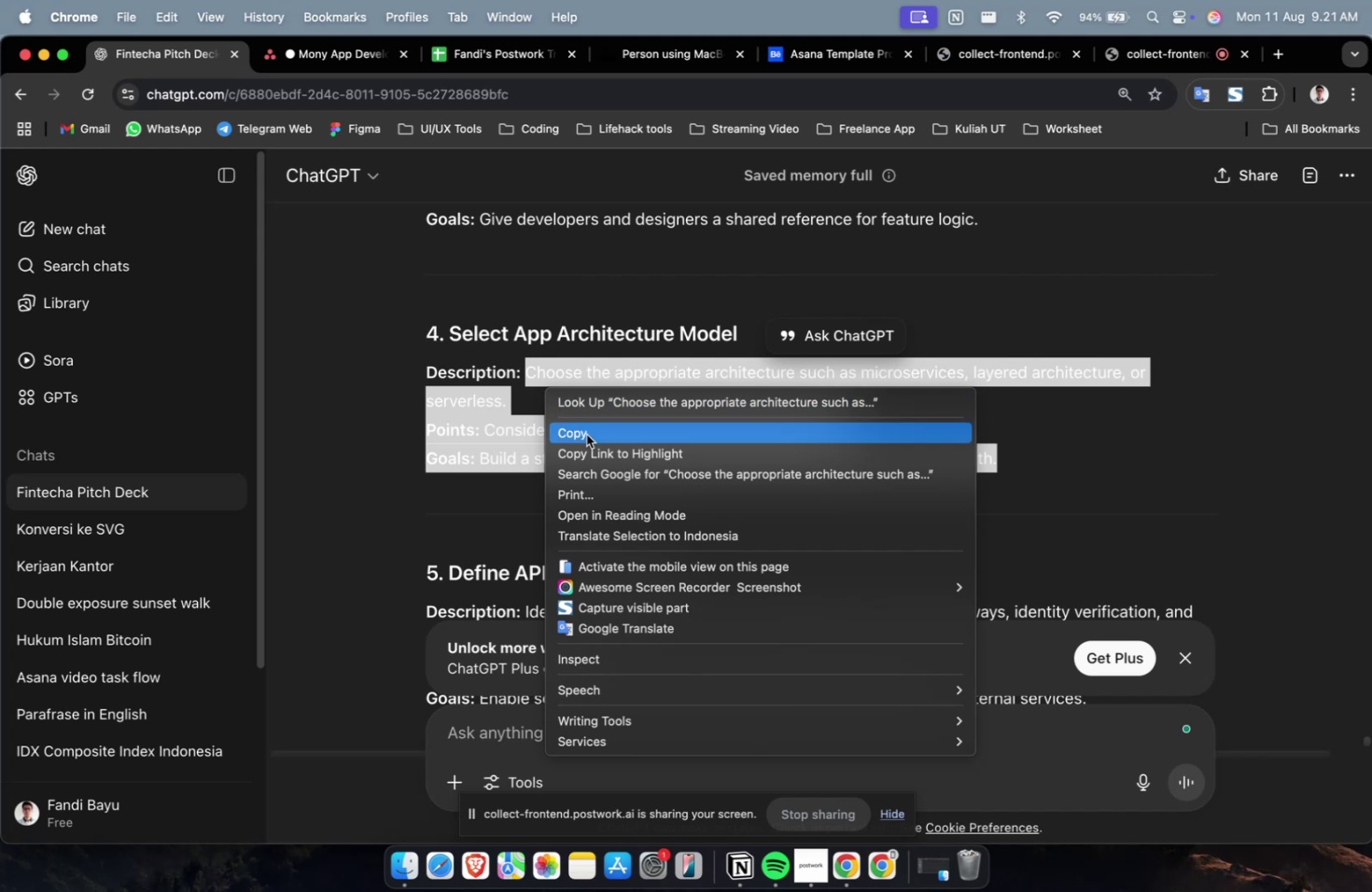 
left_click([587, 434])
 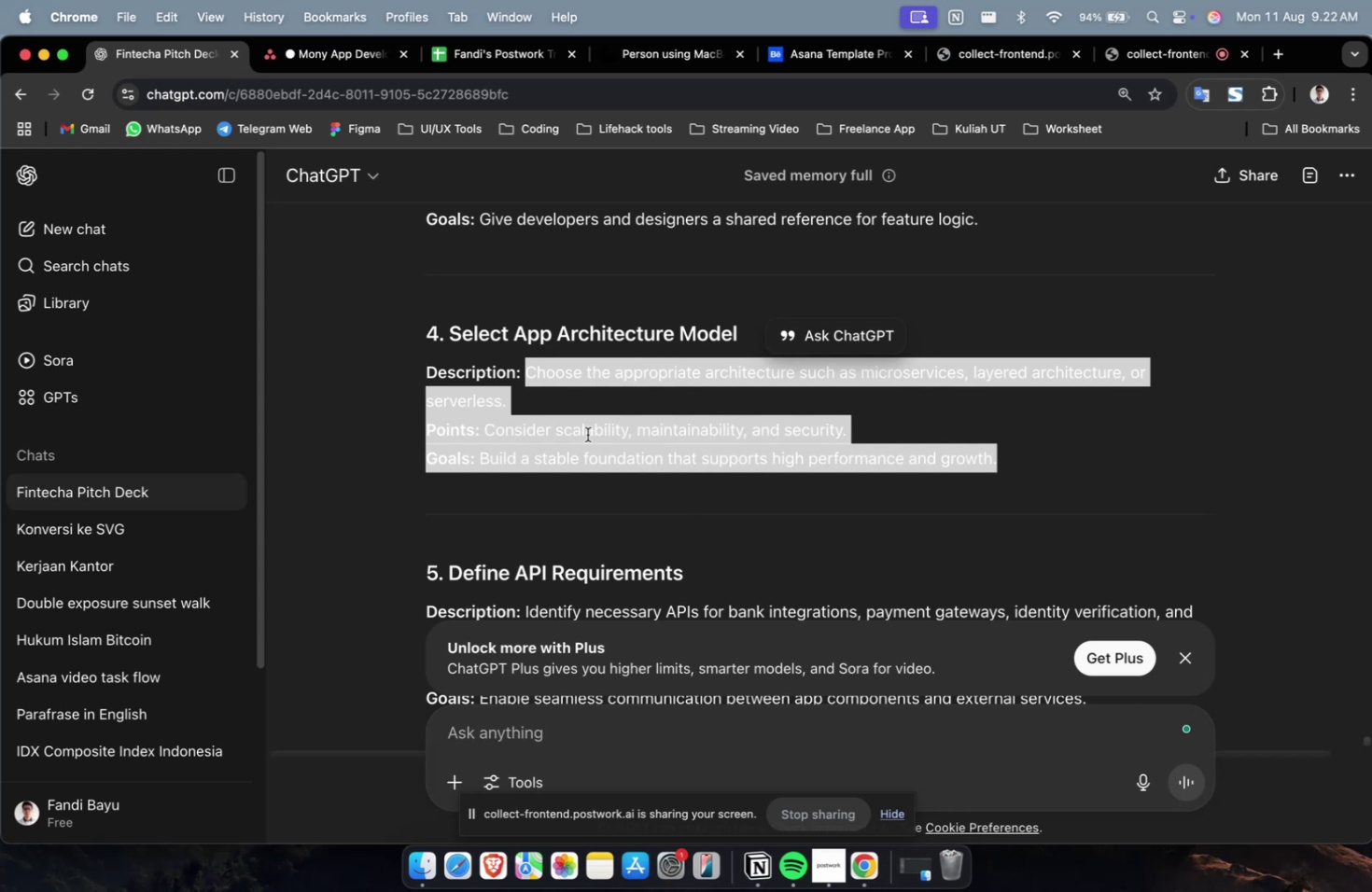 
wait(25.49)
 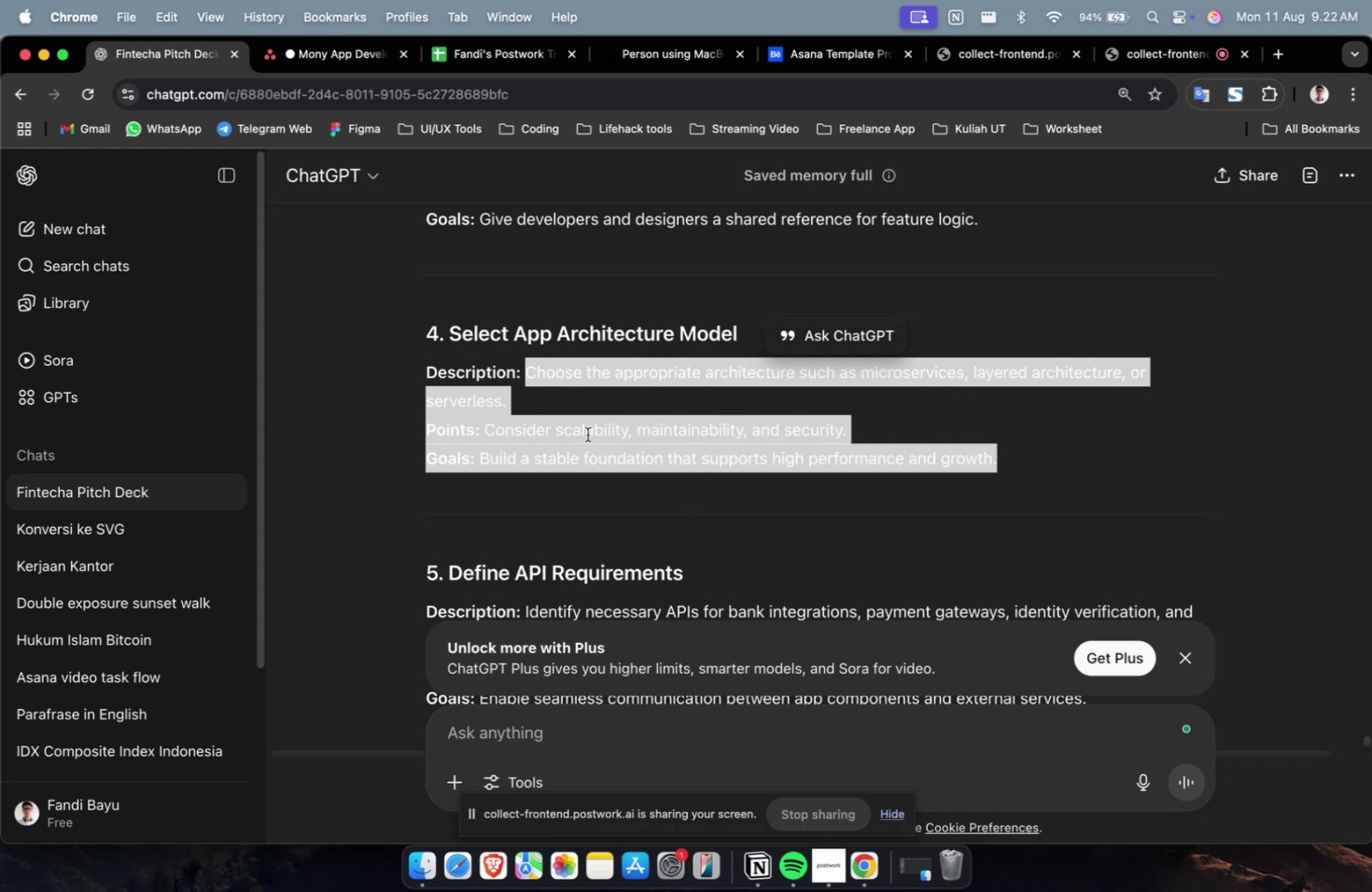 
left_click([343, 52])
 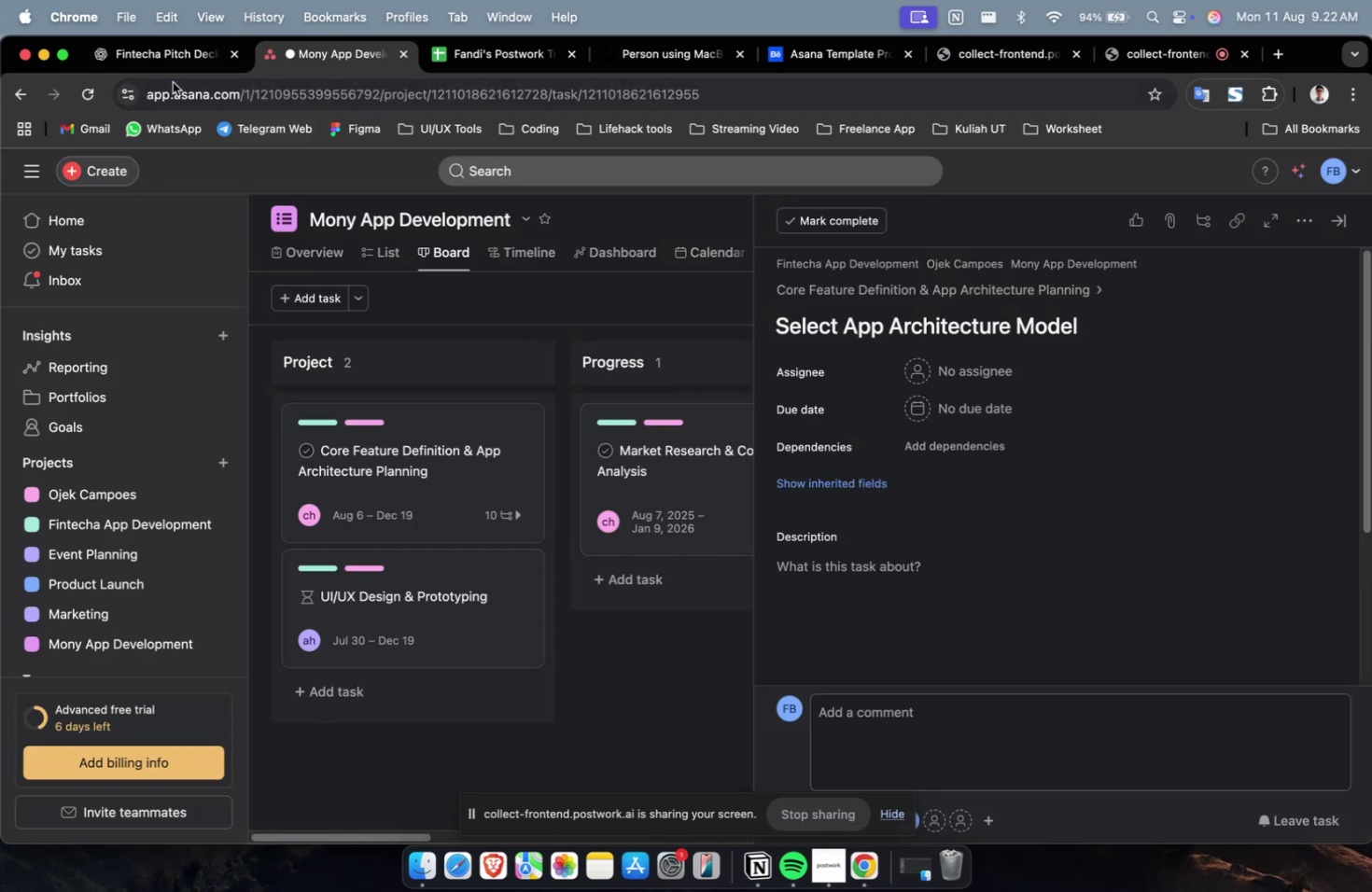 
scroll: coordinate [625, 379], scroll_direction: up, amount: 6.0
 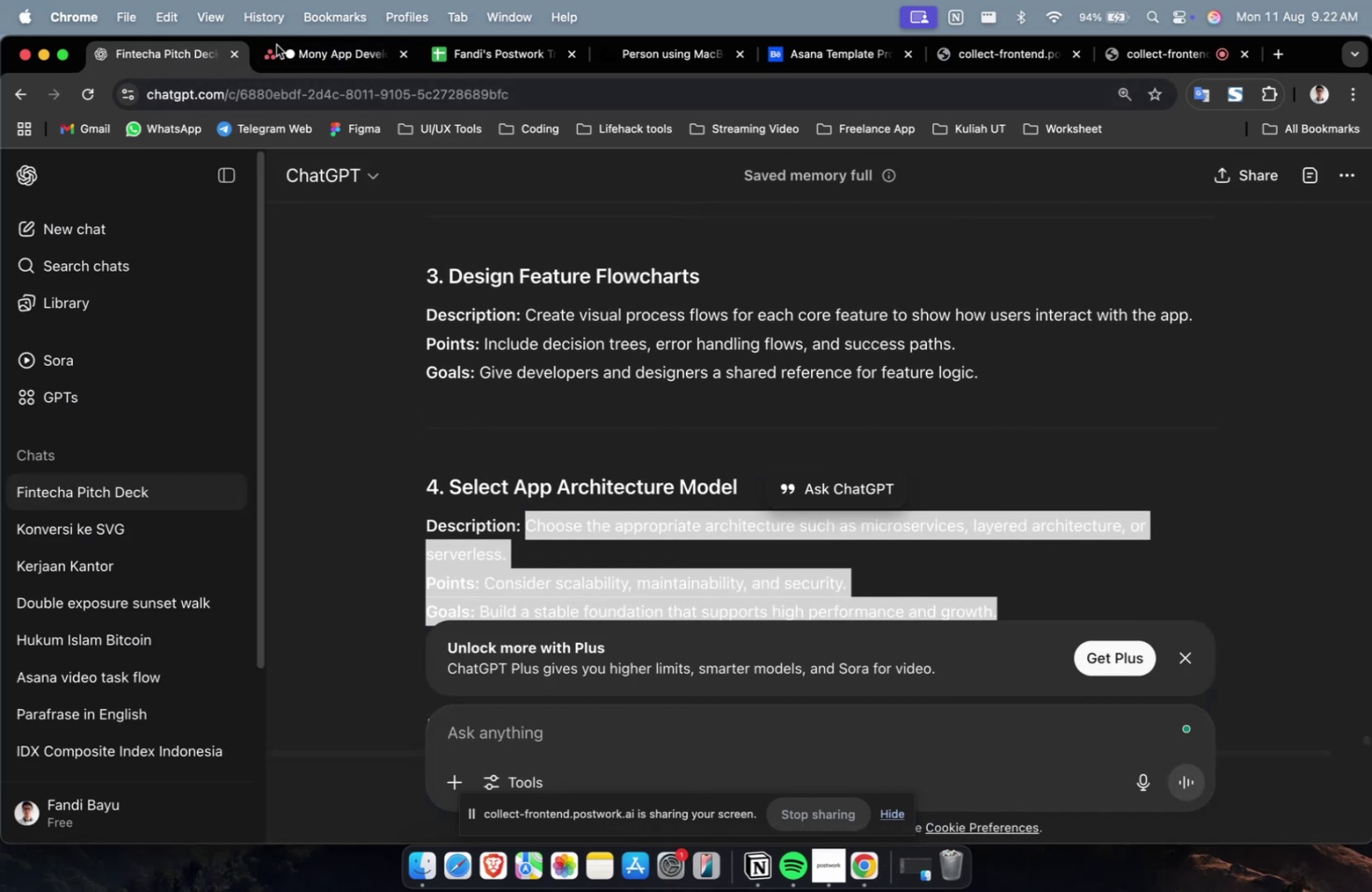 
key(Meta+CommandLeft)
 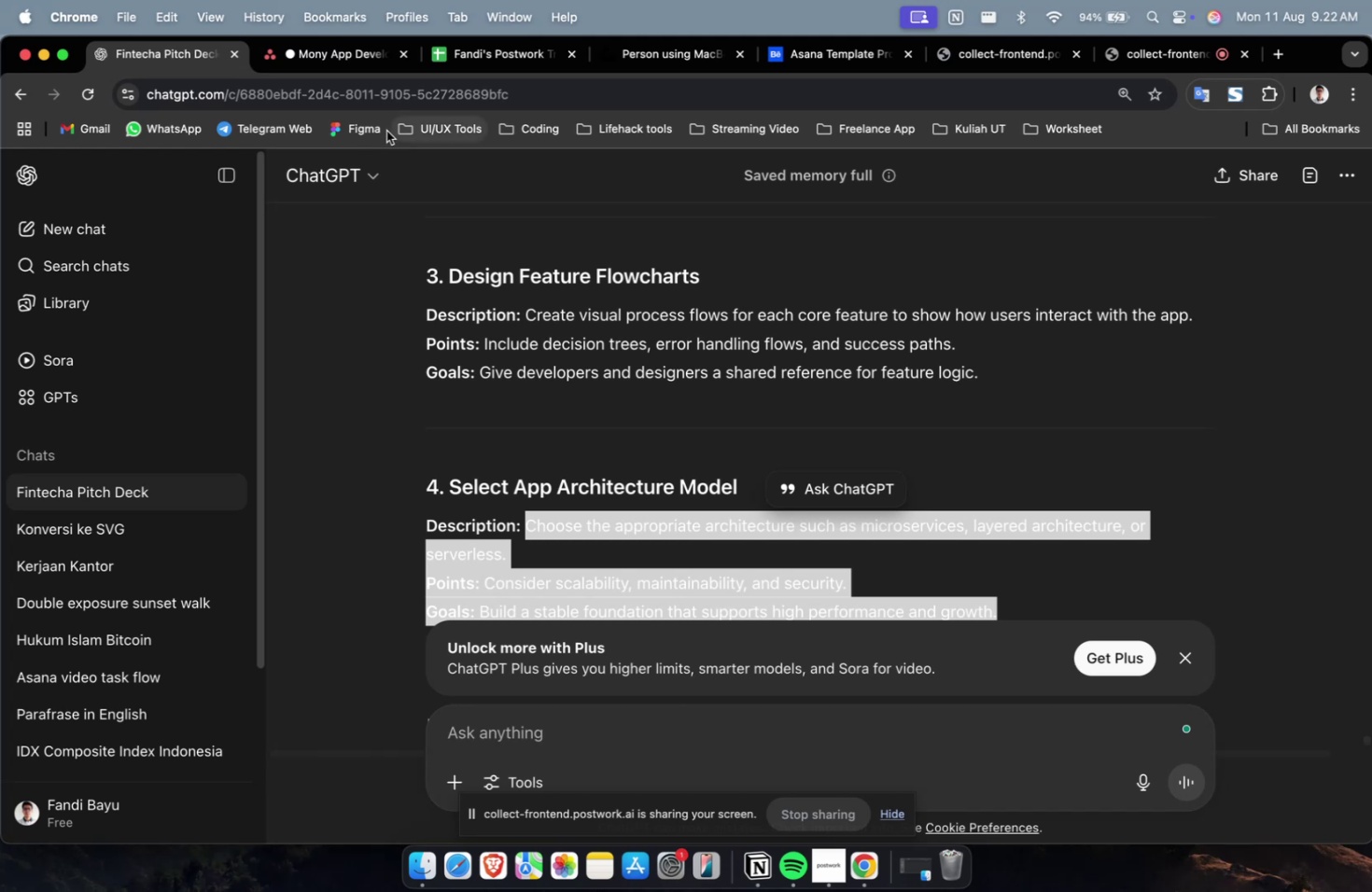 
key(Meta+C)
 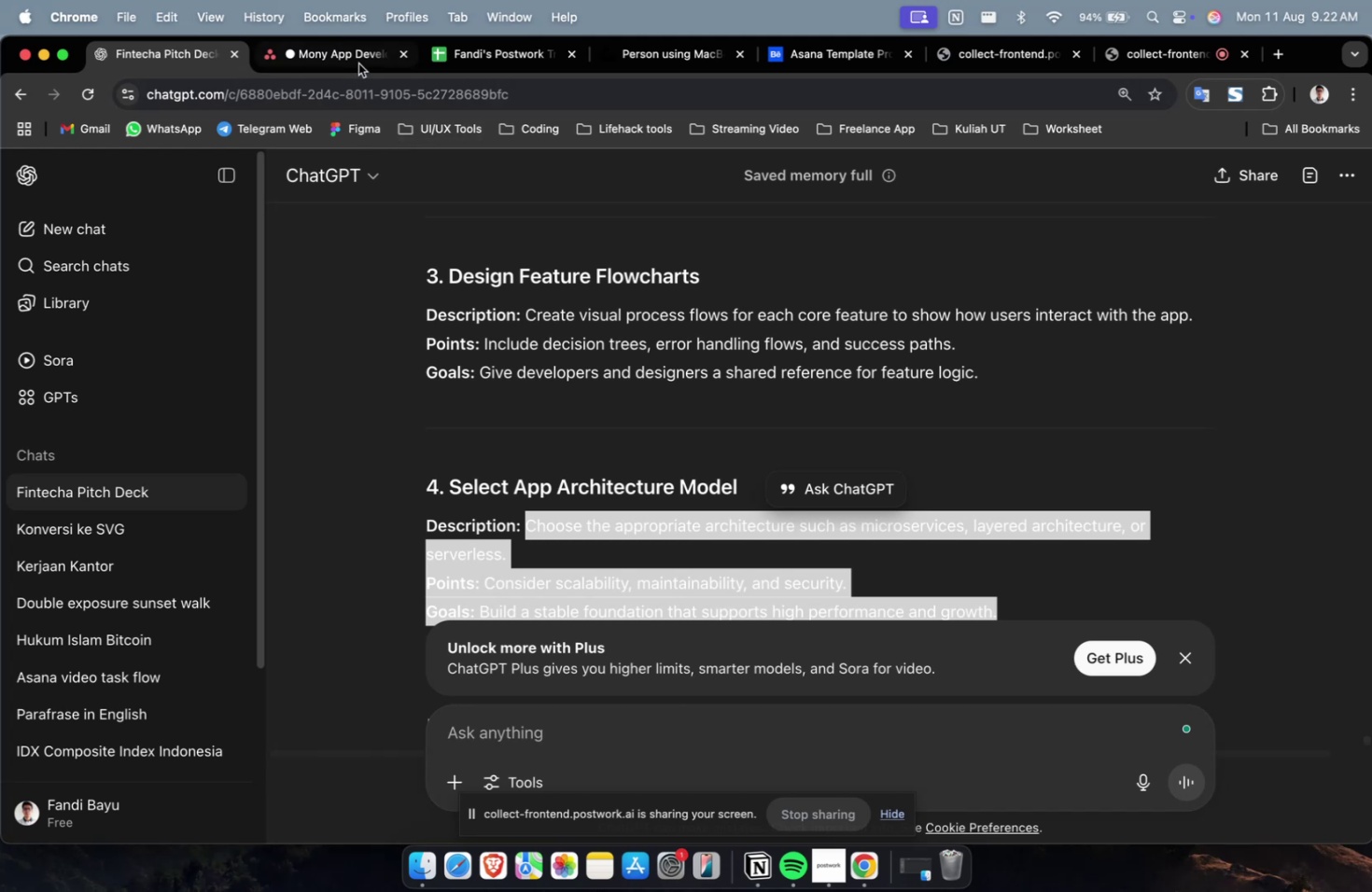 
left_click([358, 63])
 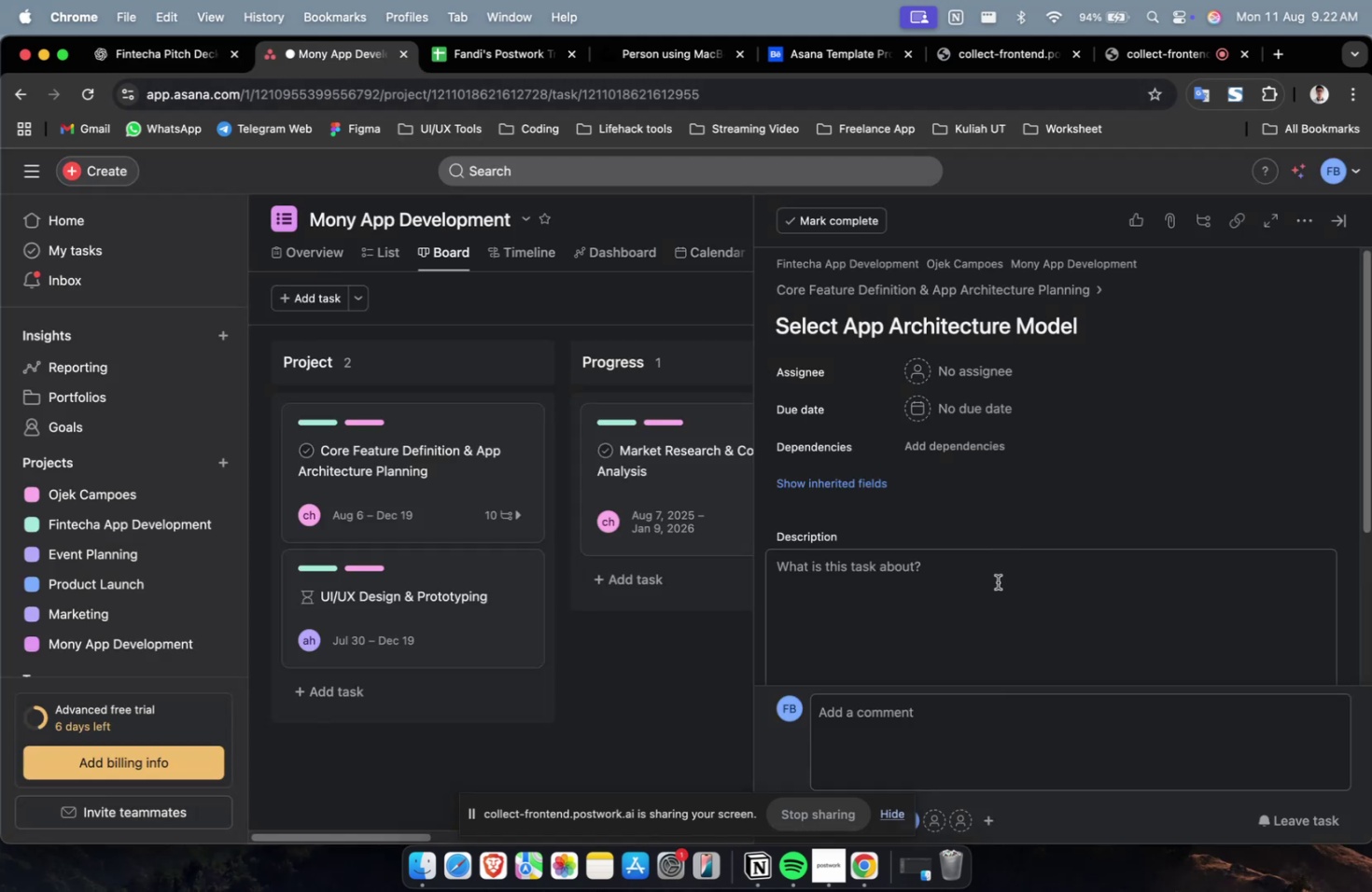 
key(Meta+CommandLeft)
 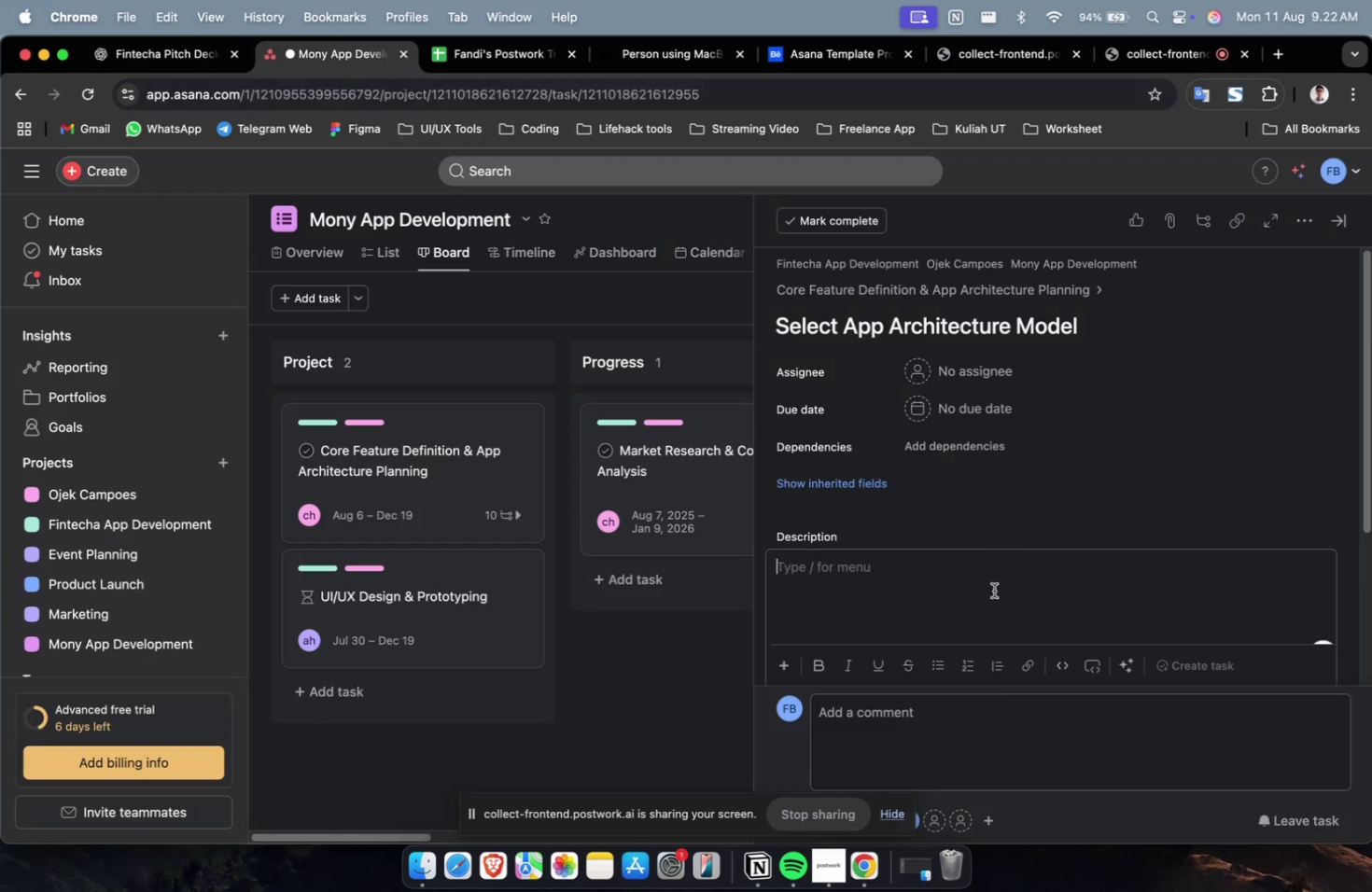 
double_click([994, 589])
 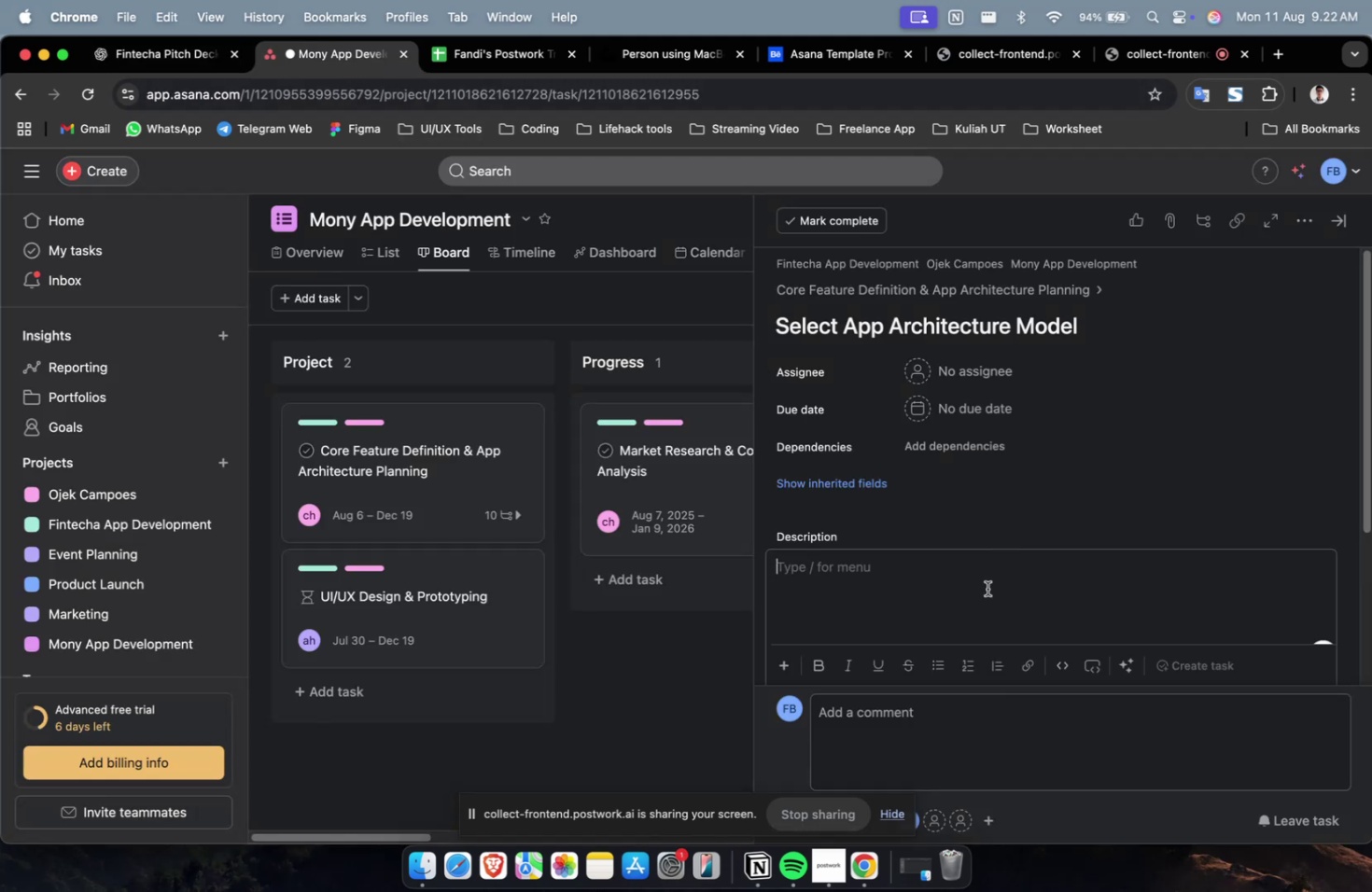 
key(Meta+V)
 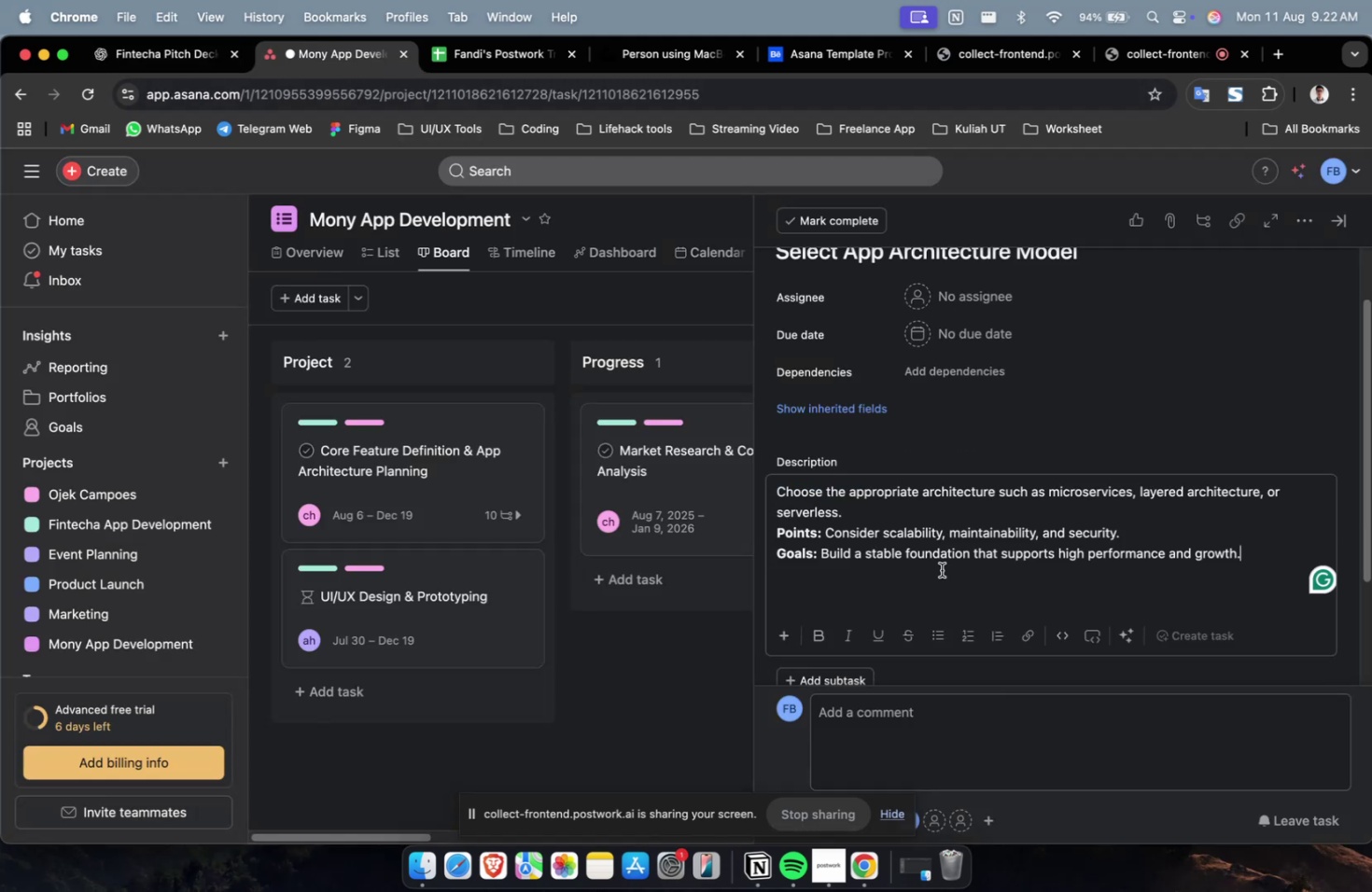 
scroll: coordinate [941, 569], scroll_direction: up, amount: 13.0
 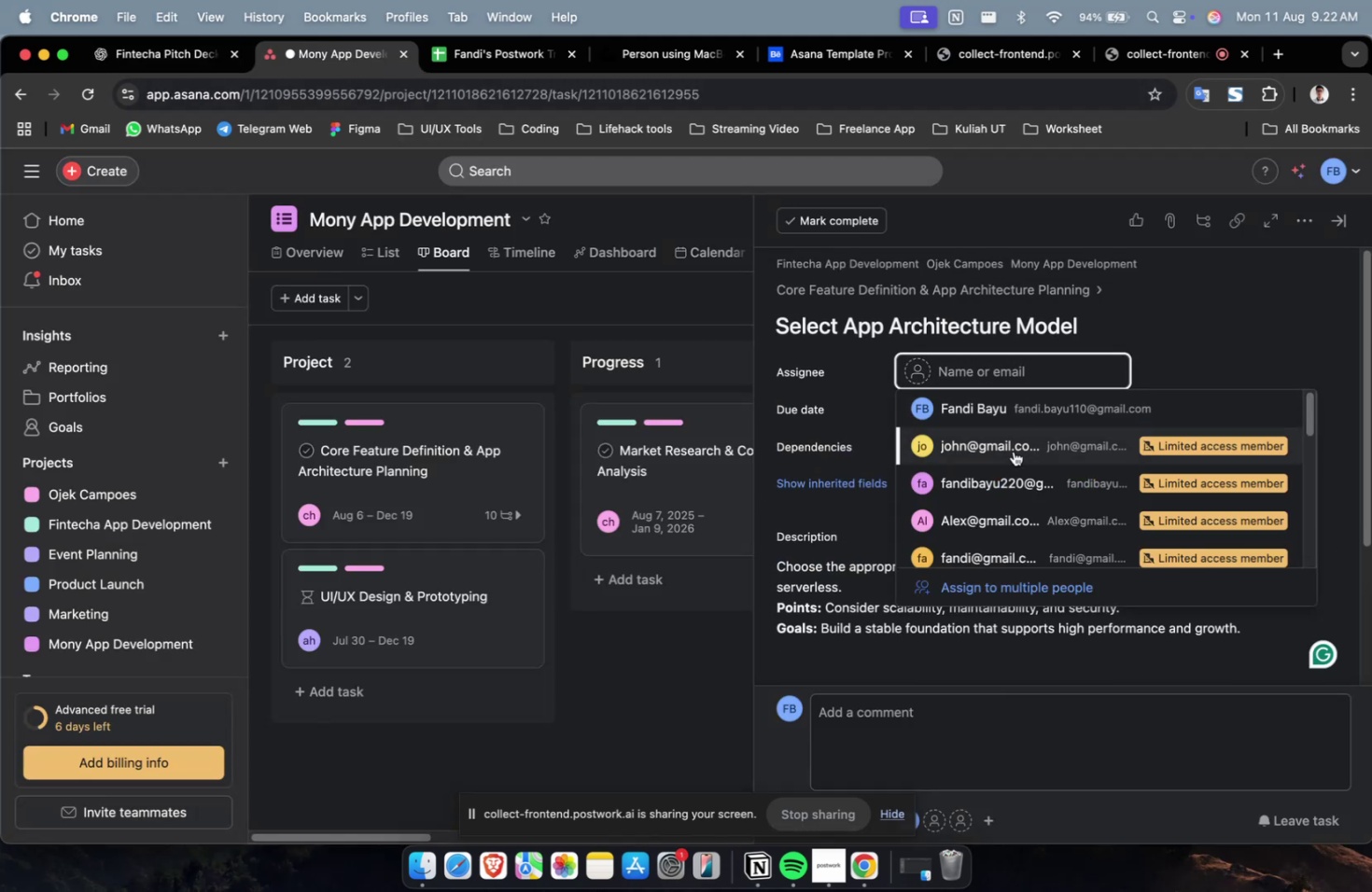 
left_click([1011, 472])
 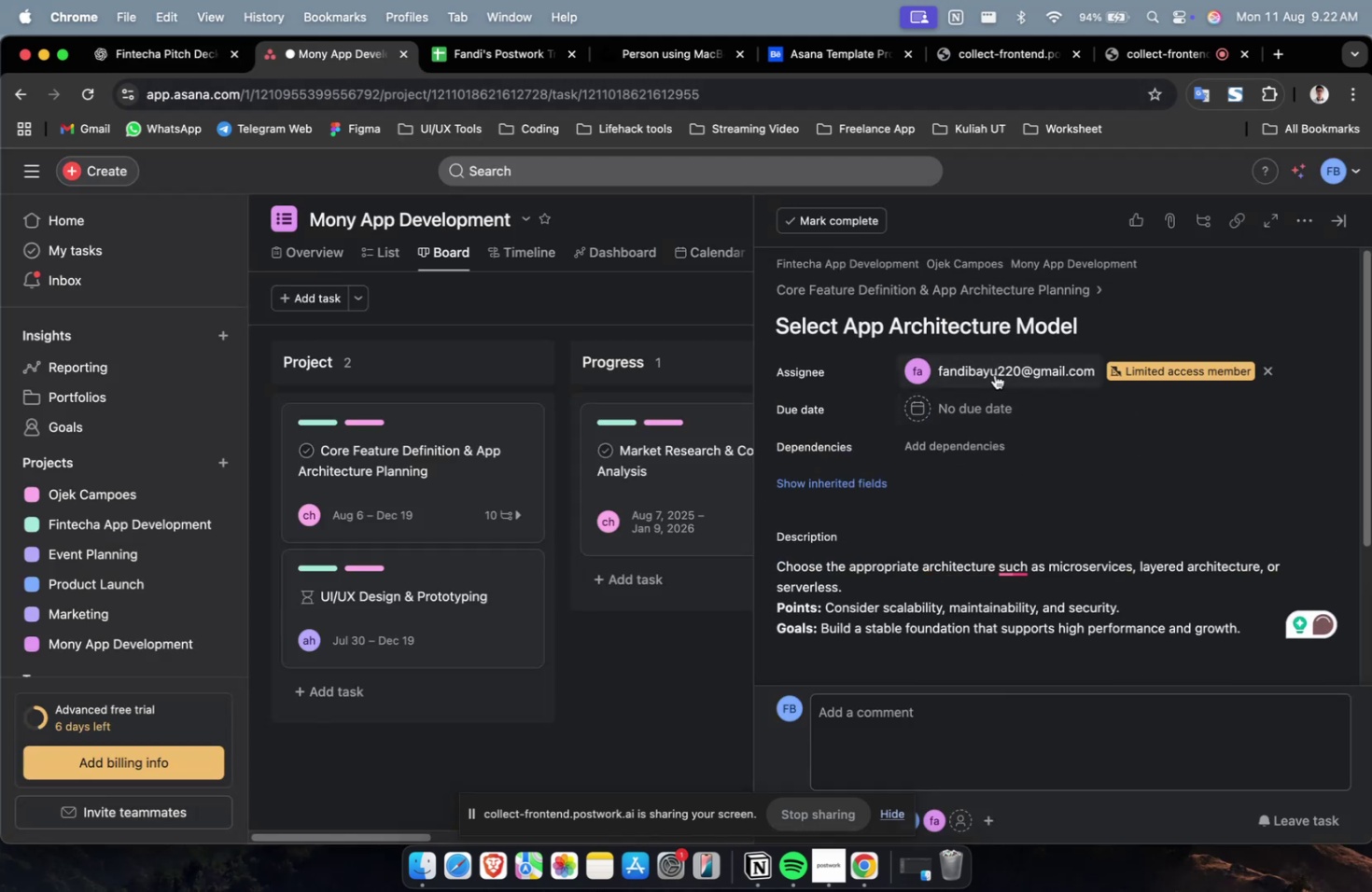 
double_click([994, 374])
 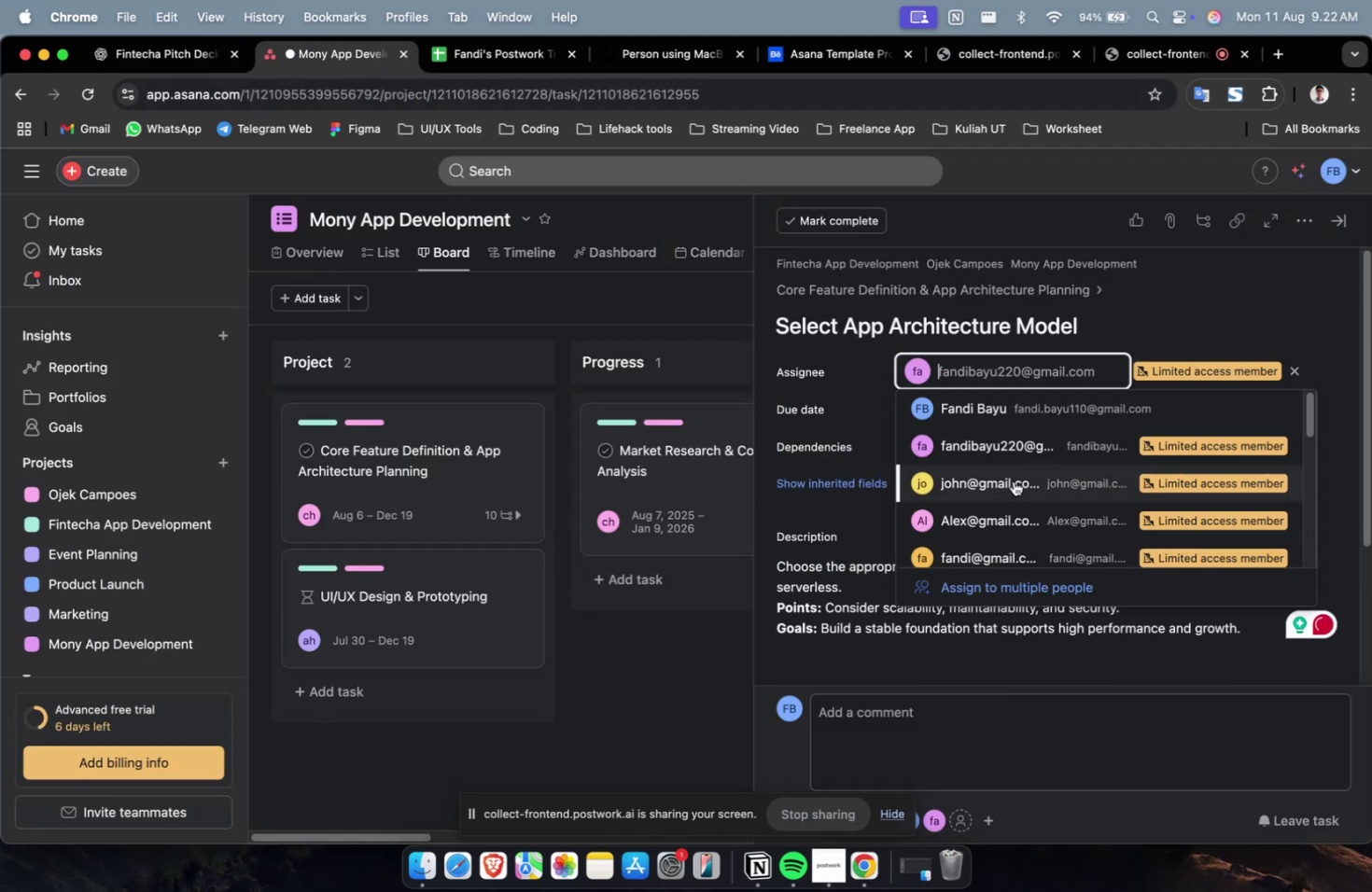 
scroll: coordinate [1014, 485], scroll_direction: down, amount: 9.0
 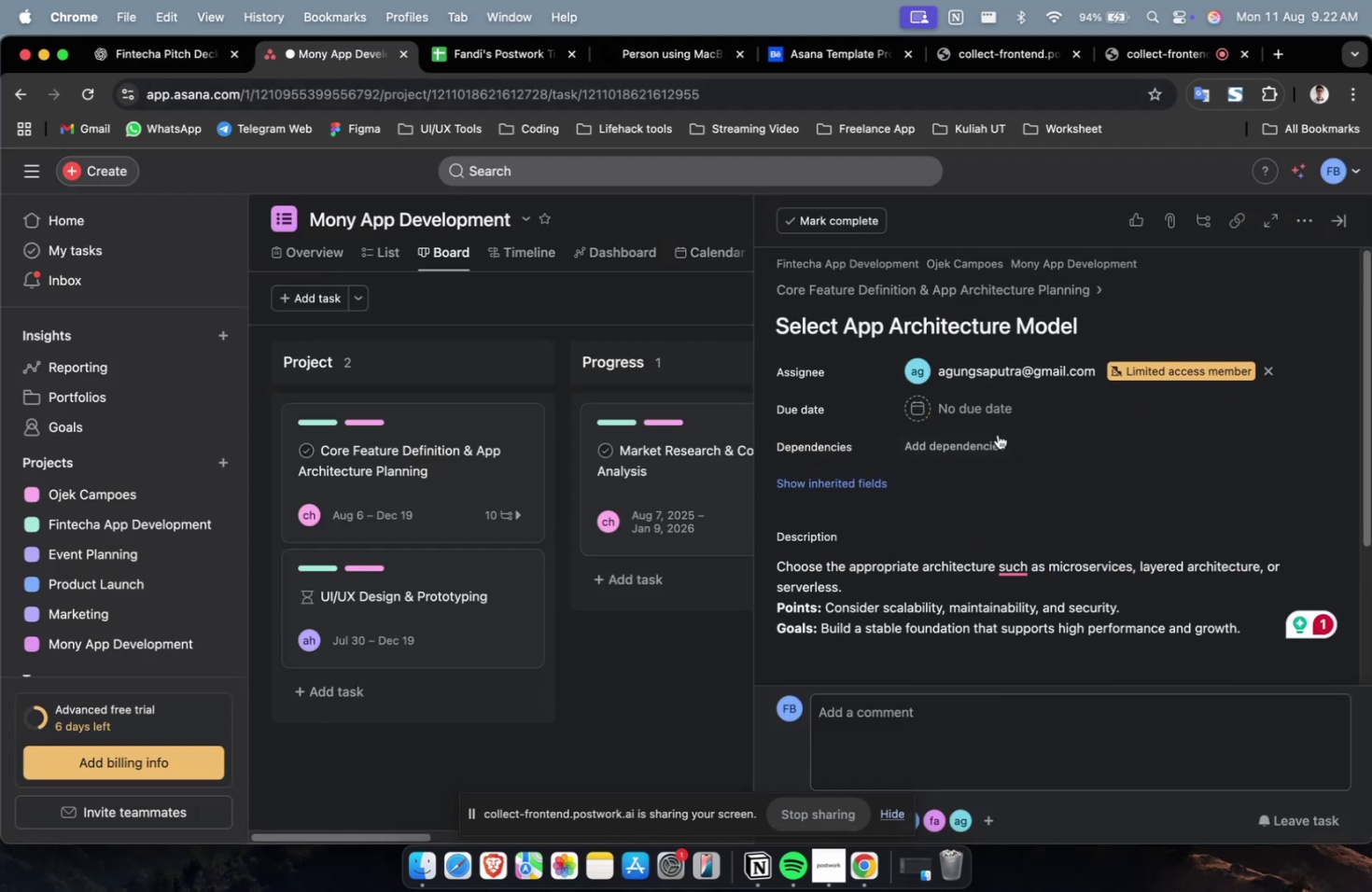 
double_click([987, 409])
 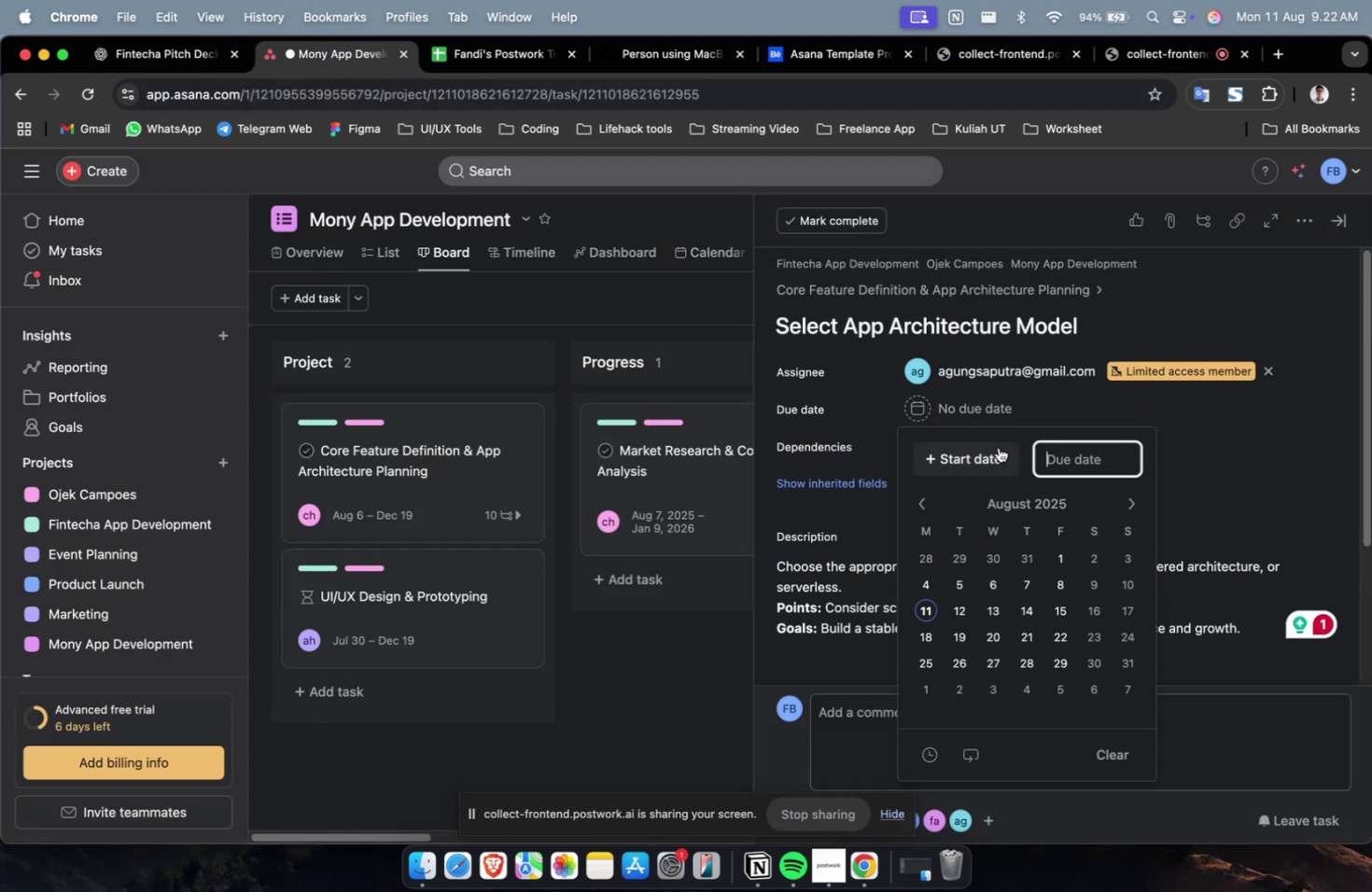 
triple_click([998, 447])
 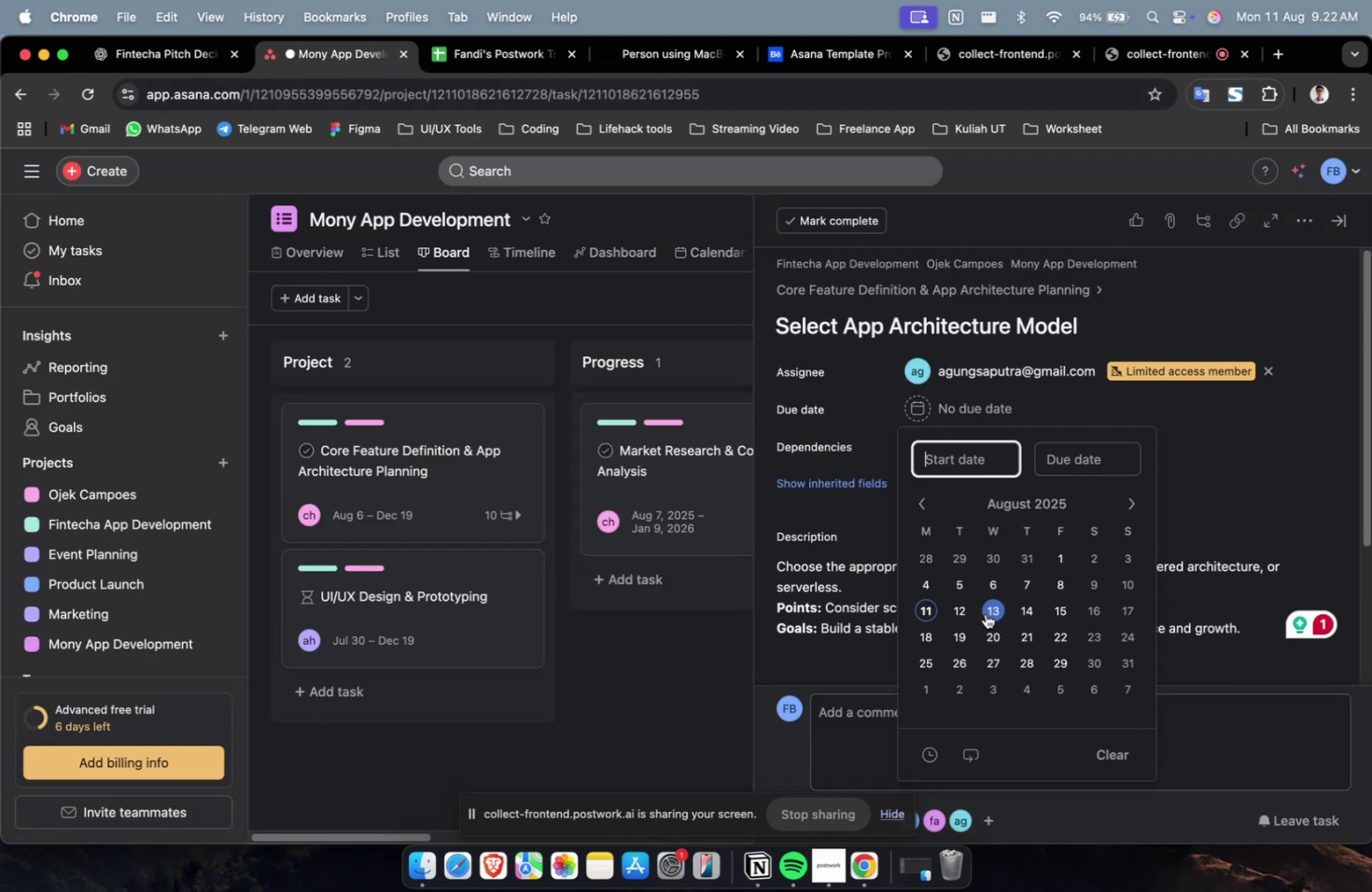 
triple_click([985, 613])
 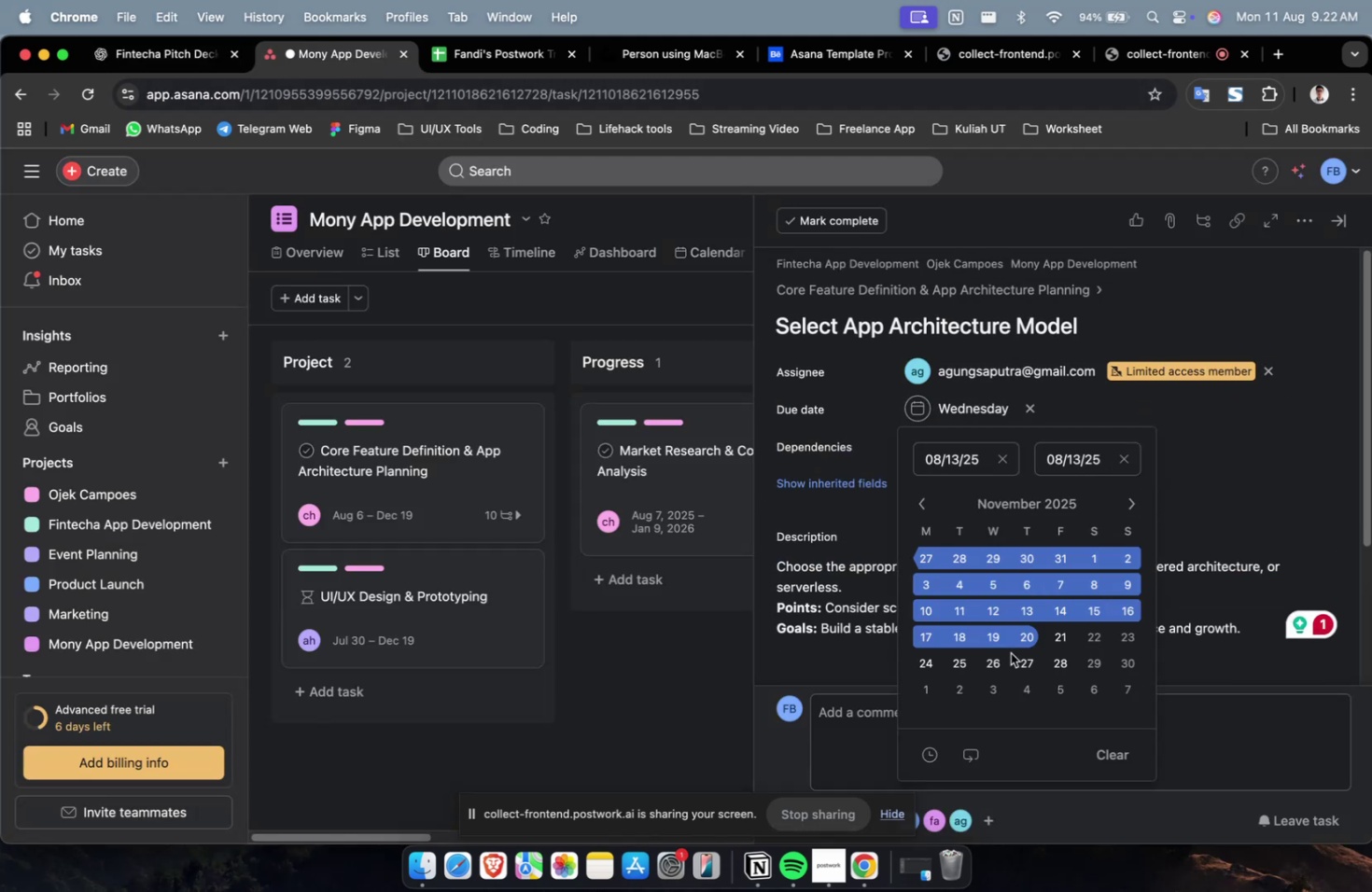 
triple_click([1020, 637])
 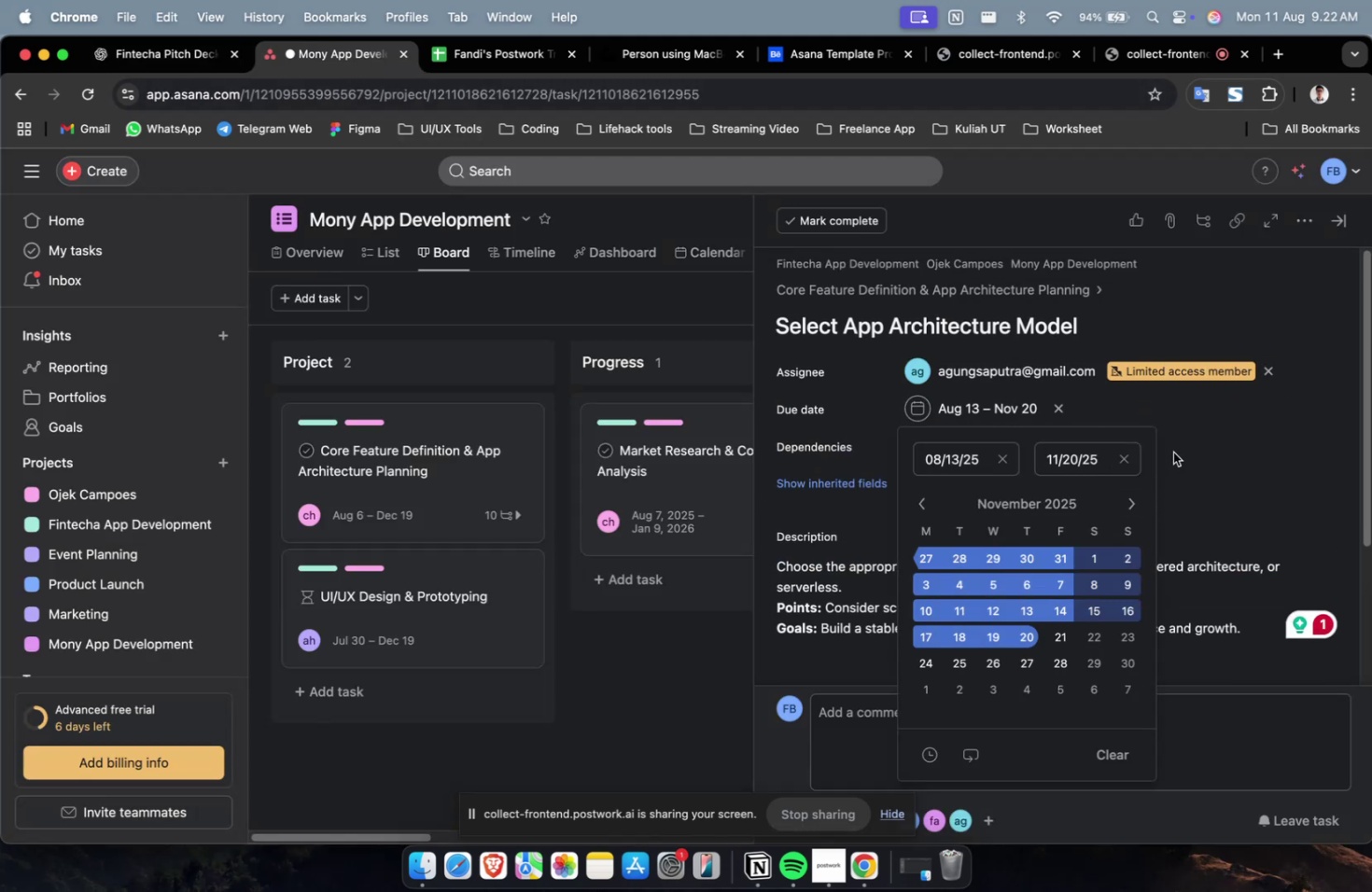 
triple_click([1172, 452])
 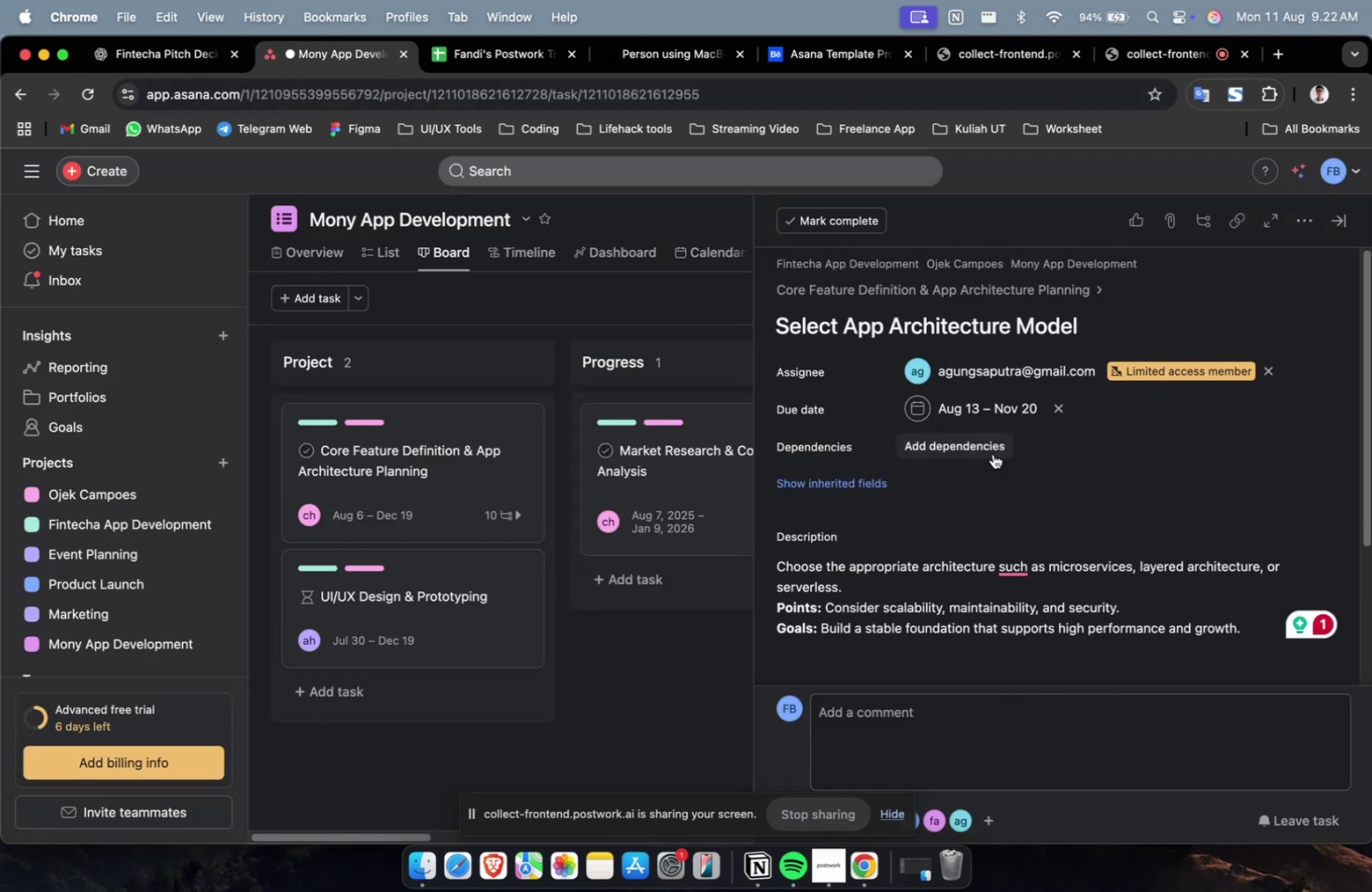 
triple_click([992, 454])
 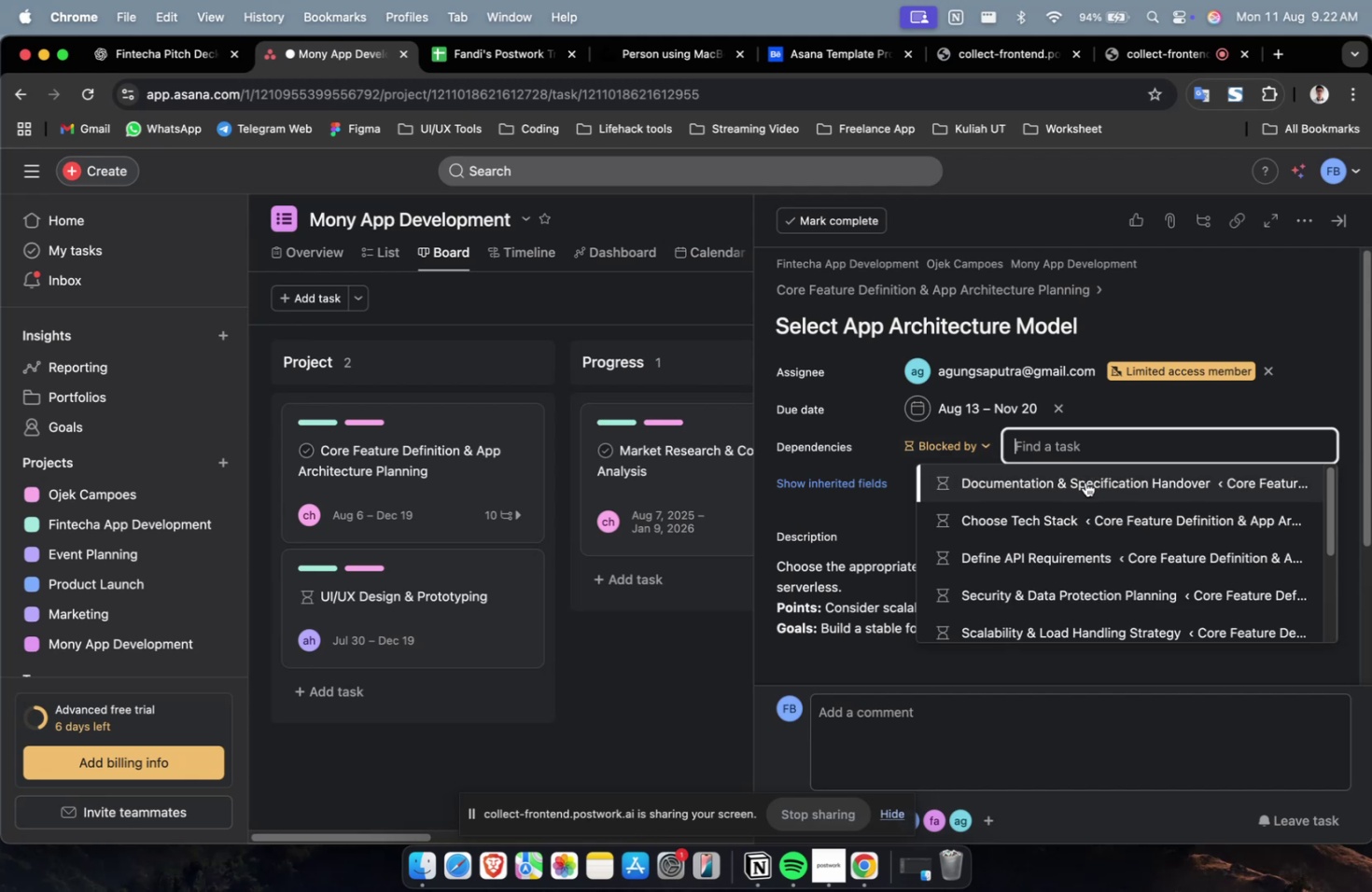 
triple_click([1085, 481])
 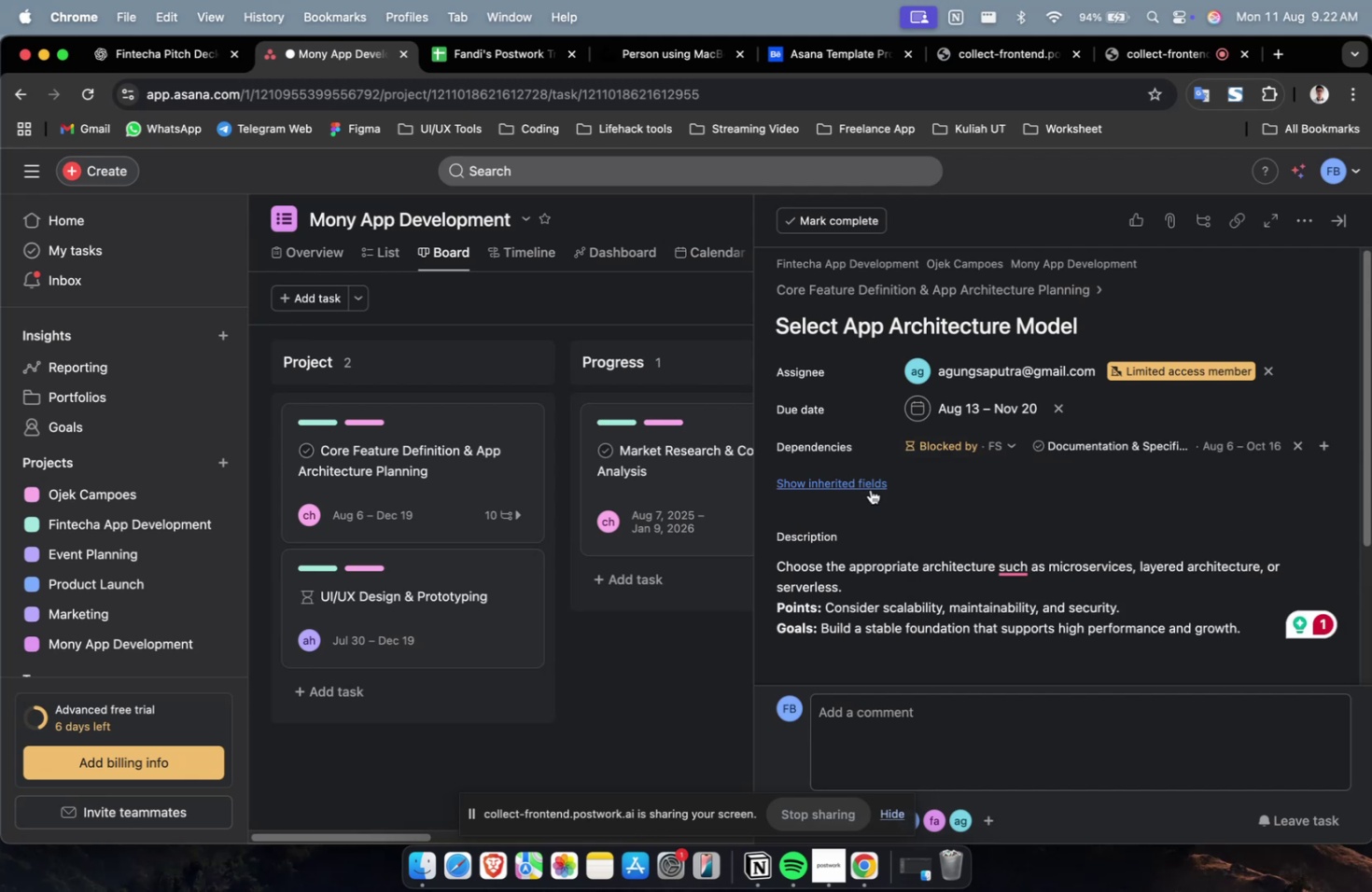 
triple_click([864, 490])
 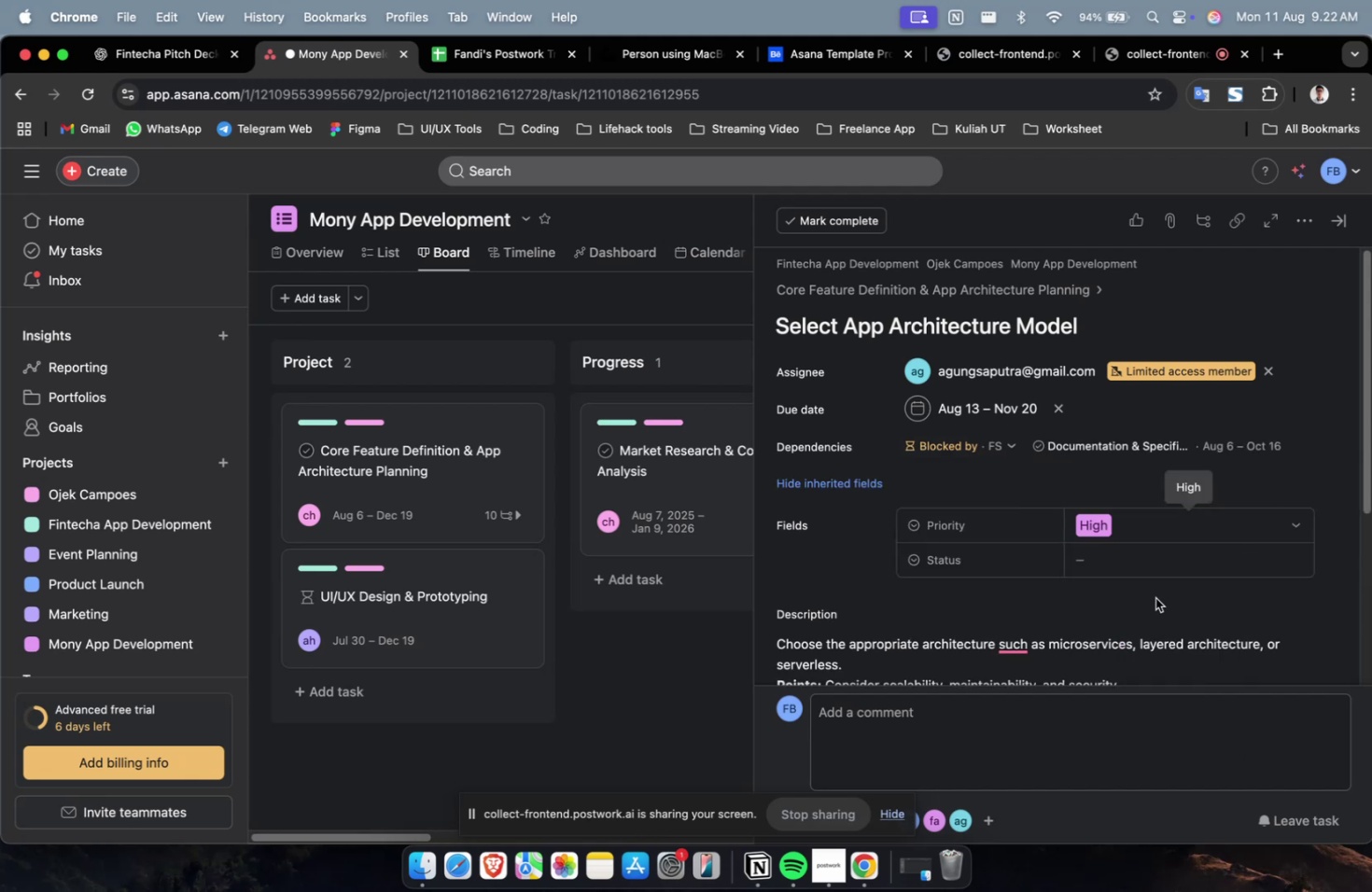 
triple_click([1154, 555])
 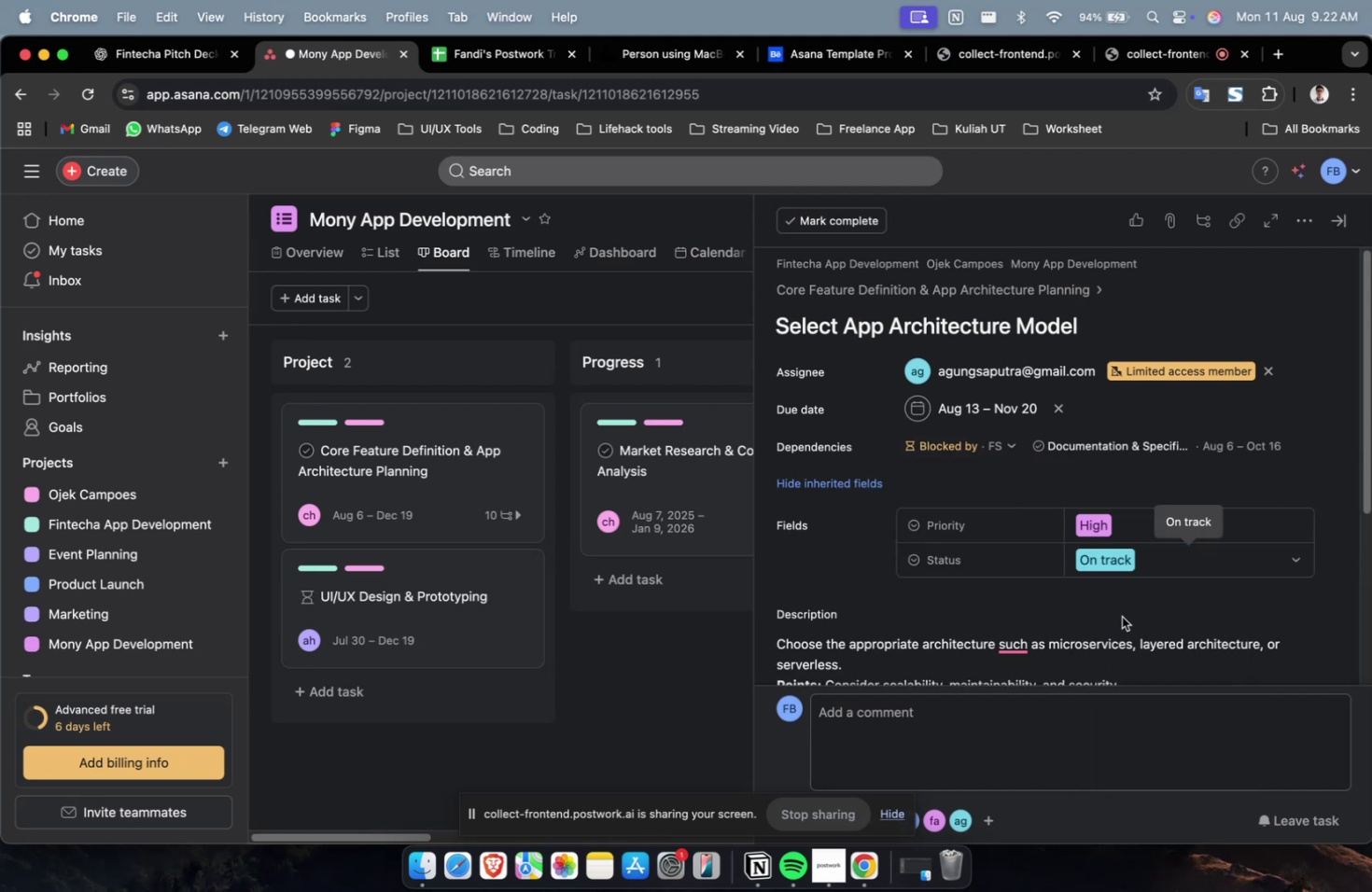 
scroll: coordinate [1118, 615], scroll_direction: up, amount: 4.0
 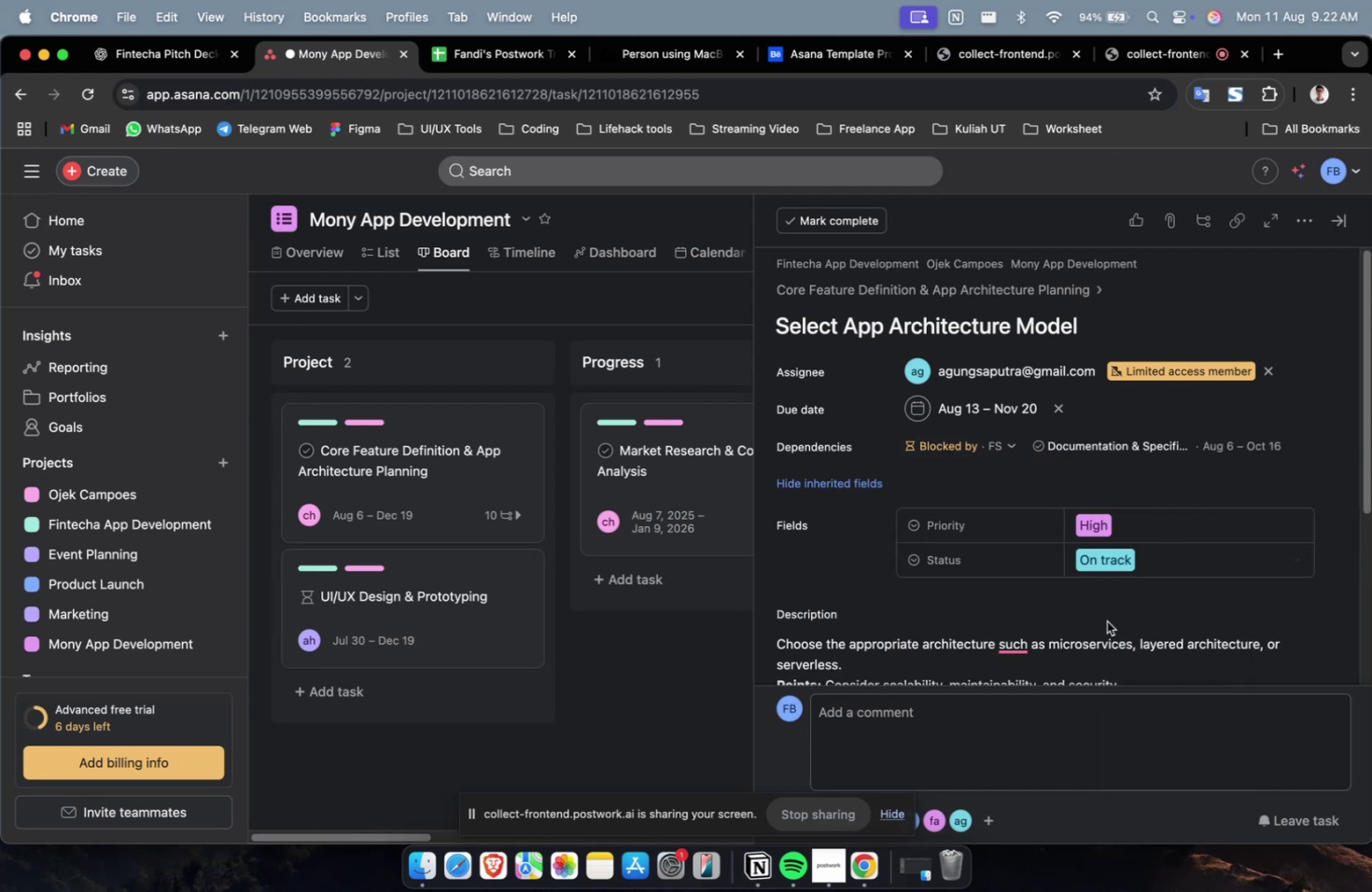 
scroll: coordinate [1106, 620], scroll_direction: down, amount: 21.0
 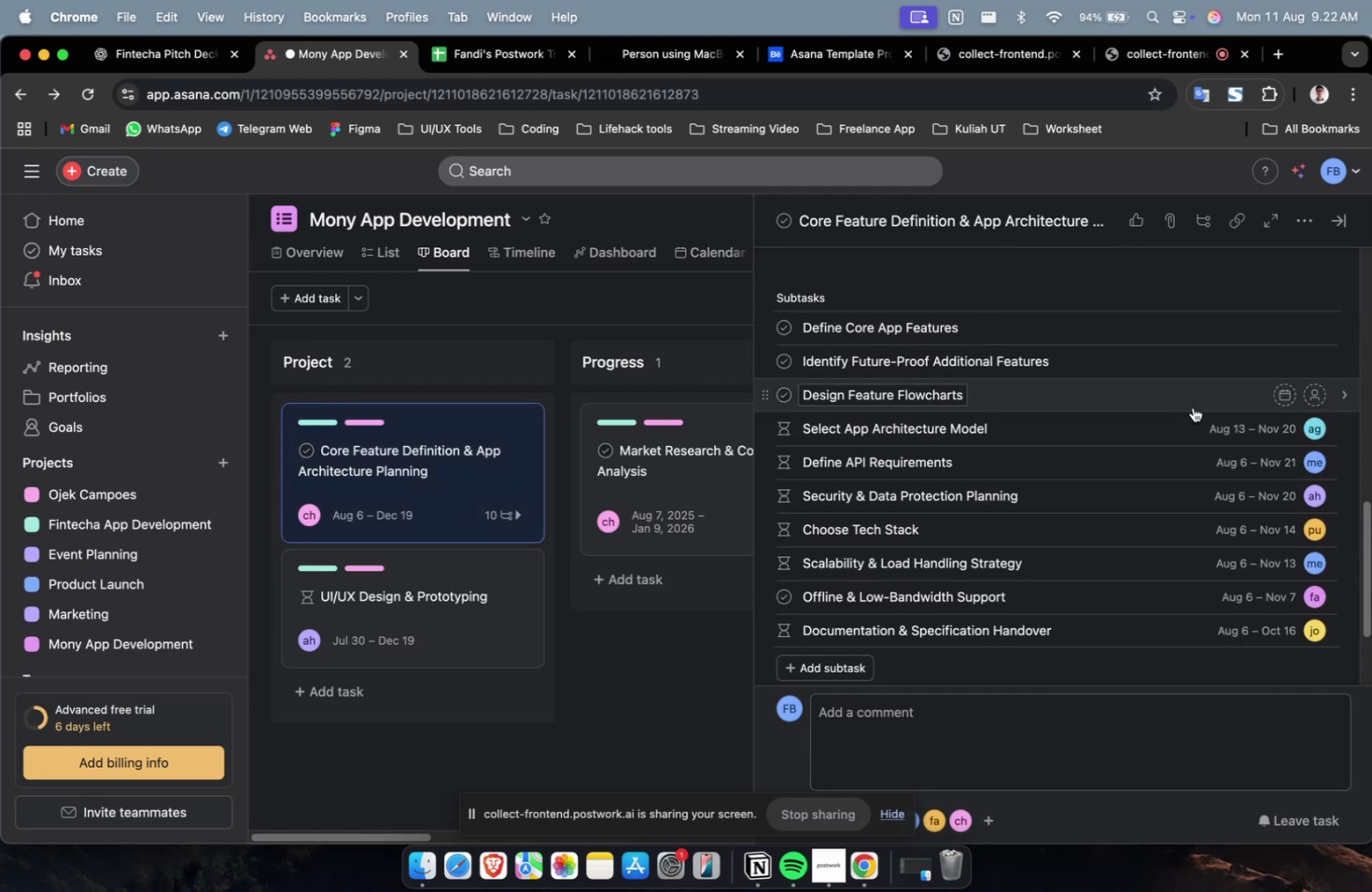 
left_click([1192, 407])
 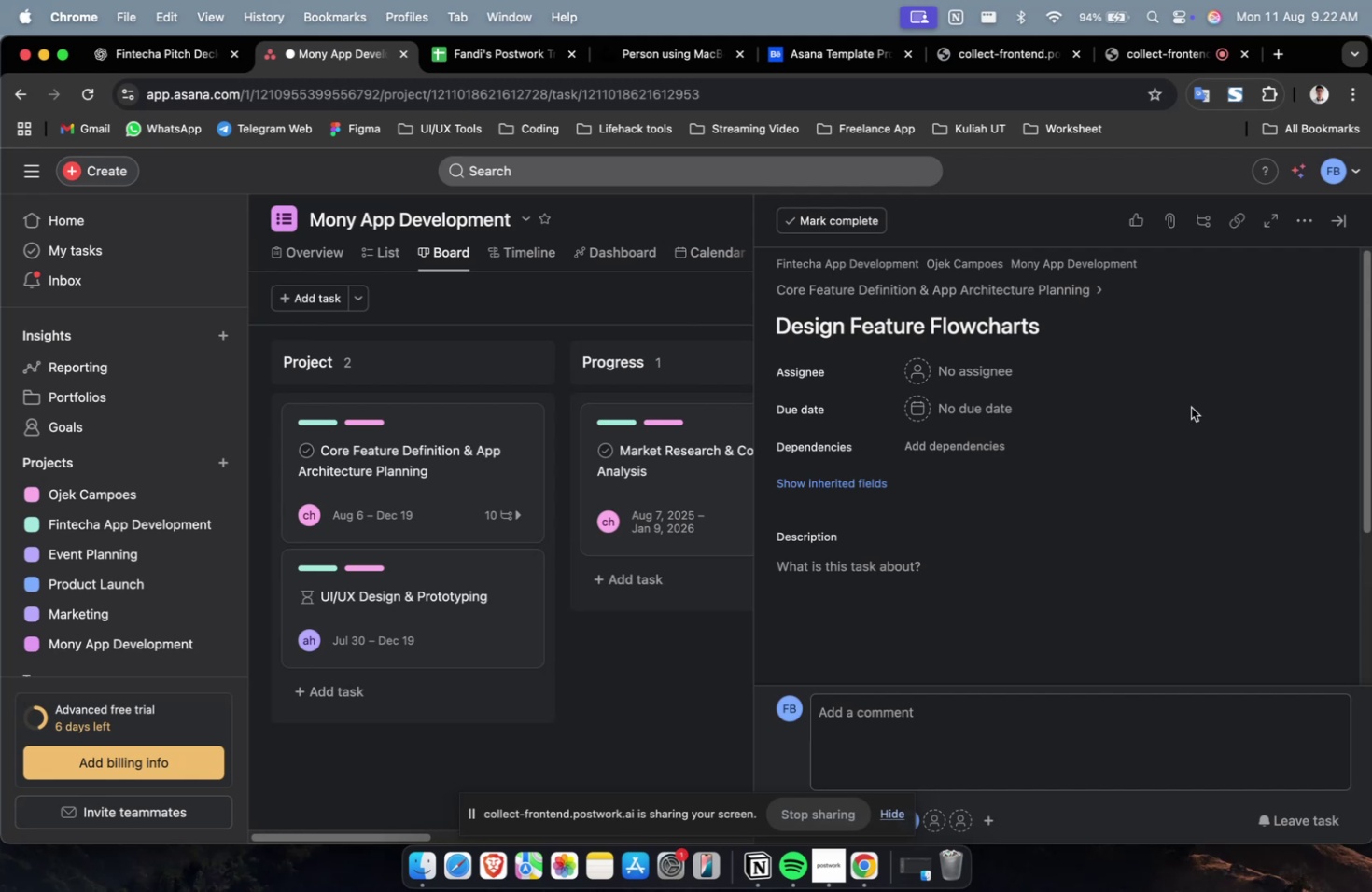 
wait(5.7)
 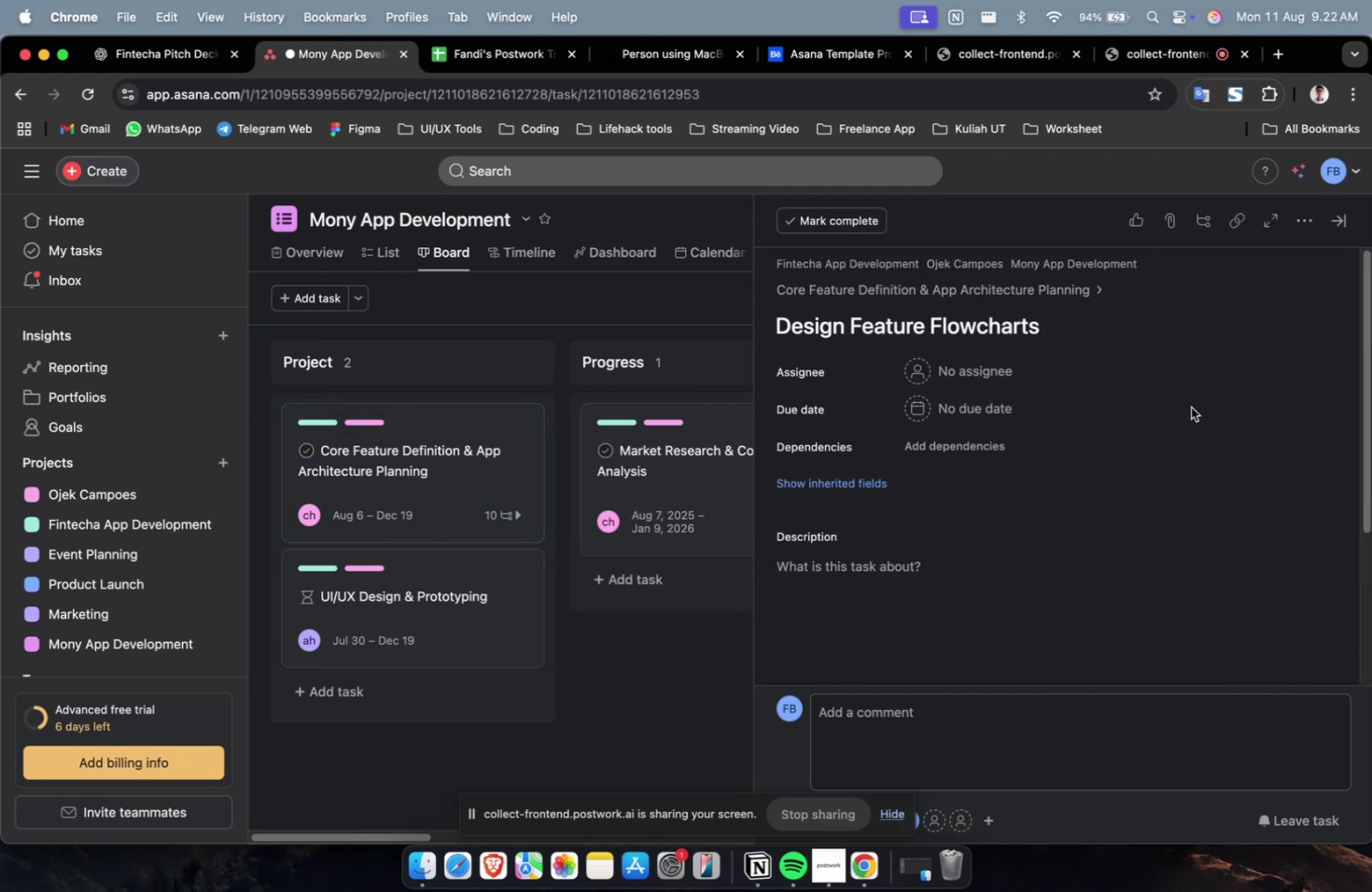 
left_click([151, 62])
 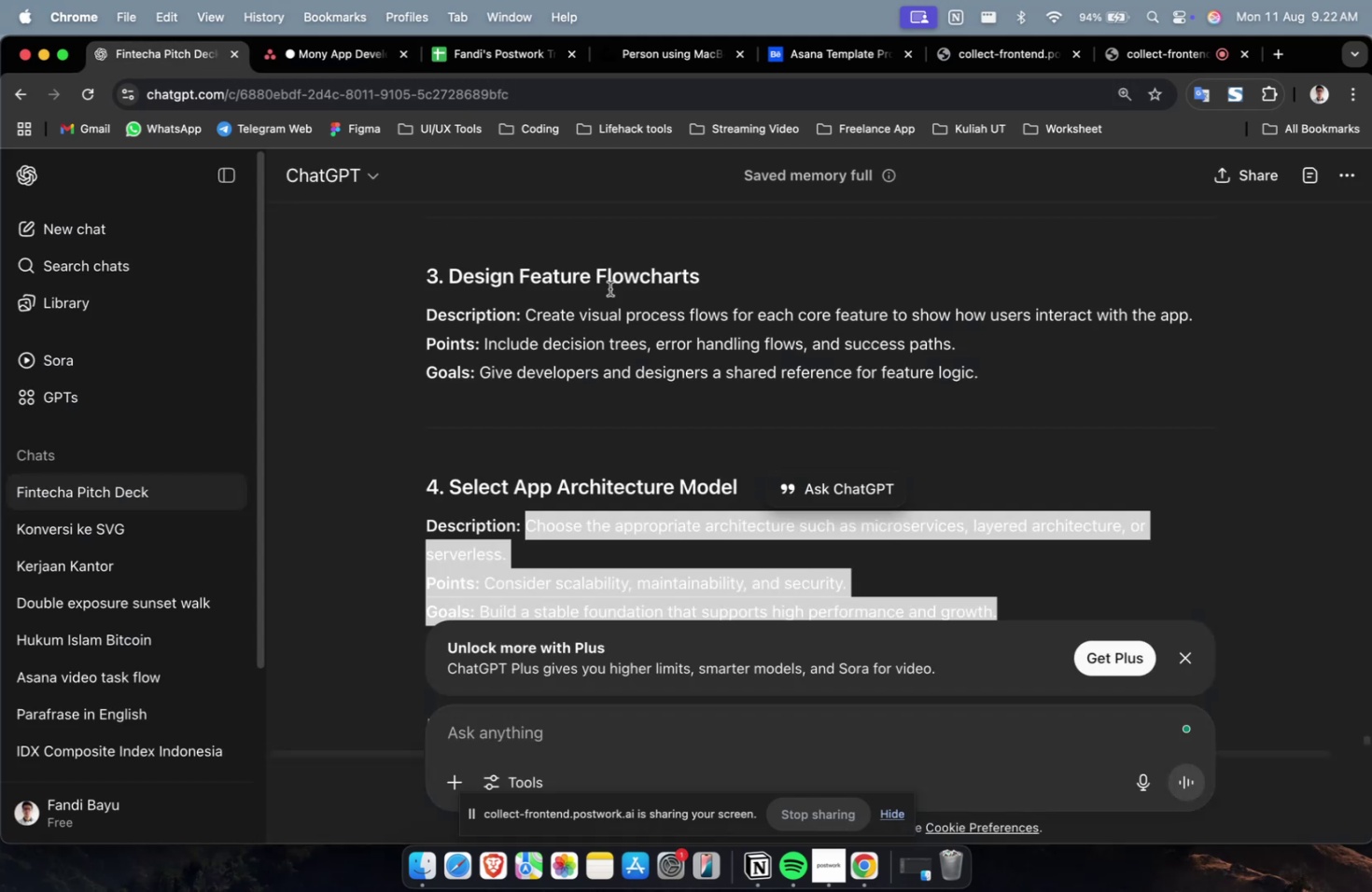 
scroll: coordinate [791, 369], scroll_direction: up, amount: 3.0
 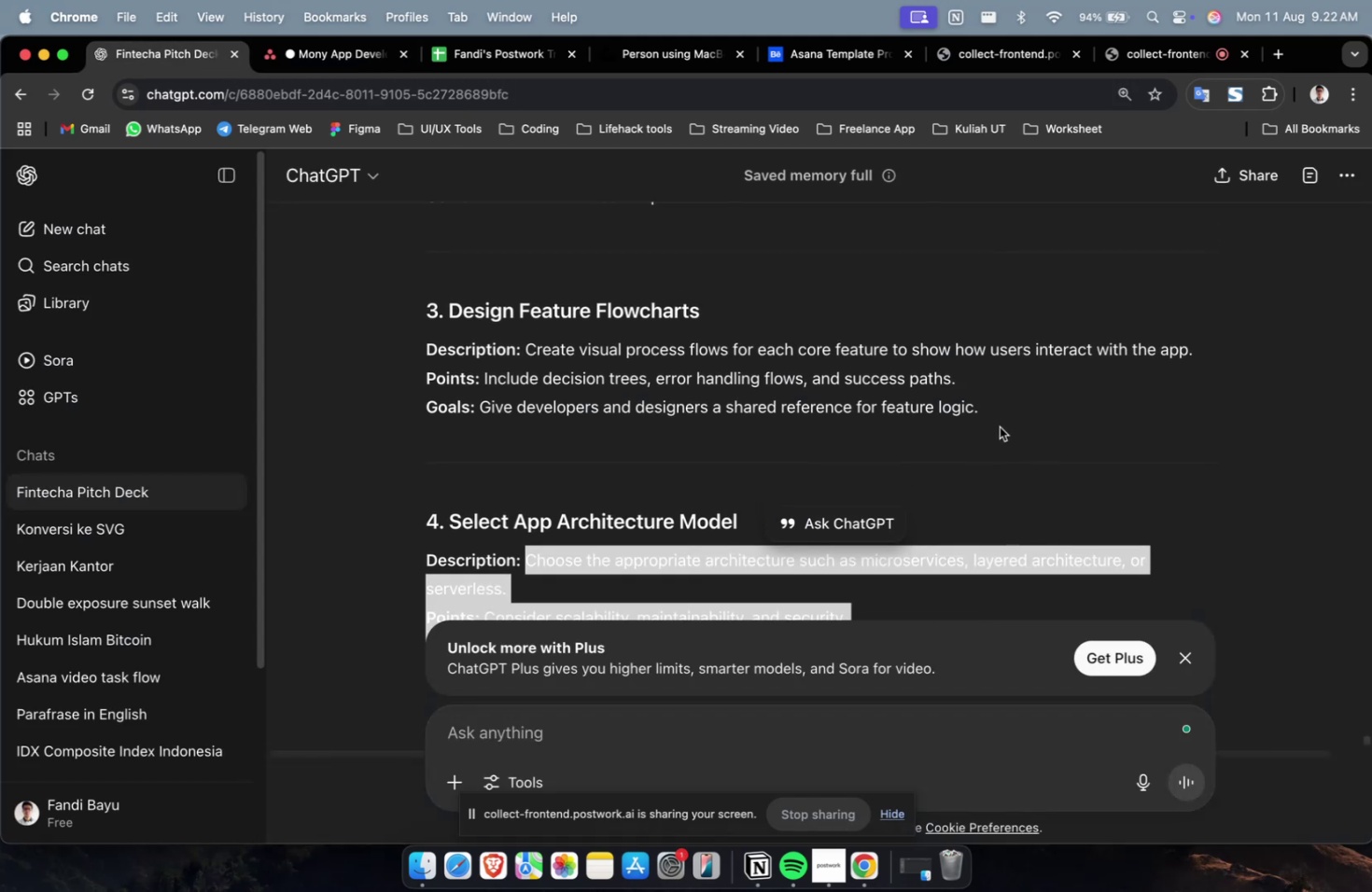 
left_click_drag(start_coordinate=[998, 422], to_coordinate=[525, 357])
 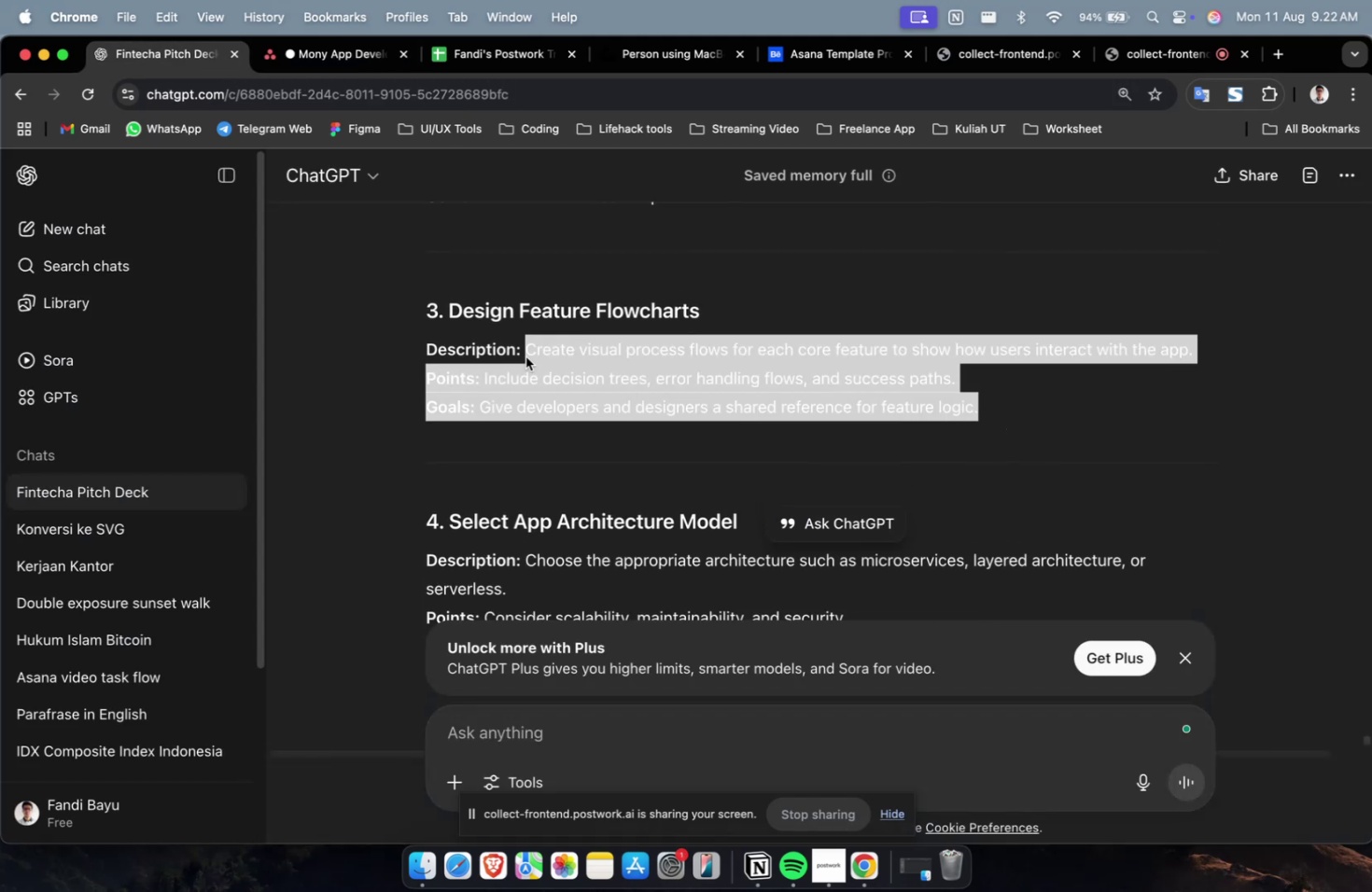 
key(Meta+CommandLeft)
 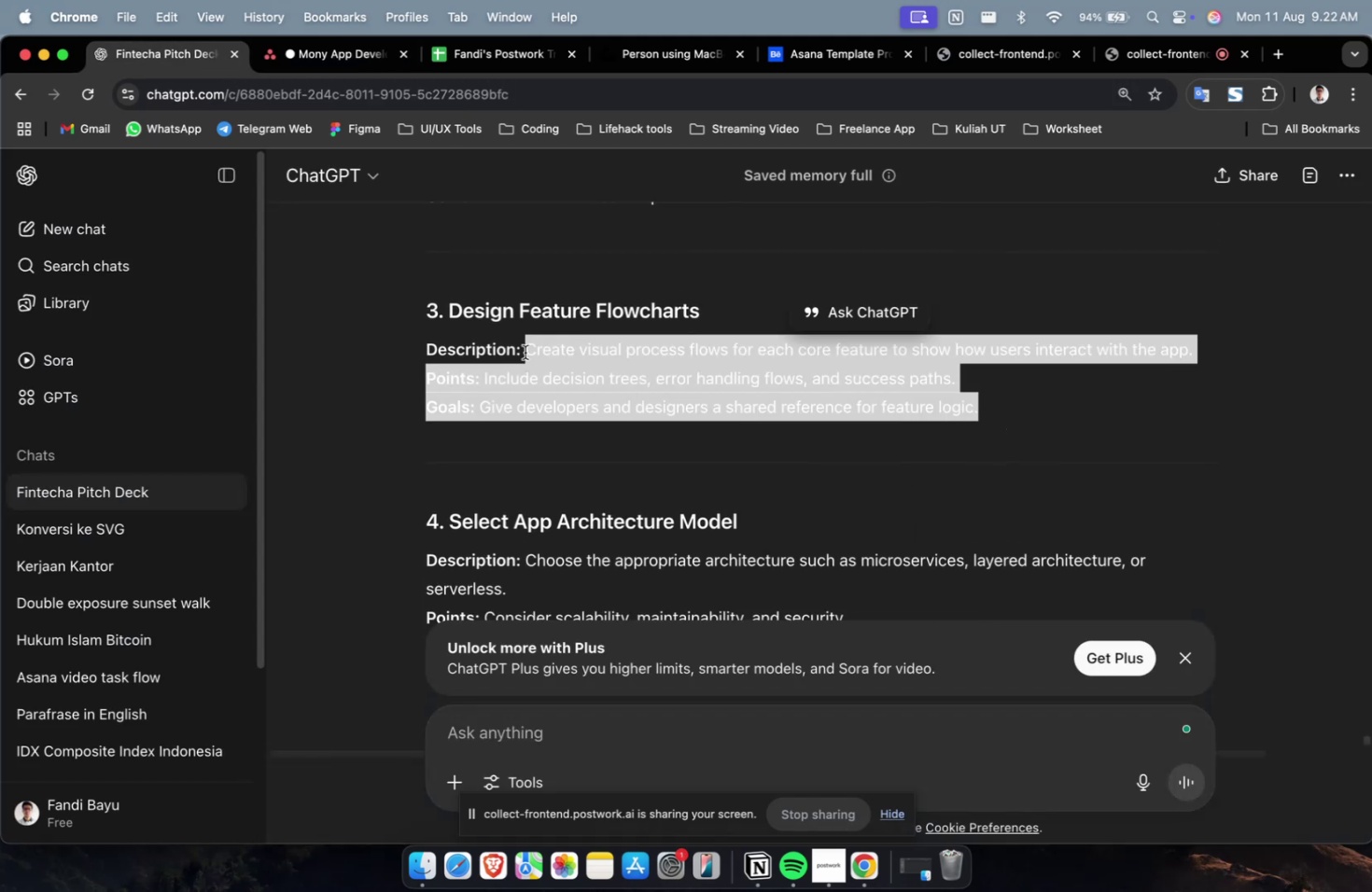 
key(Meta+C)
 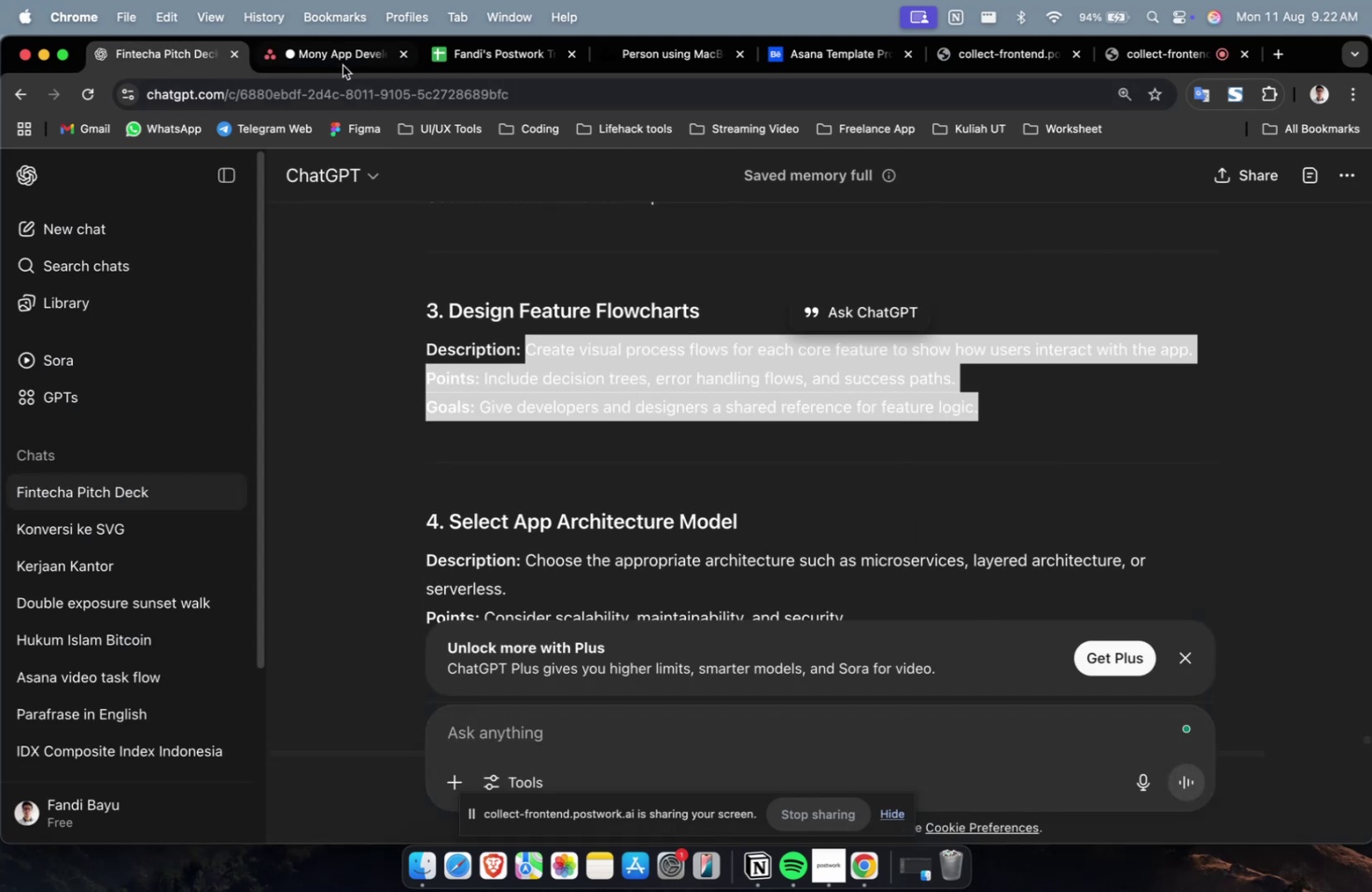 
left_click([341, 63])
 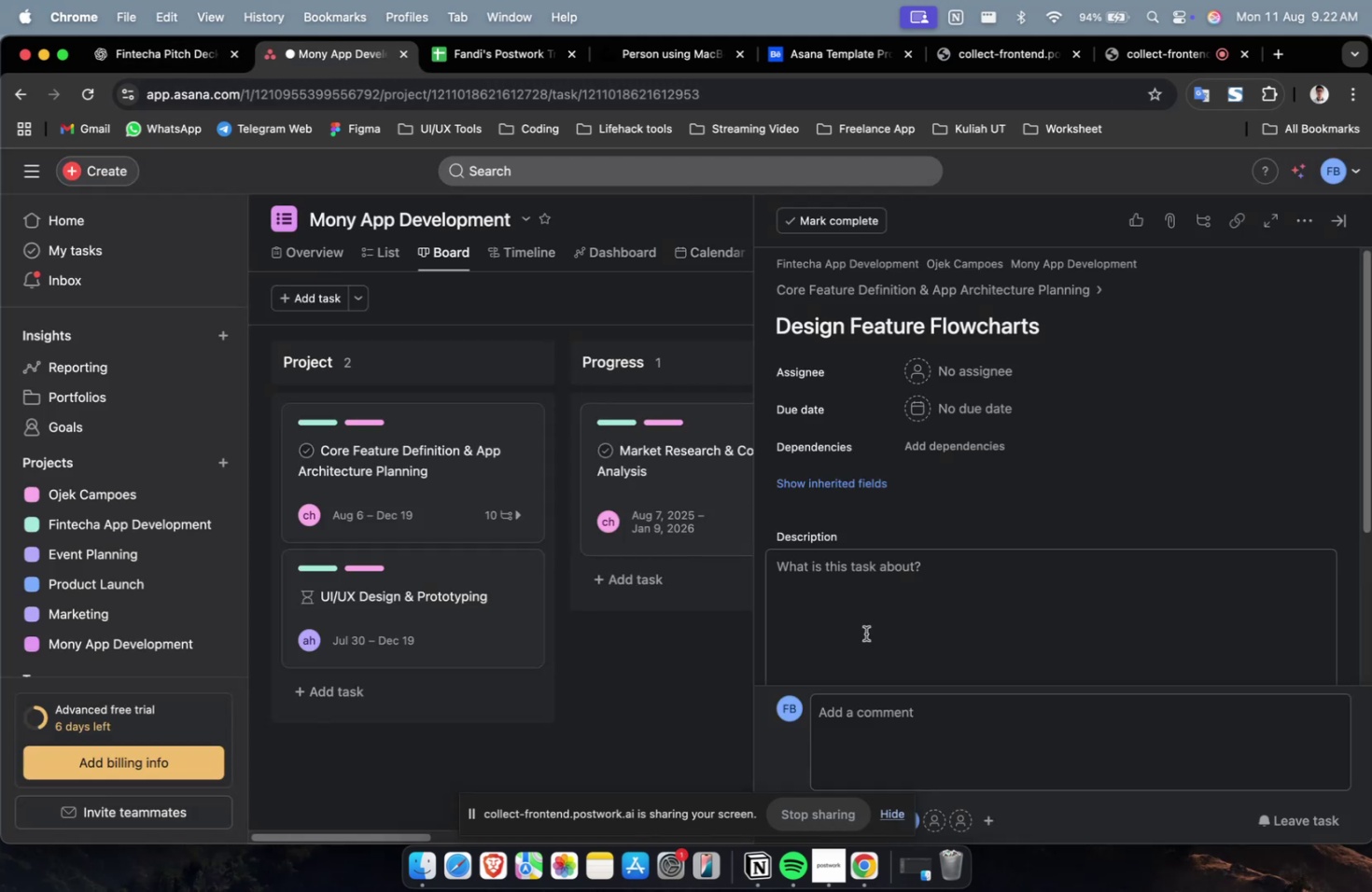 
double_click([873, 627])
 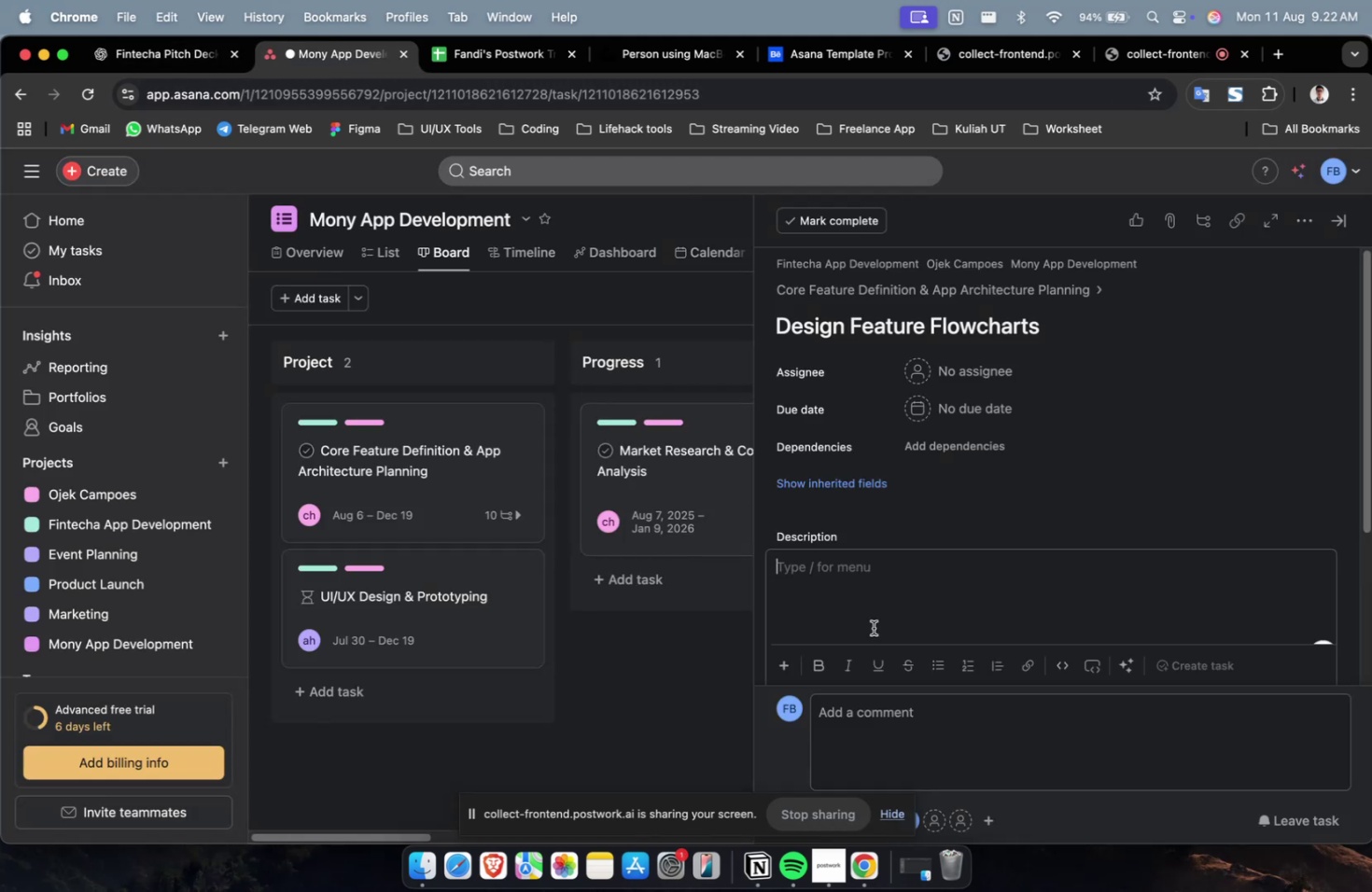 
key(Meta+CommandLeft)
 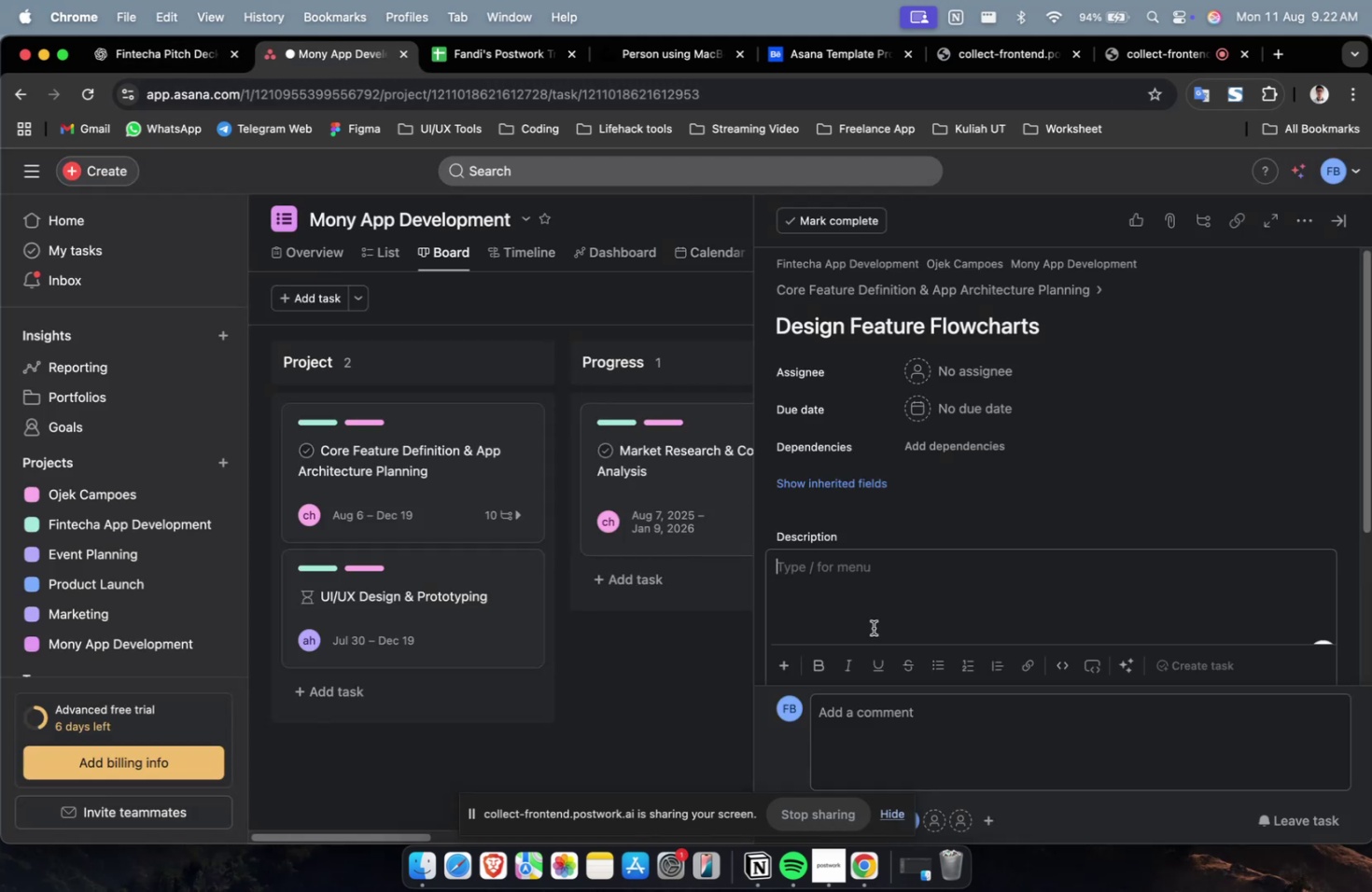 
key(Meta+V)
 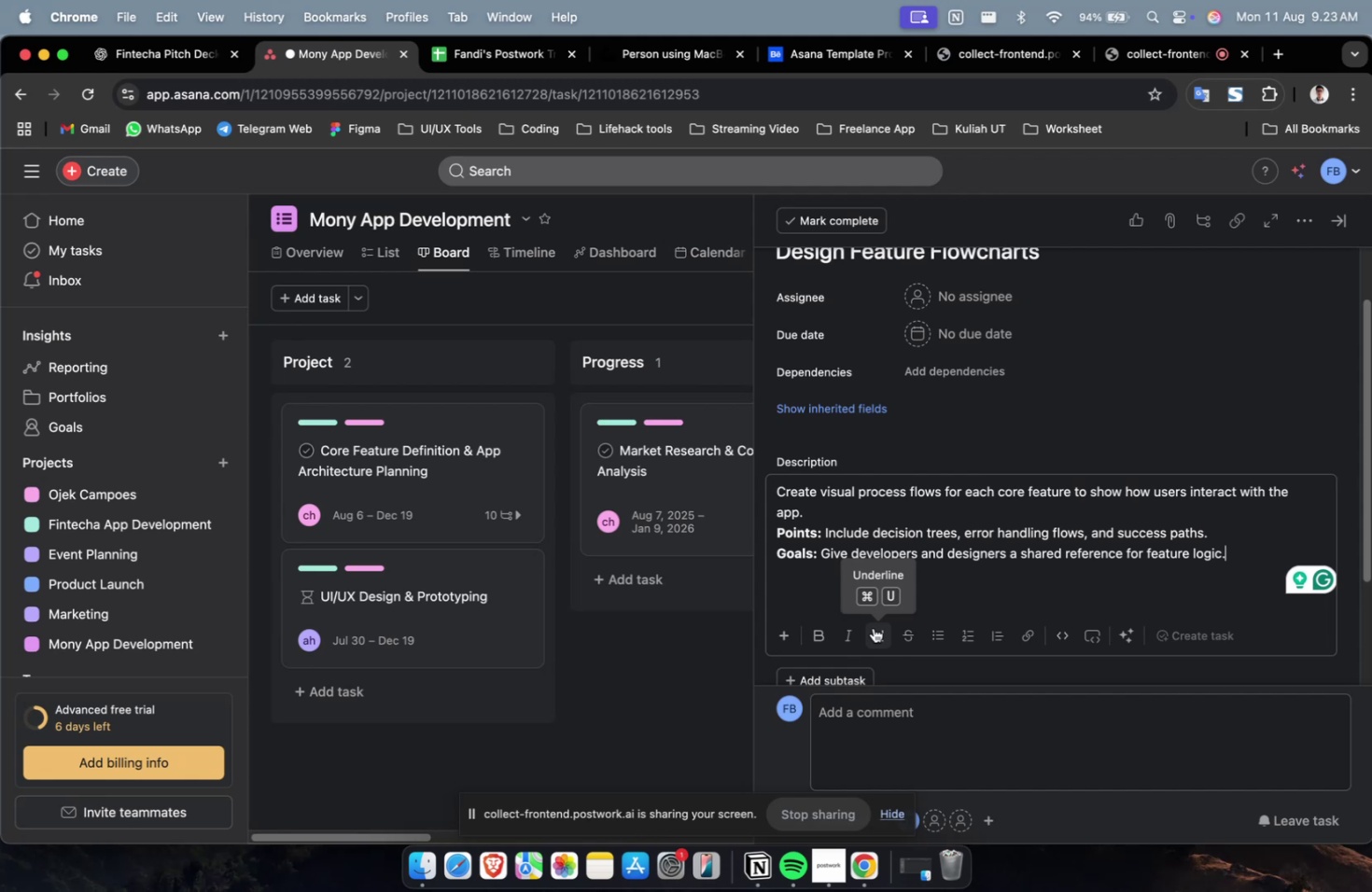 
wait(53.2)
 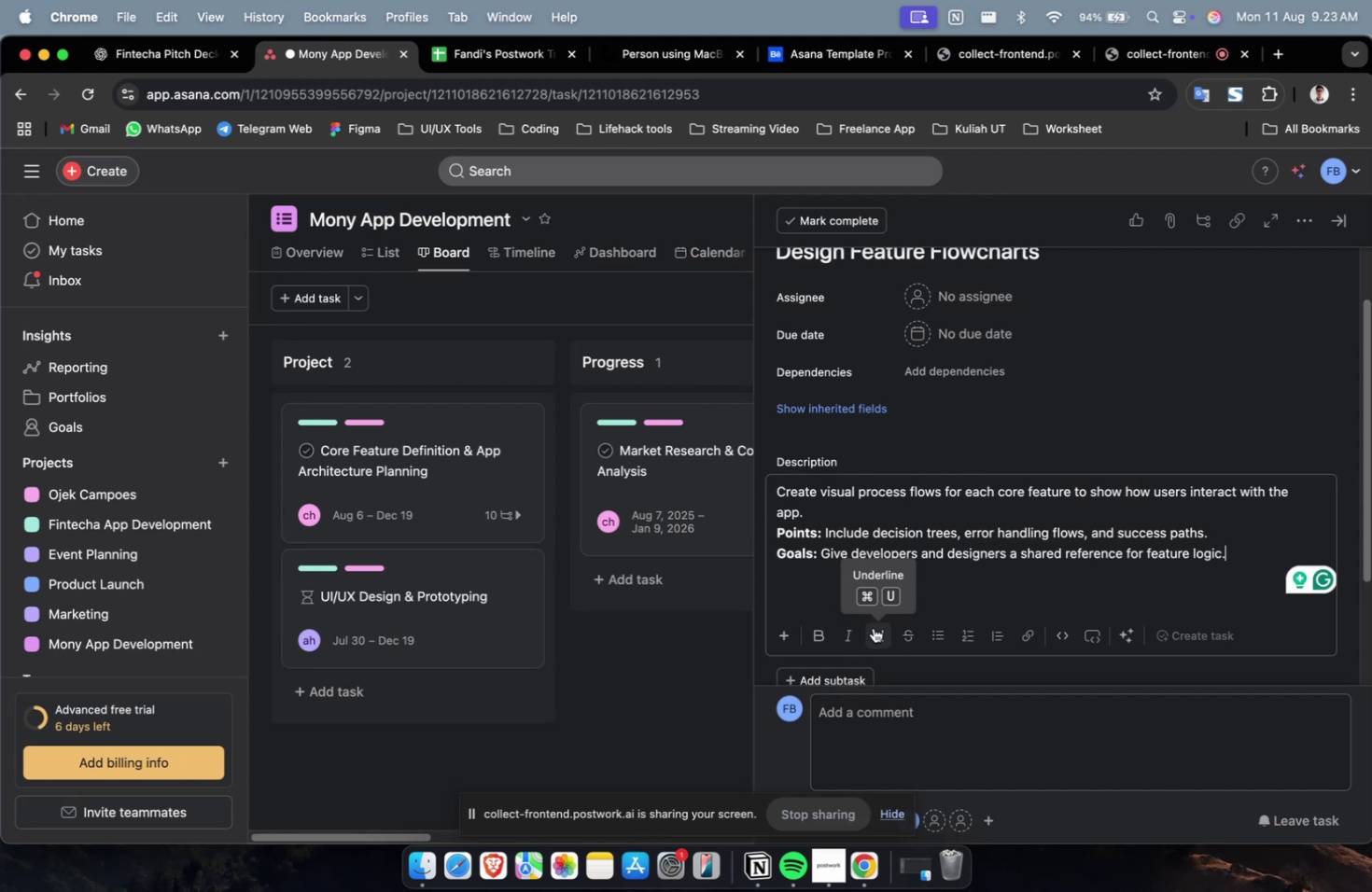 
left_click([987, 302])
 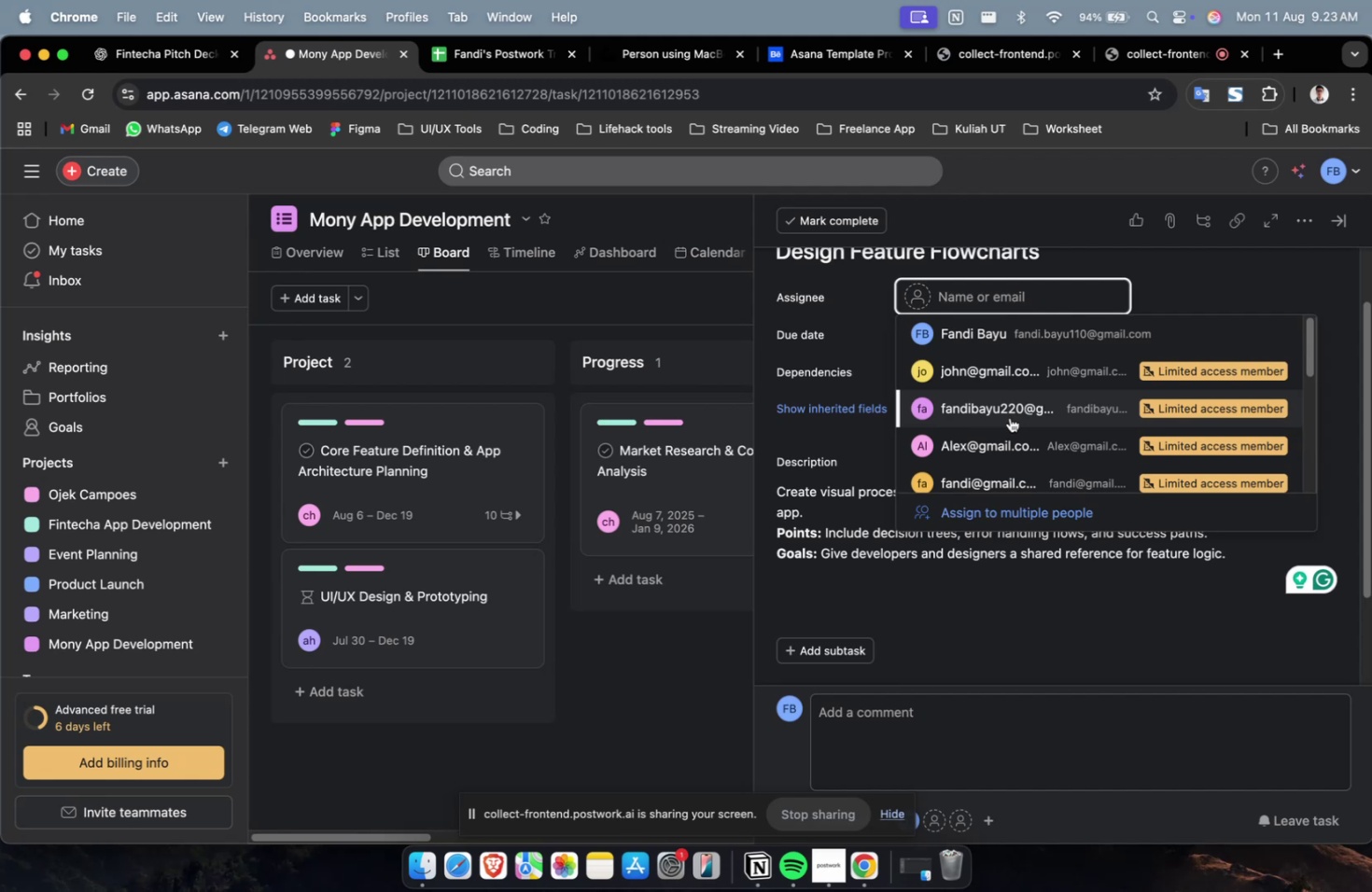 
double_click([1009, 418])
 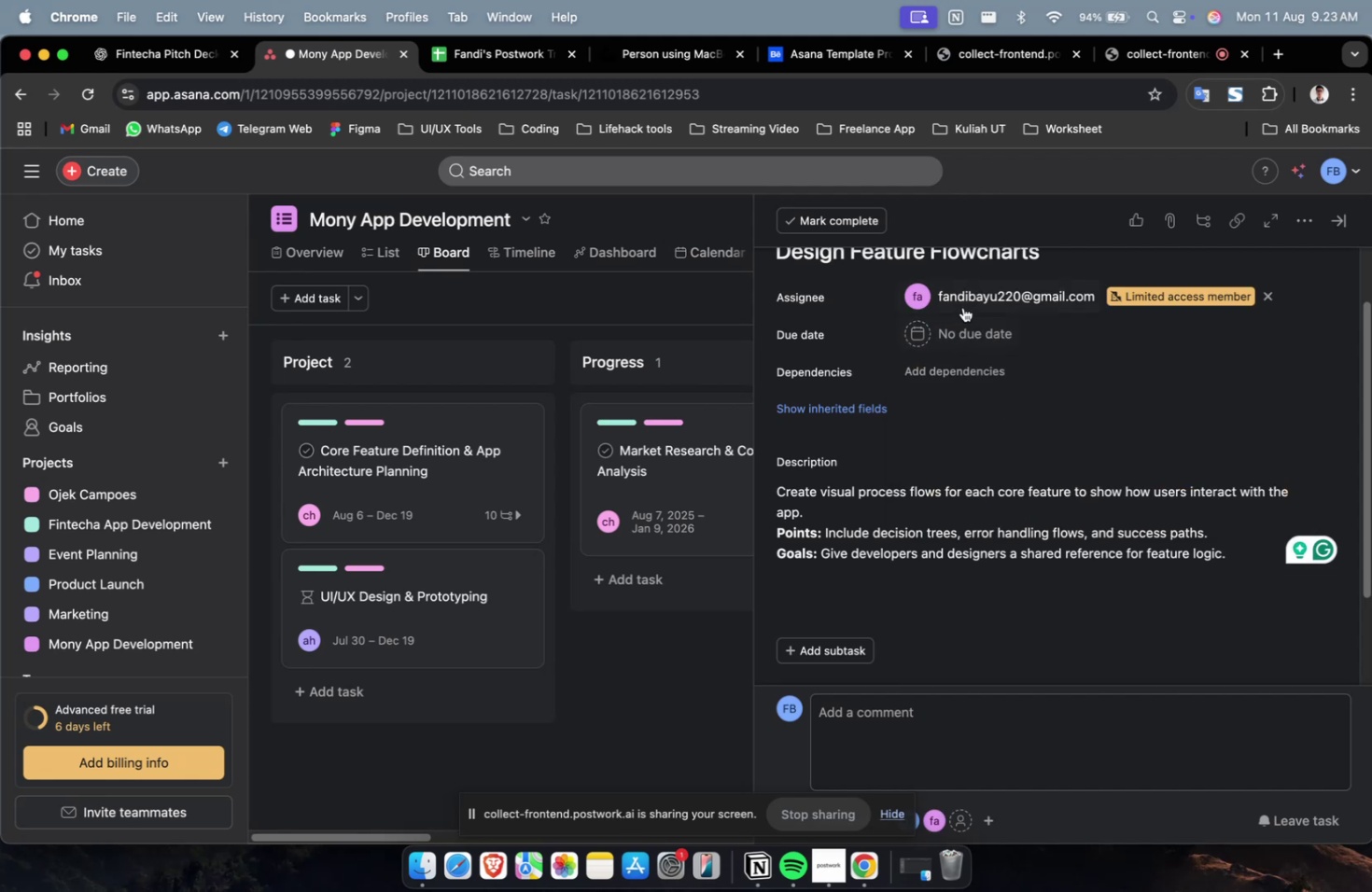 
triple_click([962, 307])
 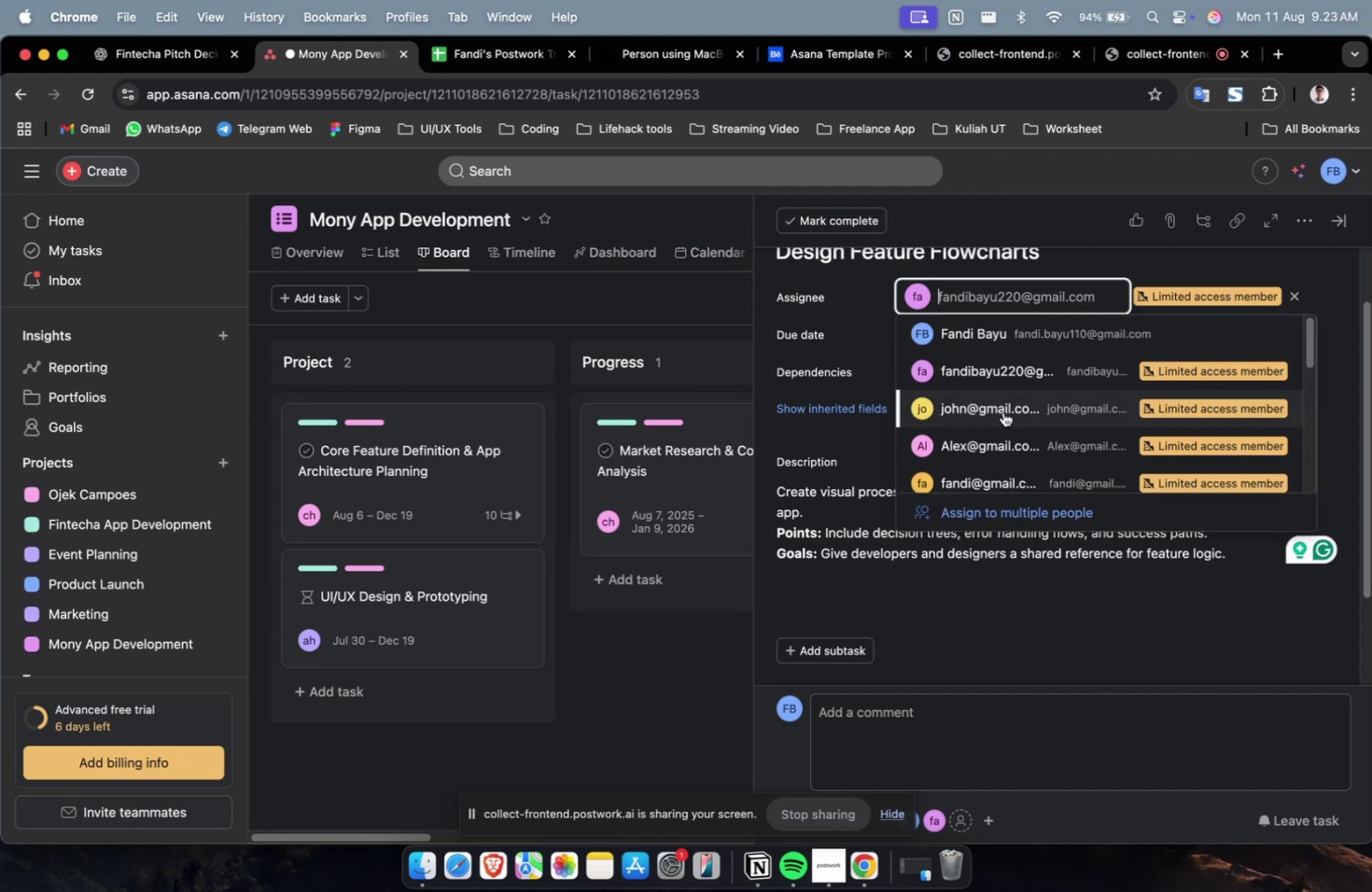 
scroll: coordinate [1011, 442], scroll_direction: down, amount: 9.0
 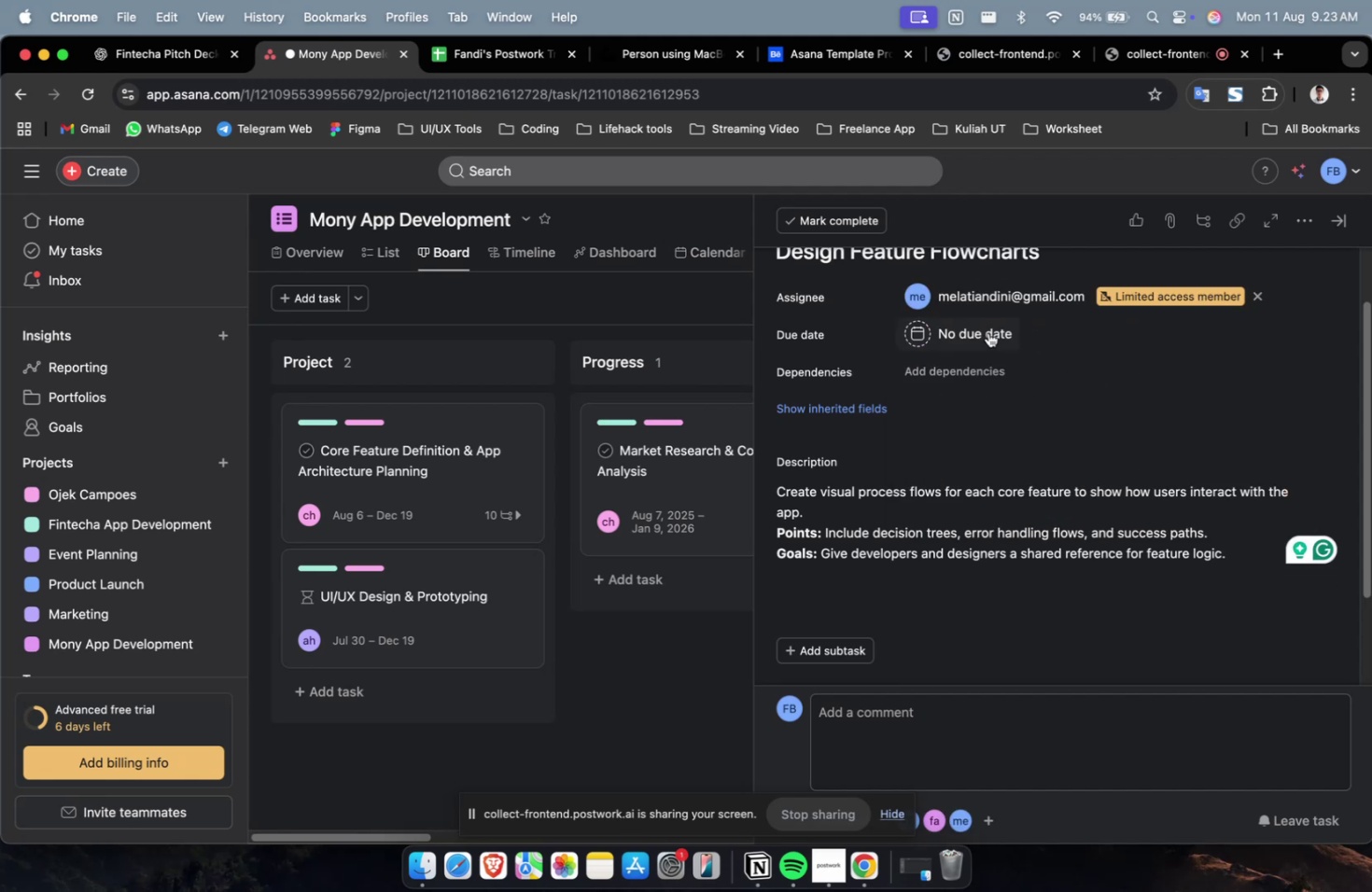 
double_click([985, 326])
 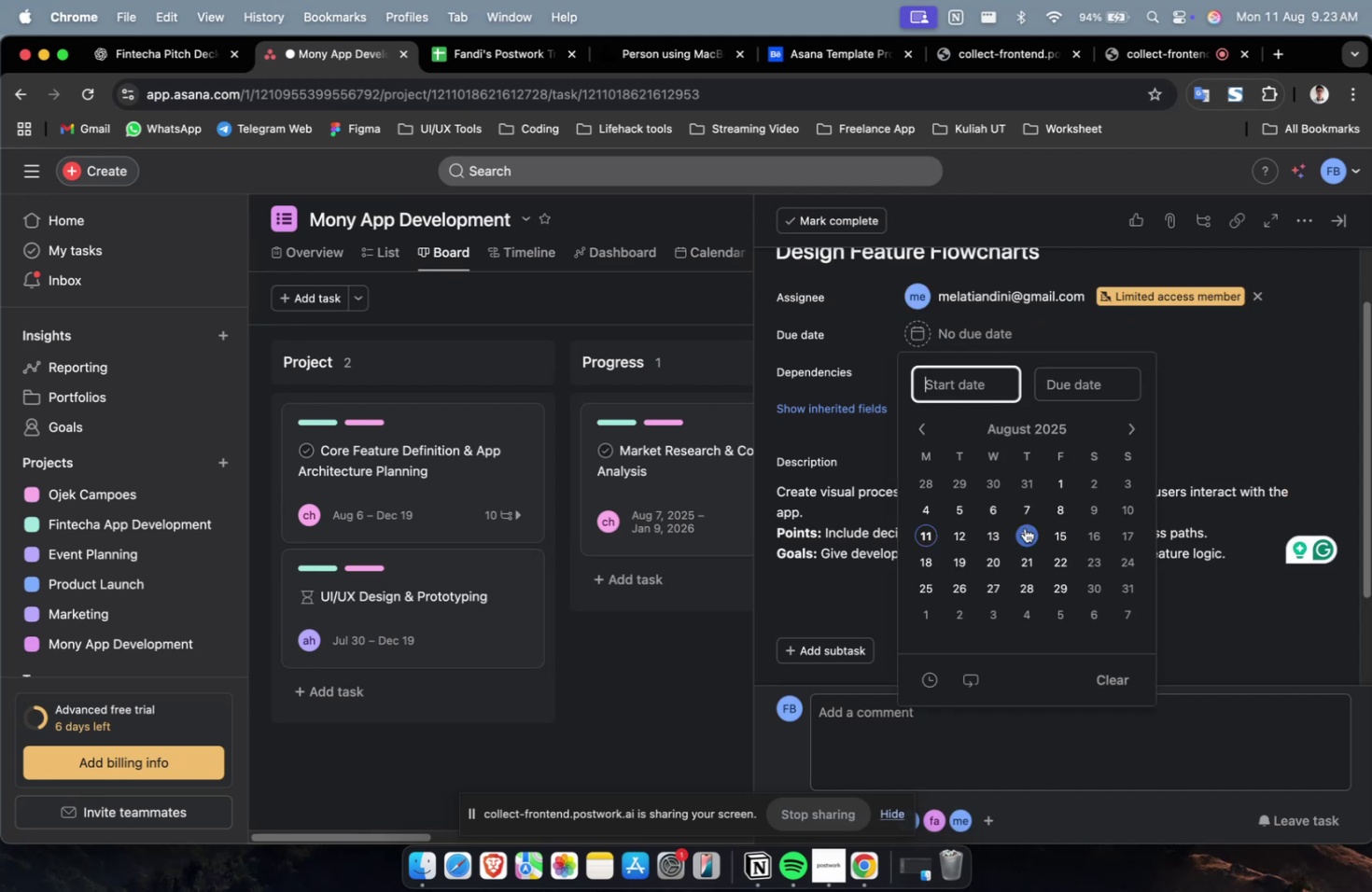 
triple_click([987, 536])
 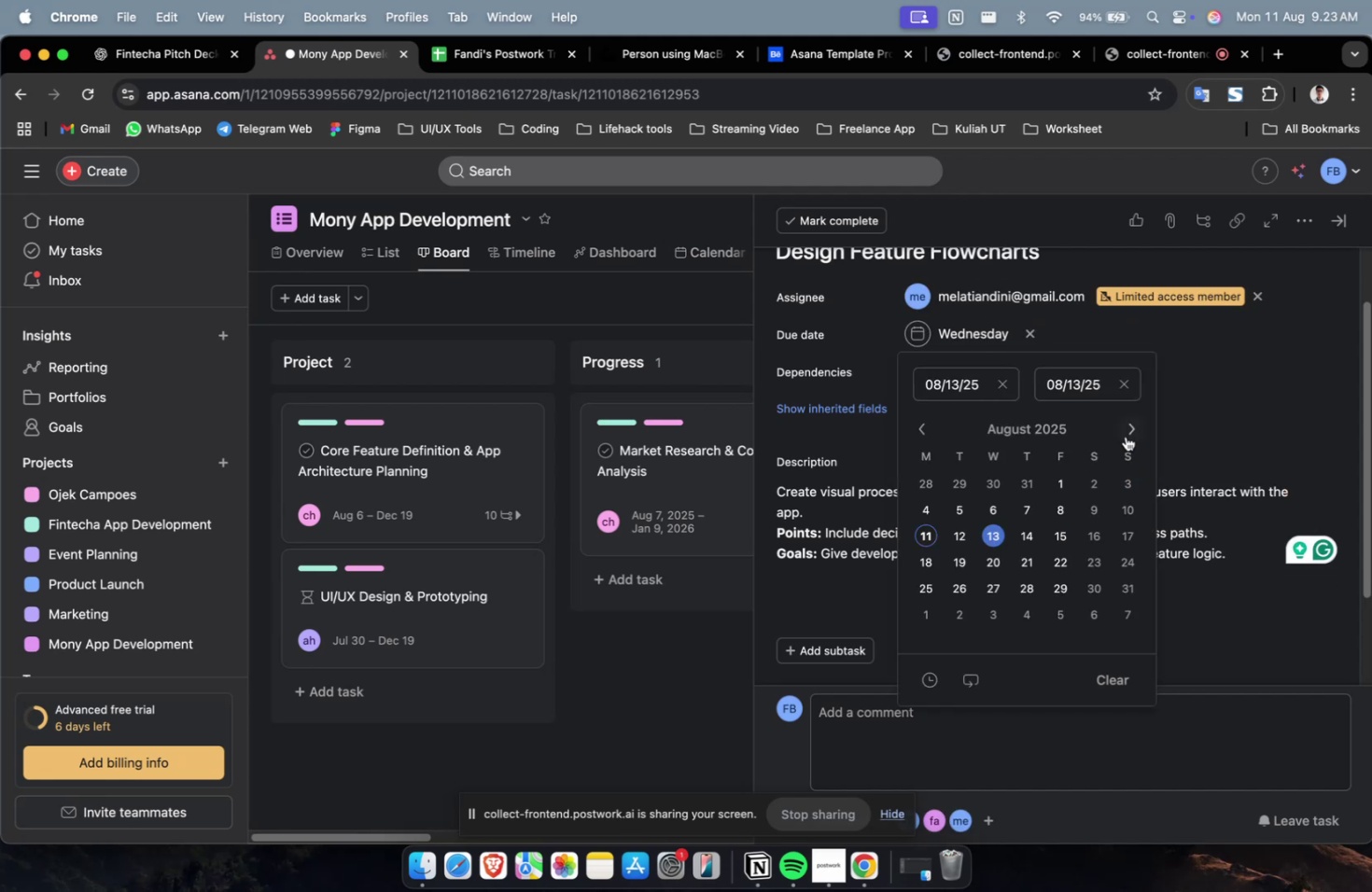 
triple_click([1126, 435])
 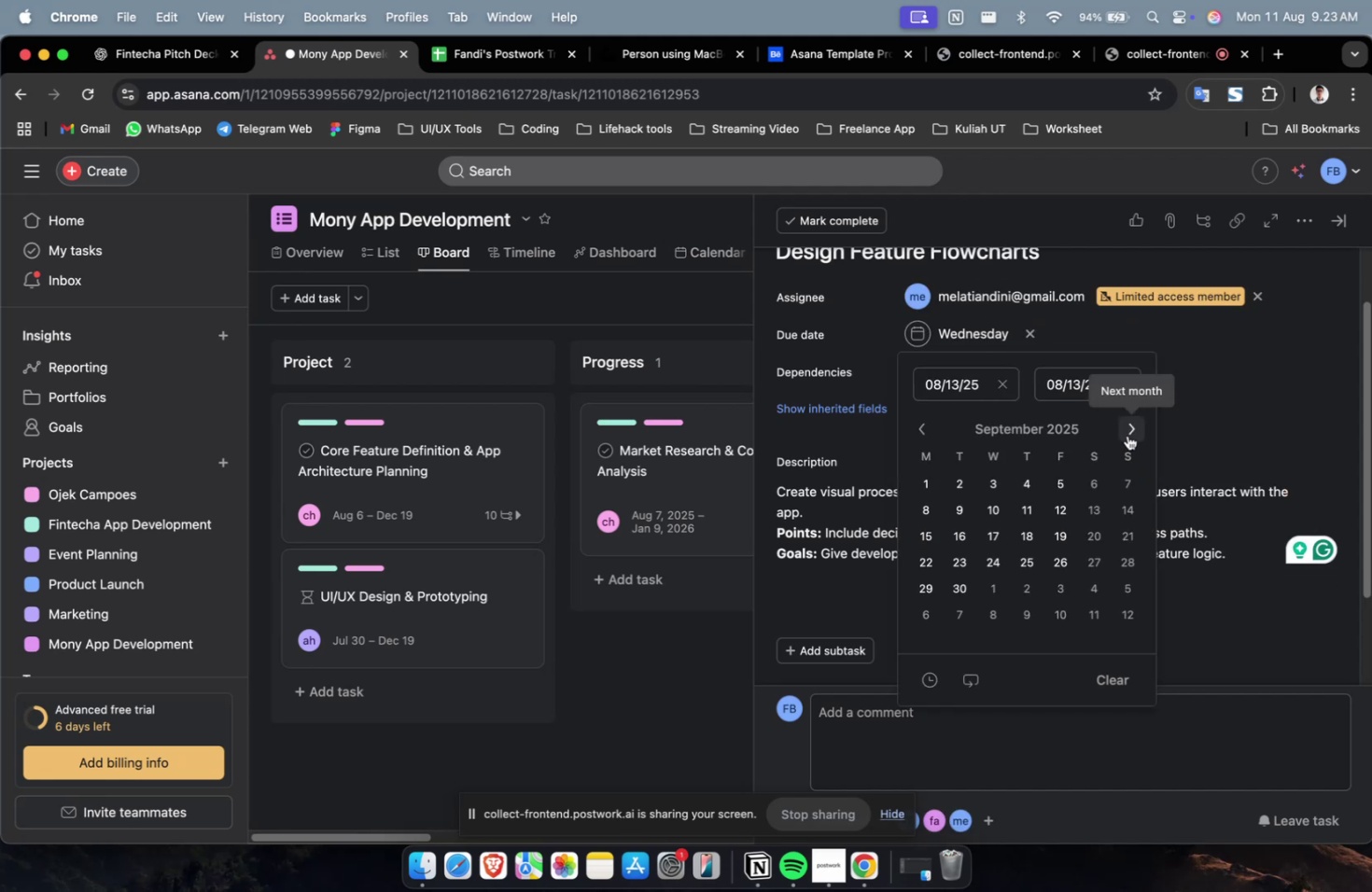 
triple_click([1127, 435])
 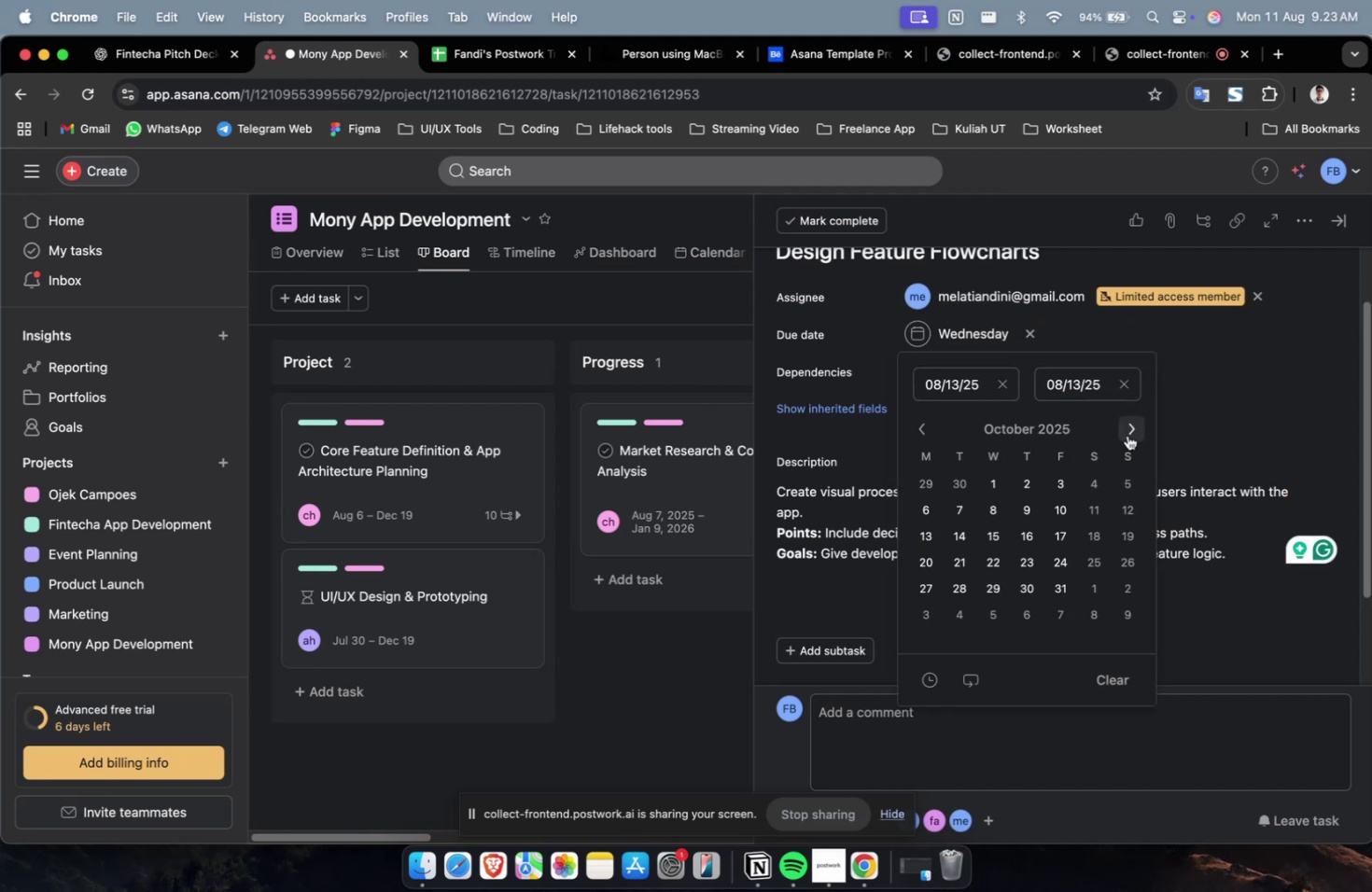 
triple_click([1127, 435])
 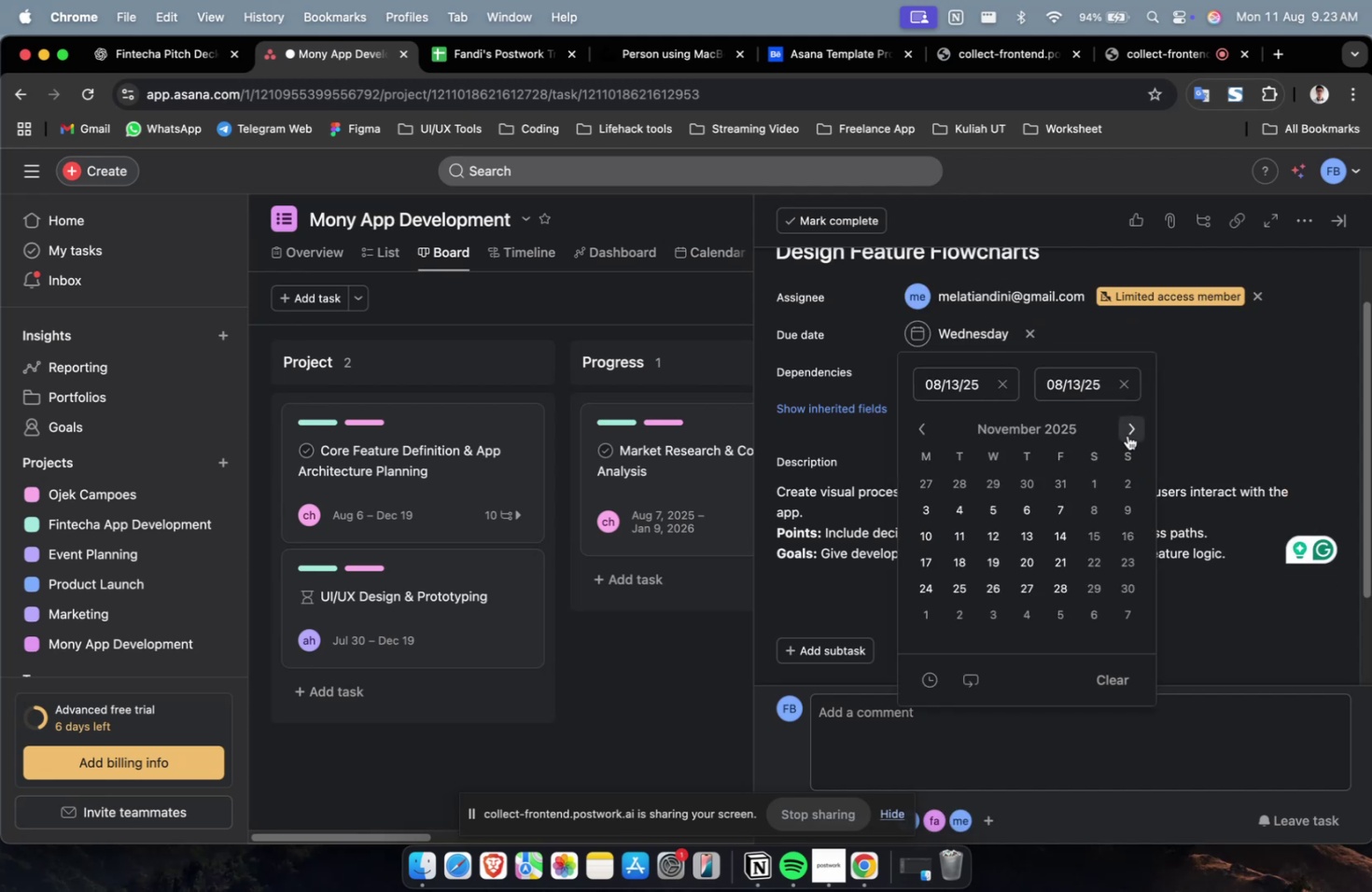 
triple_click([1127, 435])
 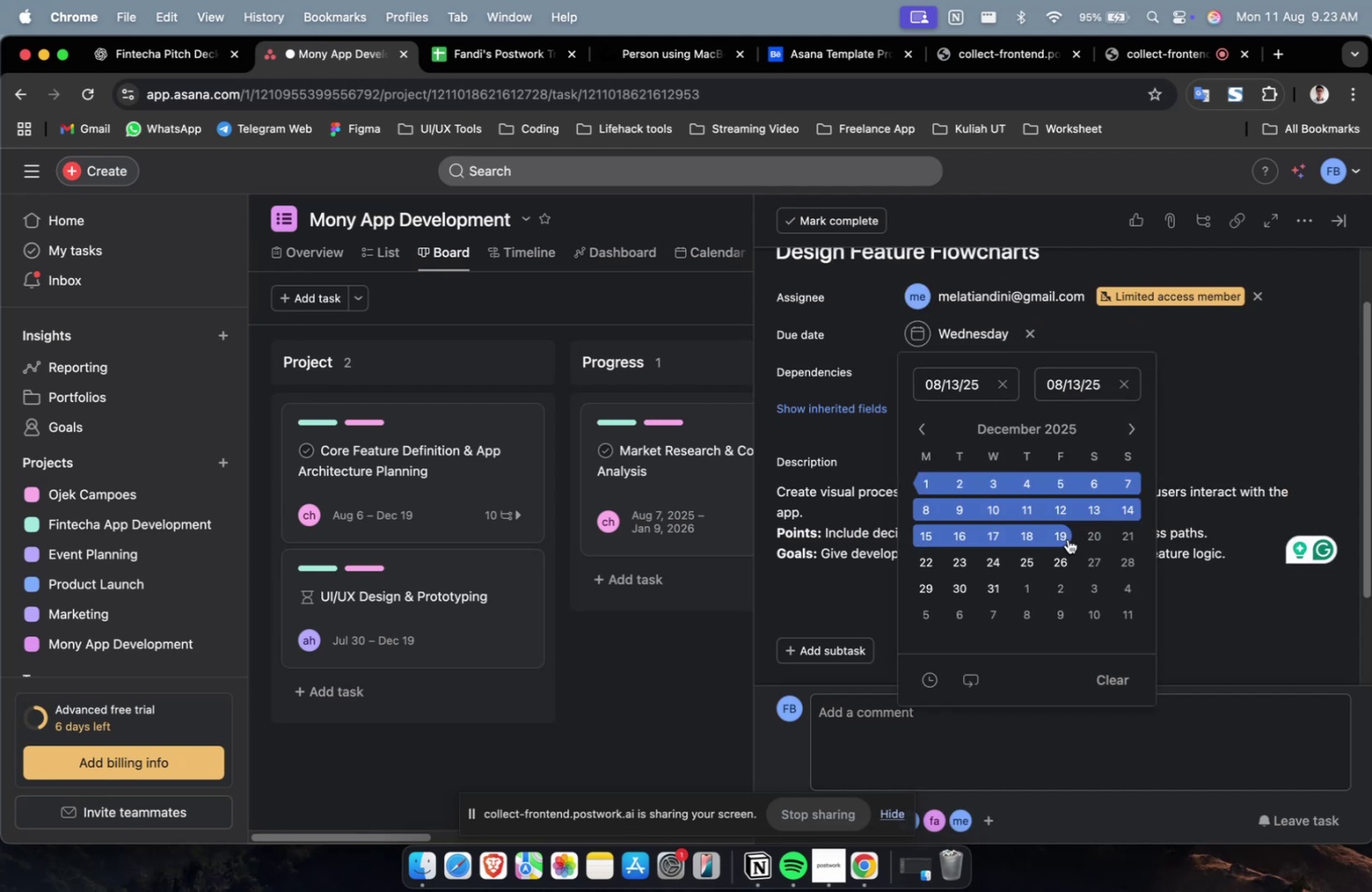 
triple_click([1067, 538])
 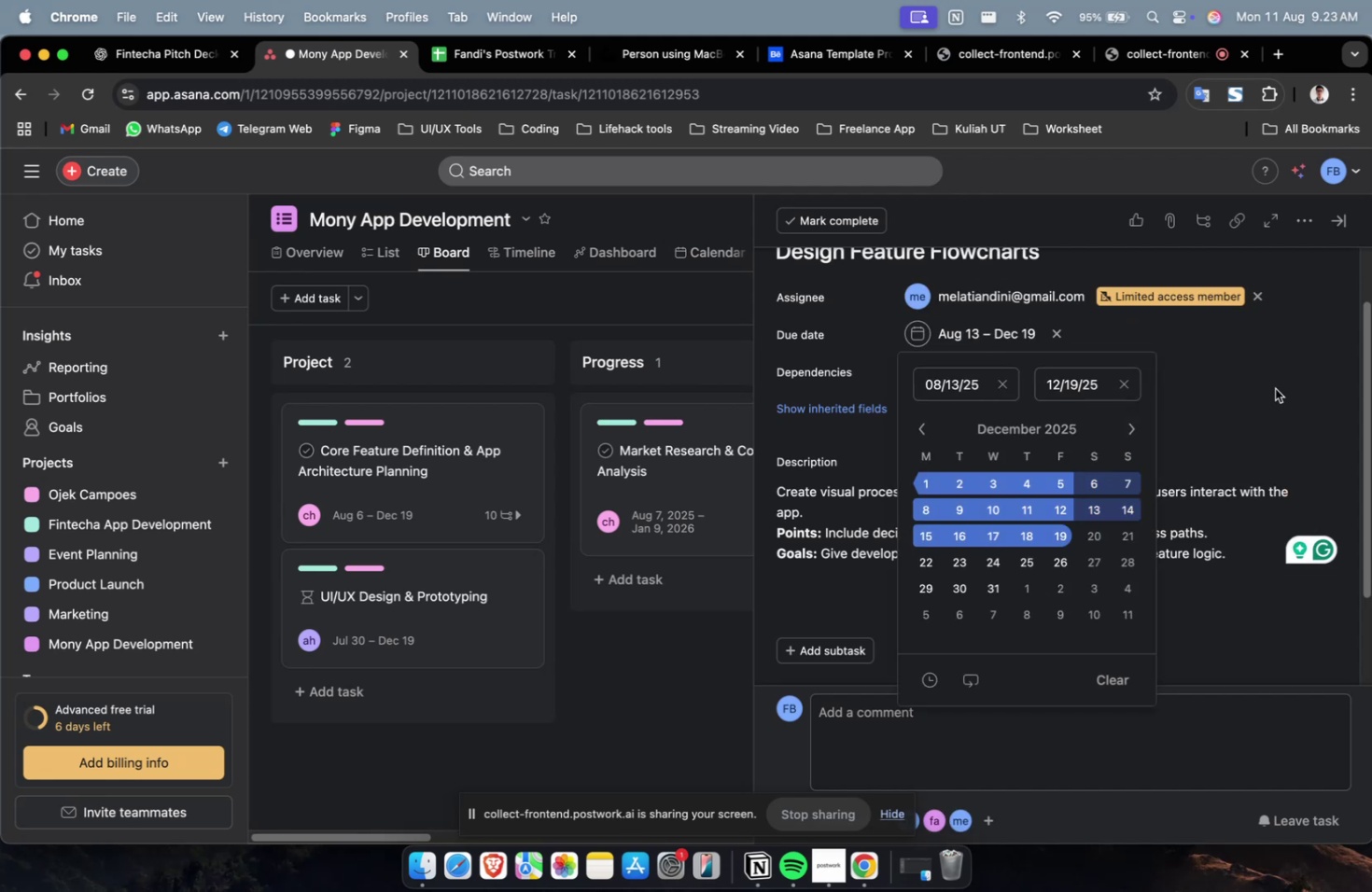 
triple_click([1274, 388])
 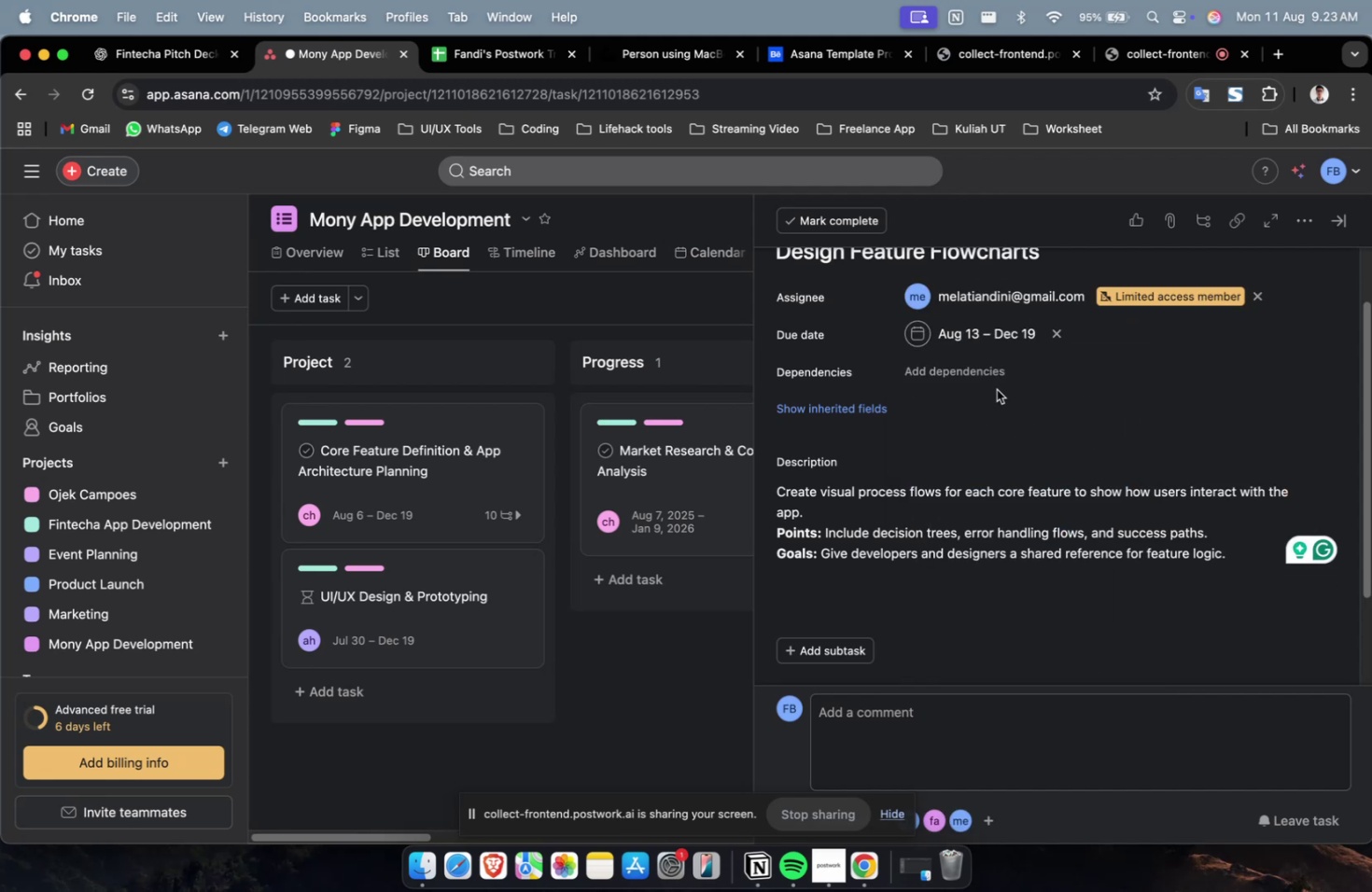 
triple_click([996, 389])
 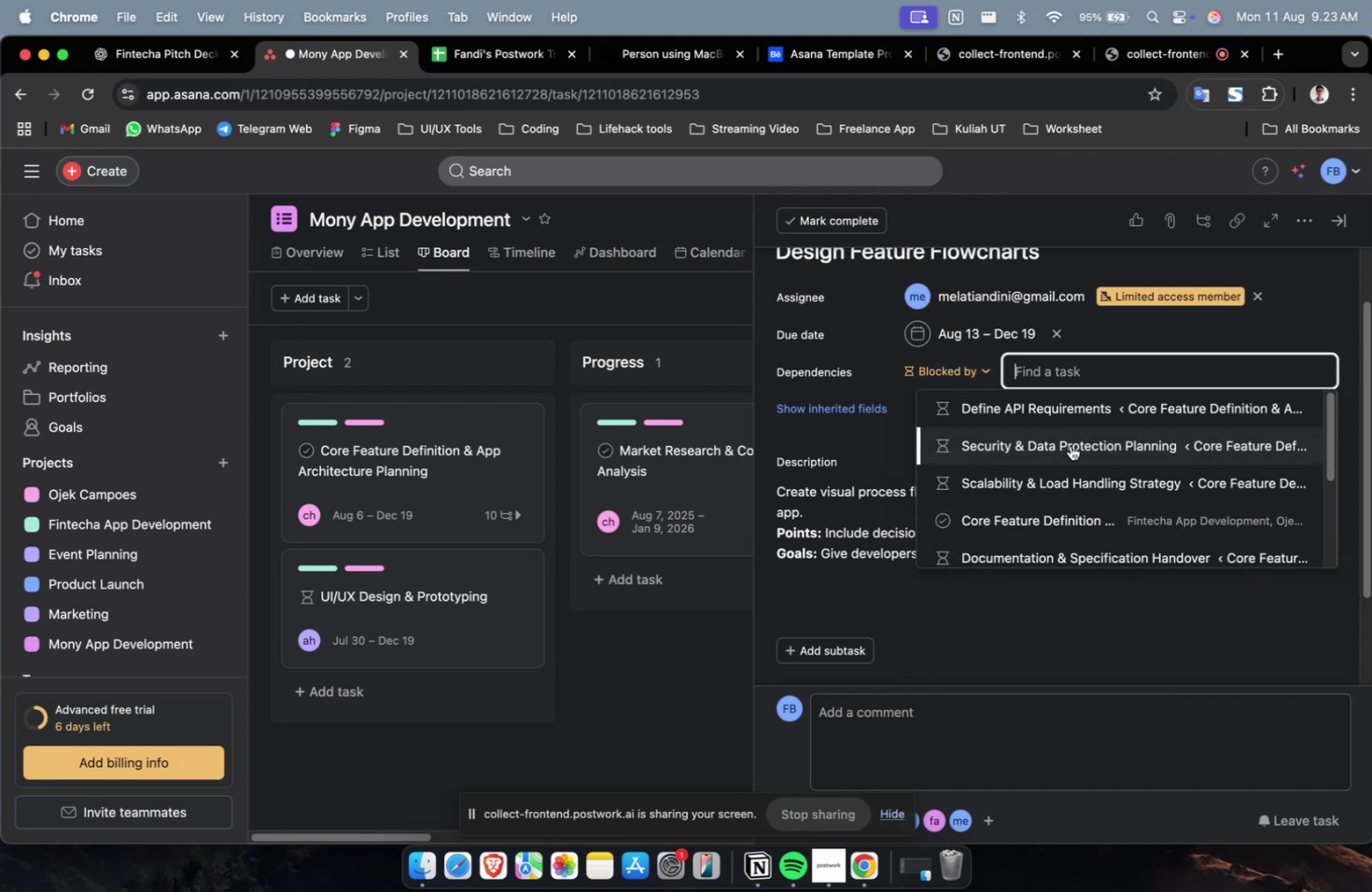 
triple_click([1070, 445])
 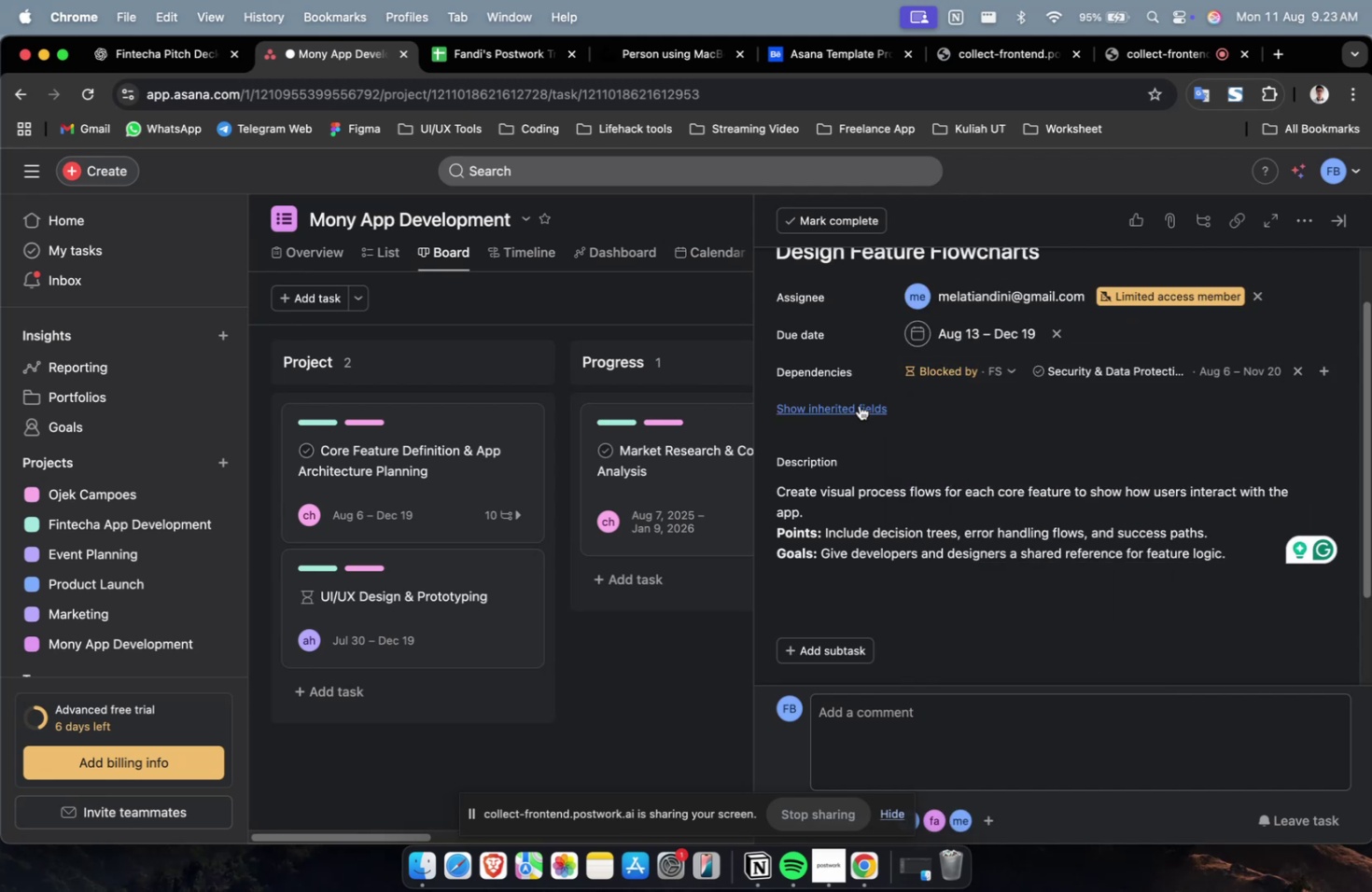 
triple_click([846, 401])
 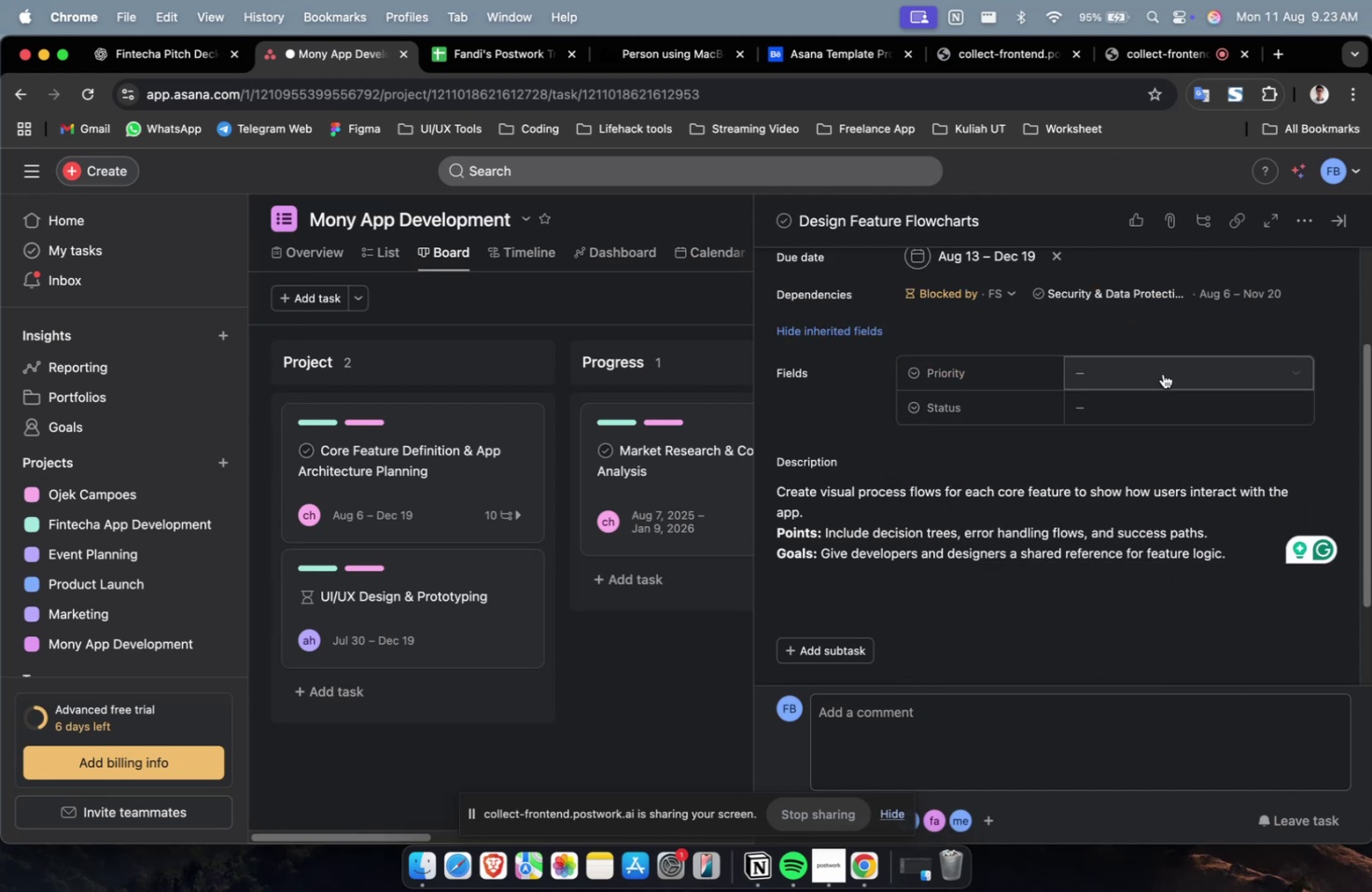 
triple_click([1162, 369])
 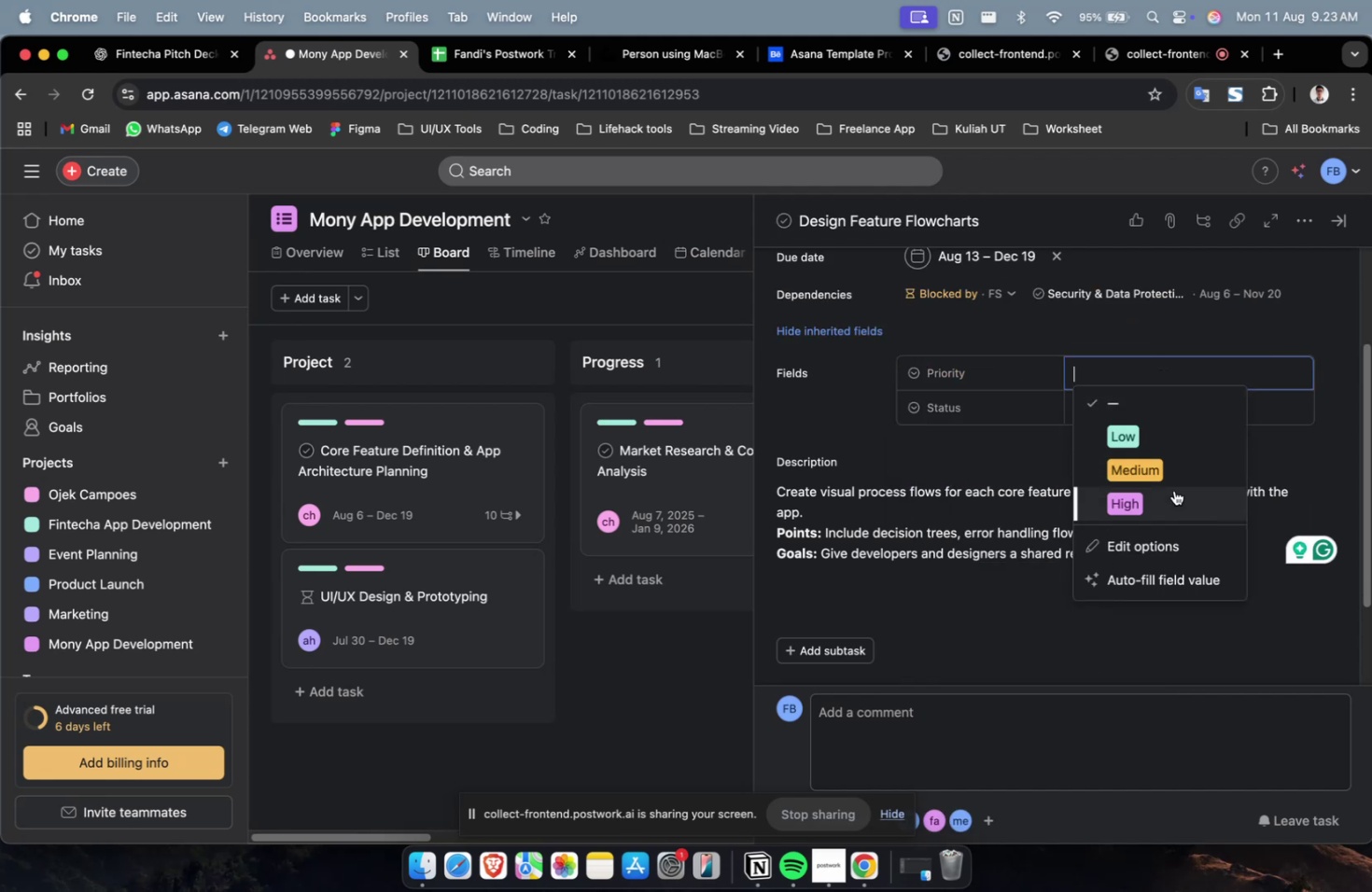 
triple_click([1173, 490])
 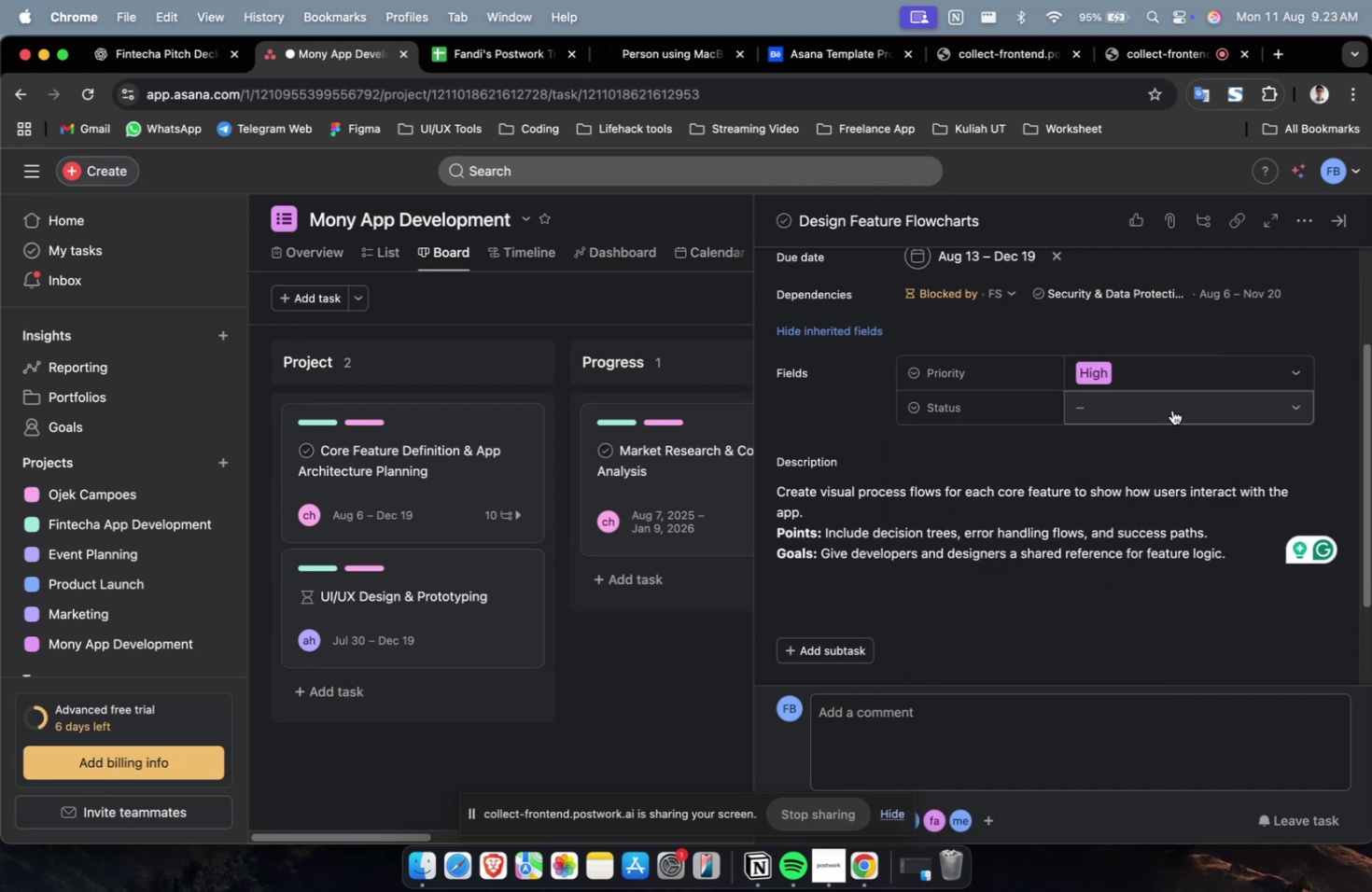 
triple_click([1171, 410])
 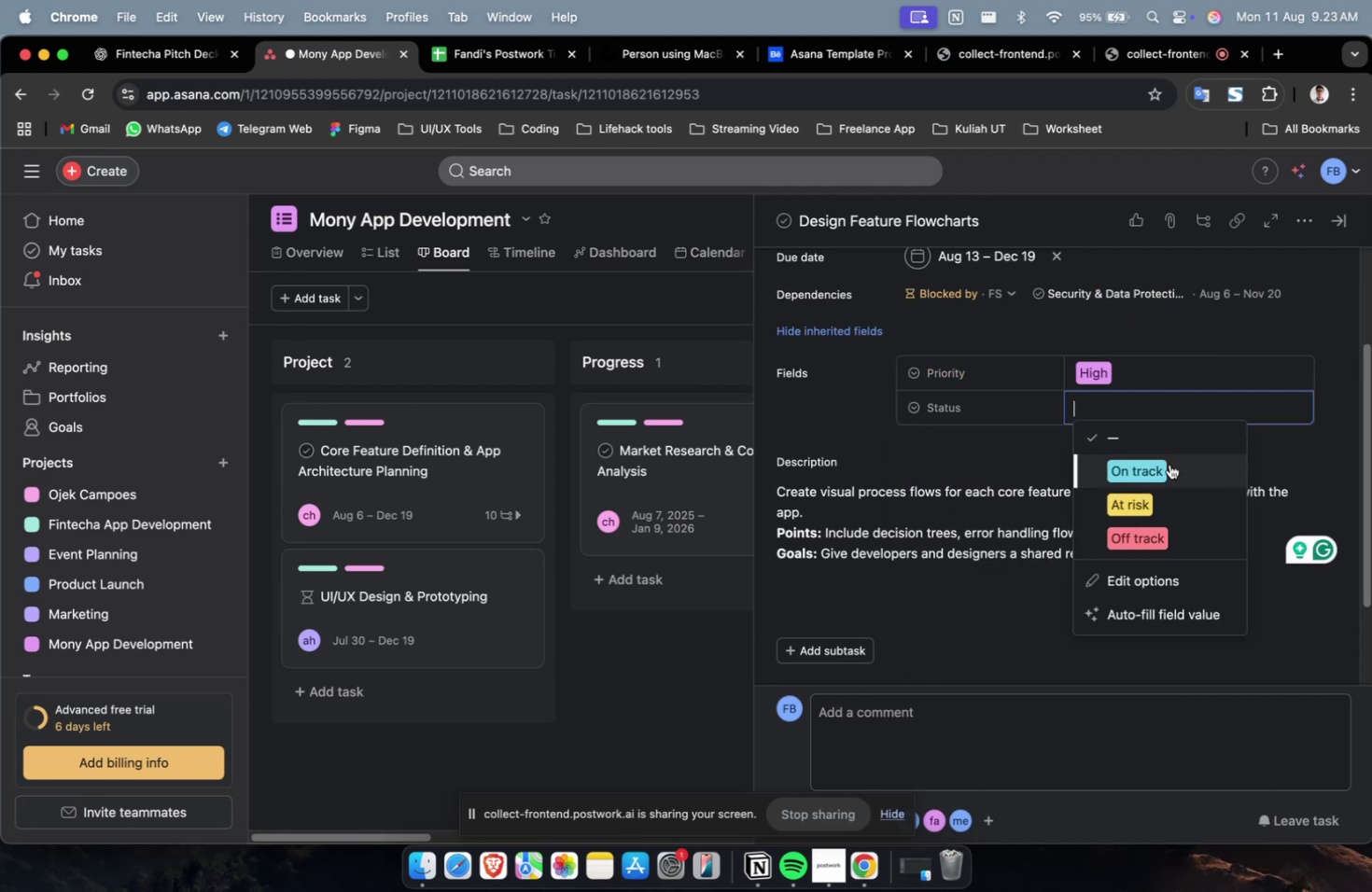 
triple_click([1169, 464])
 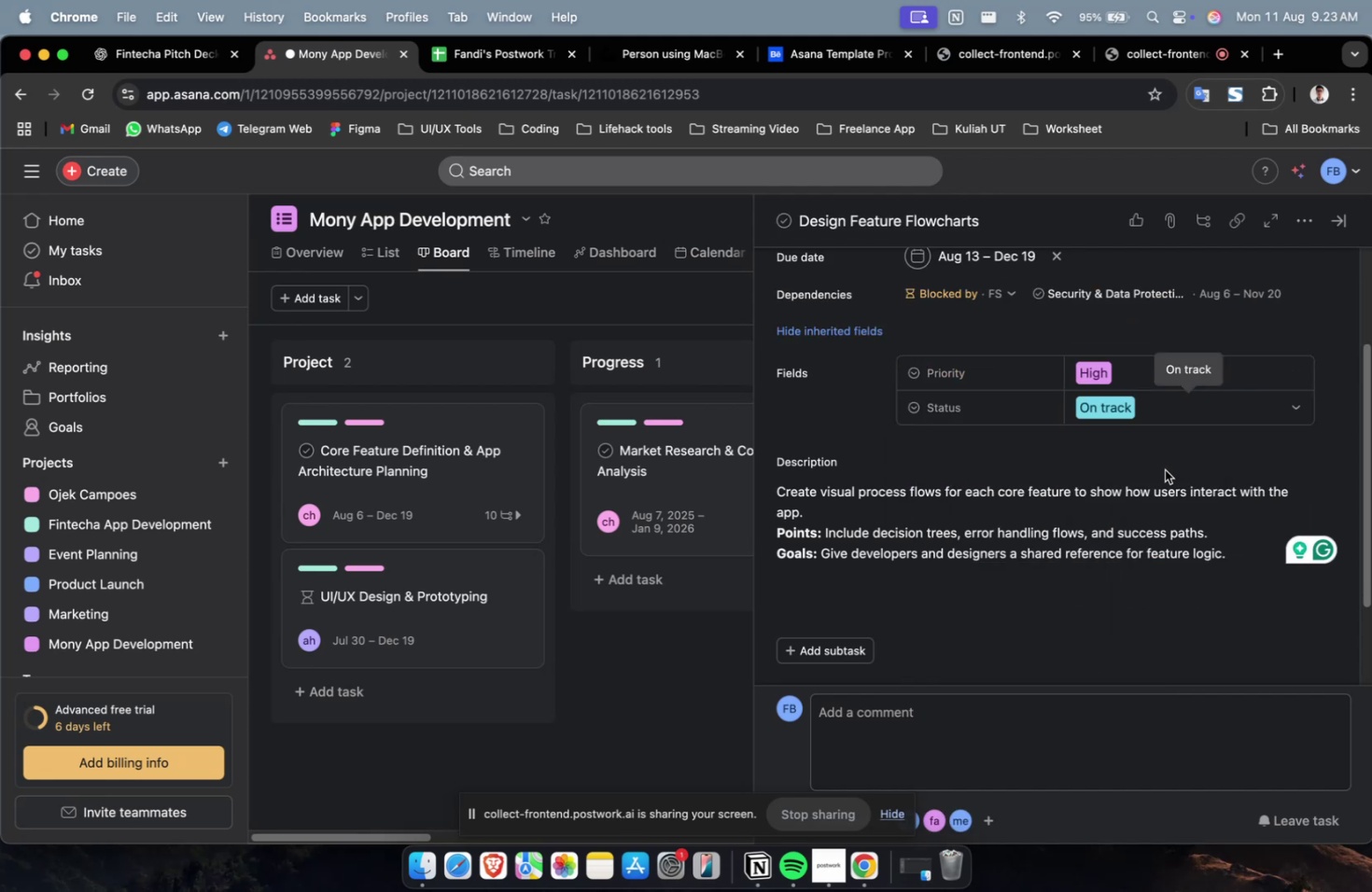 
scroll: coordinate [1157, 479], scroll_direction: up, amount: 9.0
 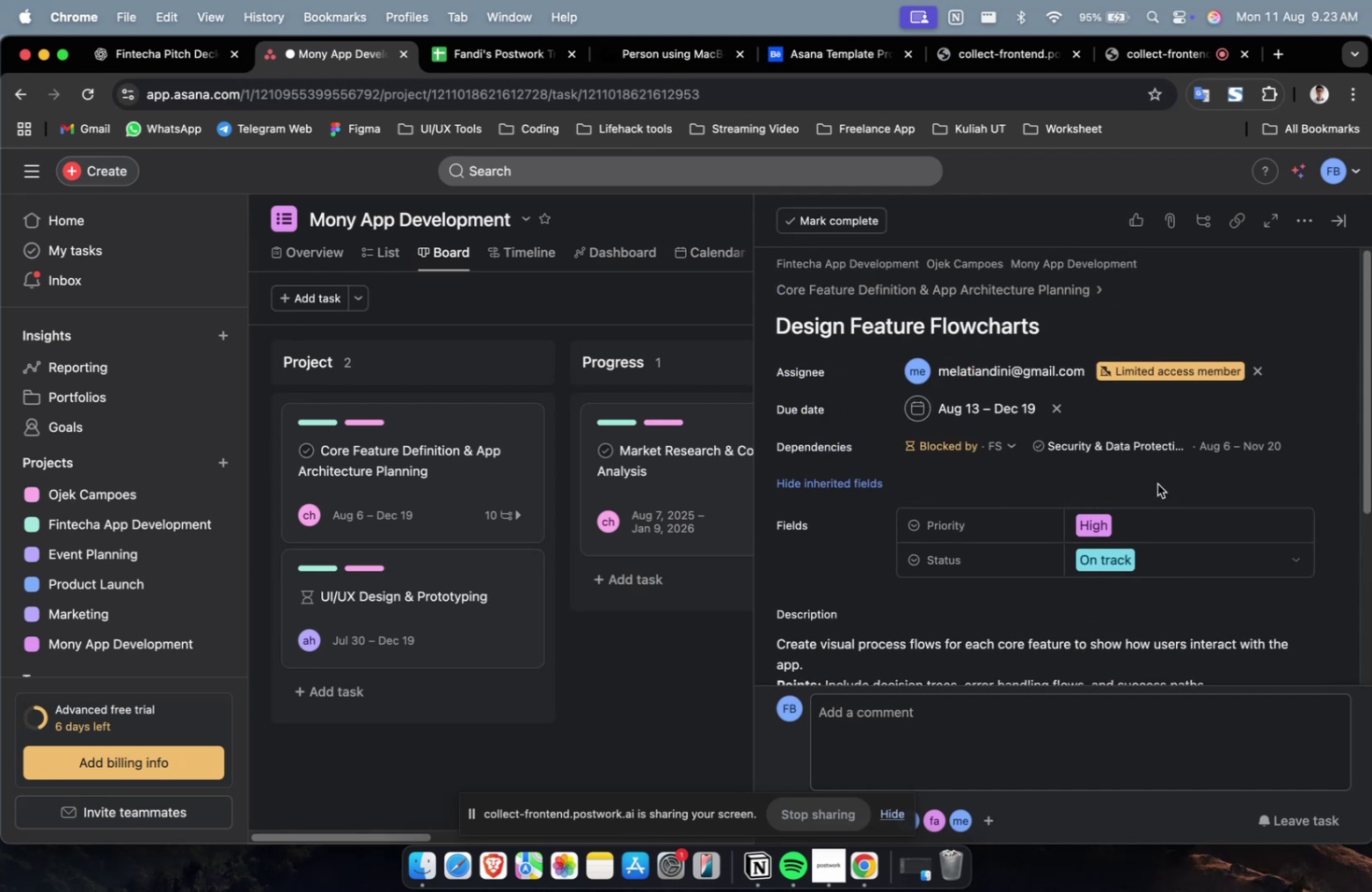 
scroll: coordinate [1156, 486], scroll_direction: down, amount: 19.0
 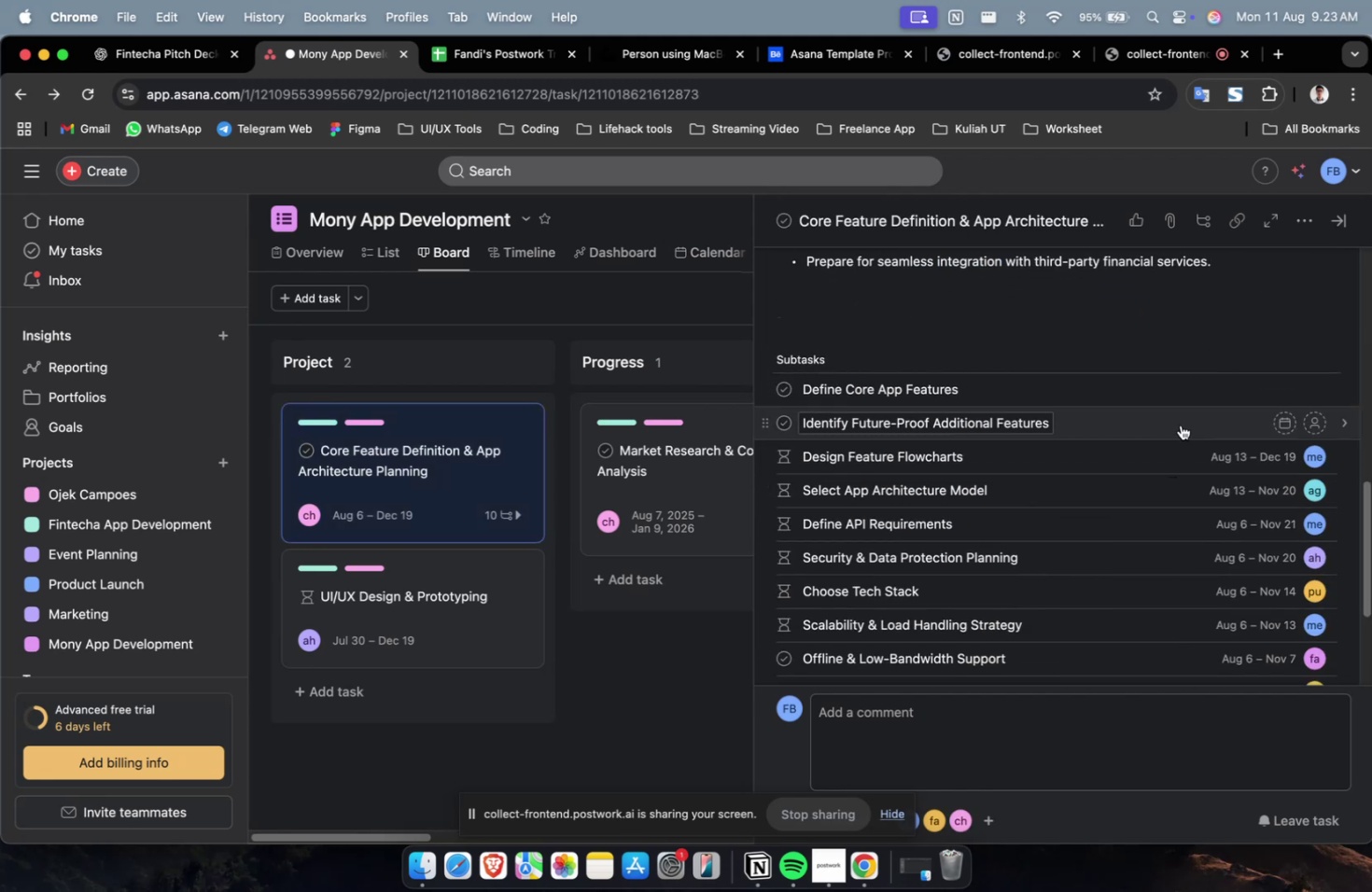 
left_click([1180, 425])
 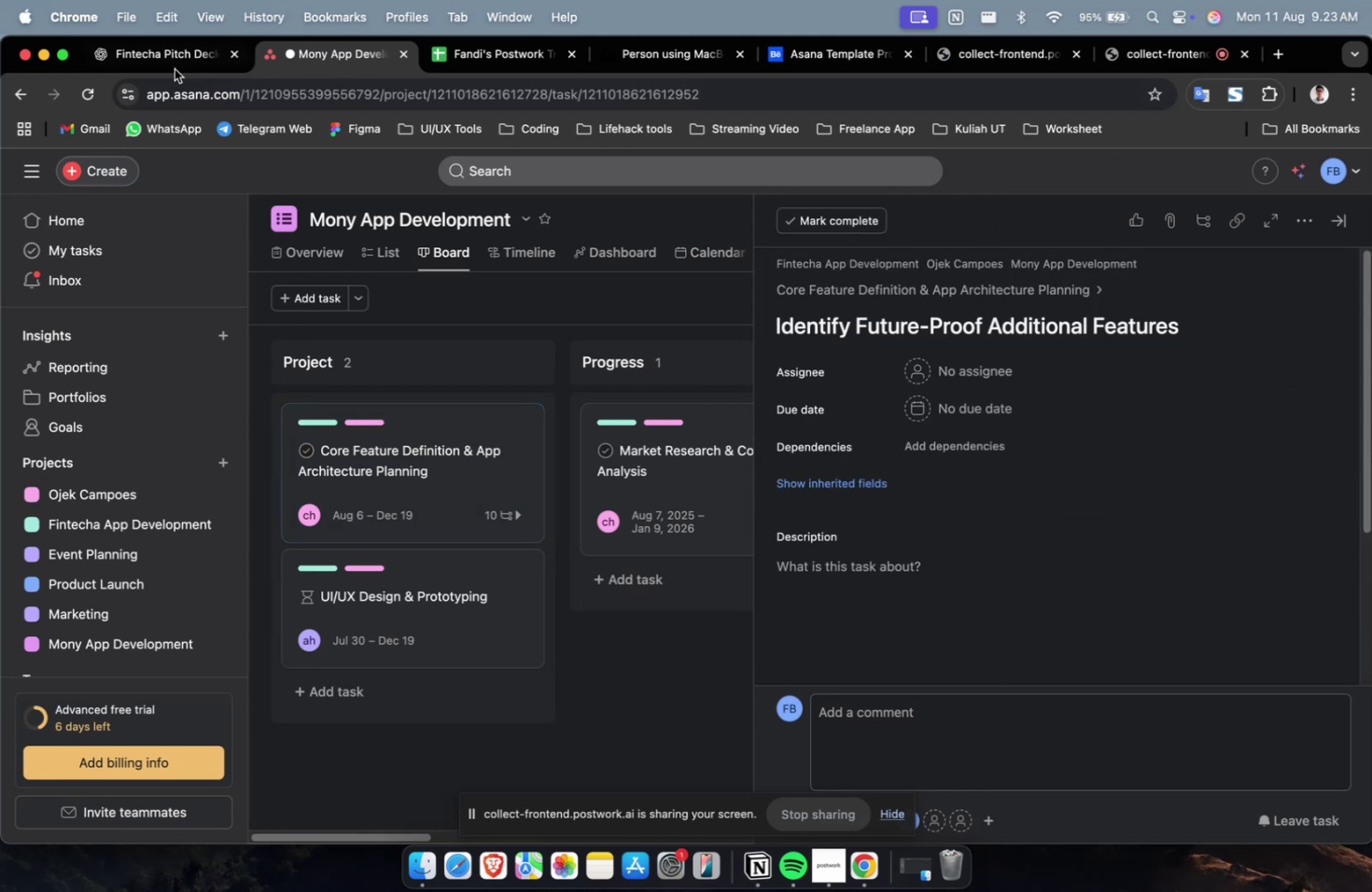 
left_click([147, 62])
 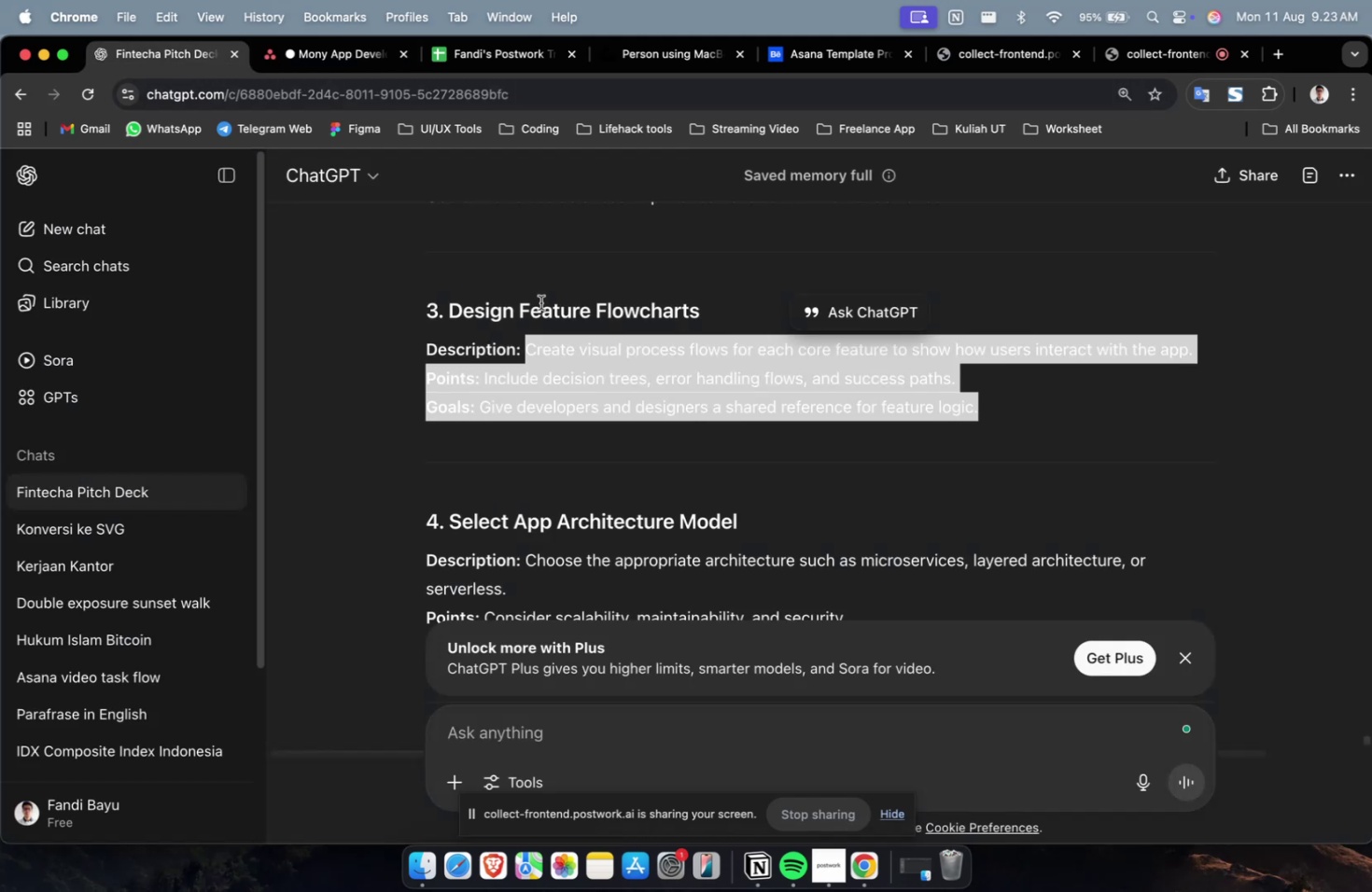 
scroll: coordinate [662, 376], scroll_direction: up, amount: 8.0
 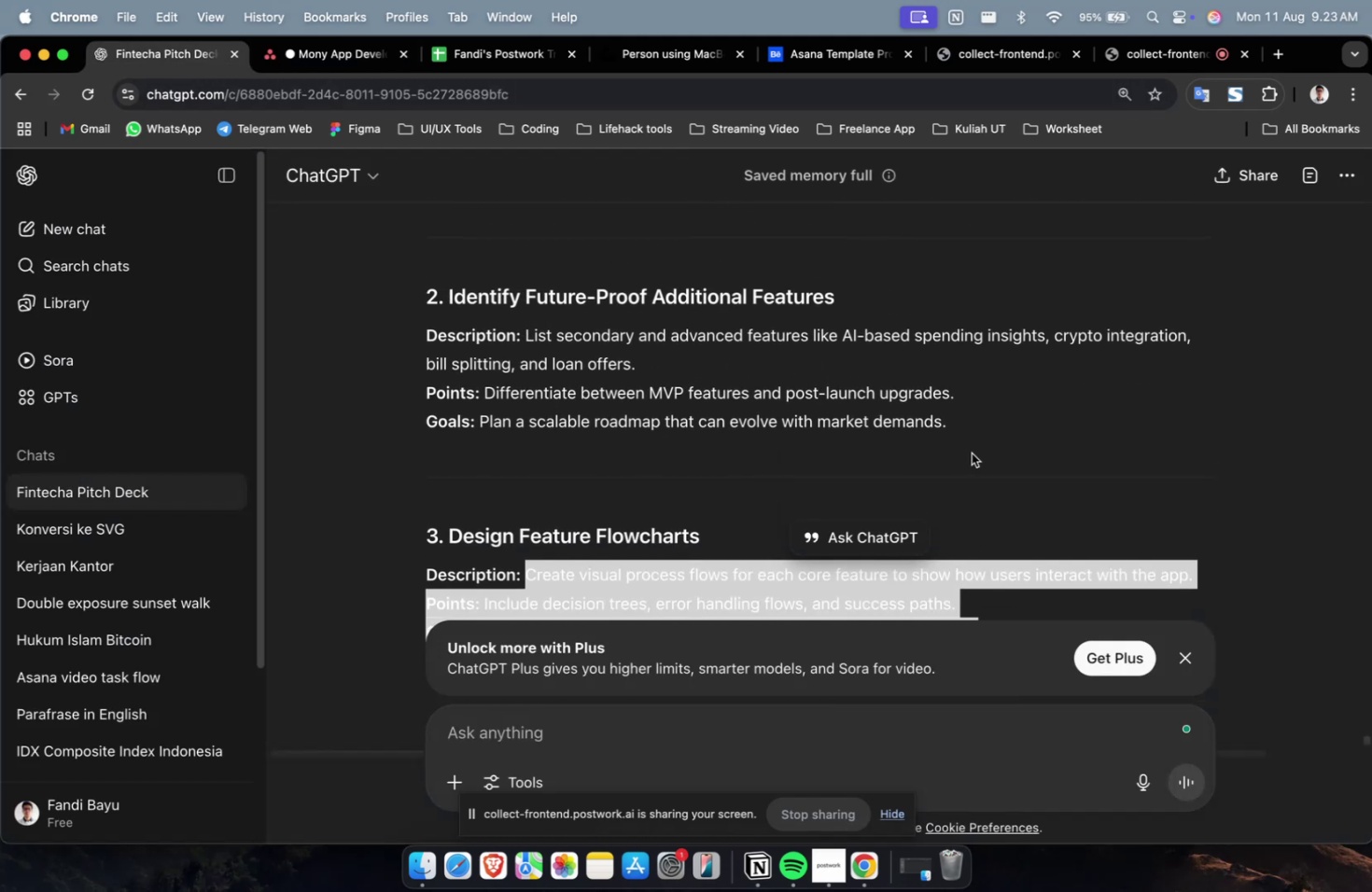 
left_click_drag(start_coordinate=[970, 437], to_coordinate=[525, 334])
 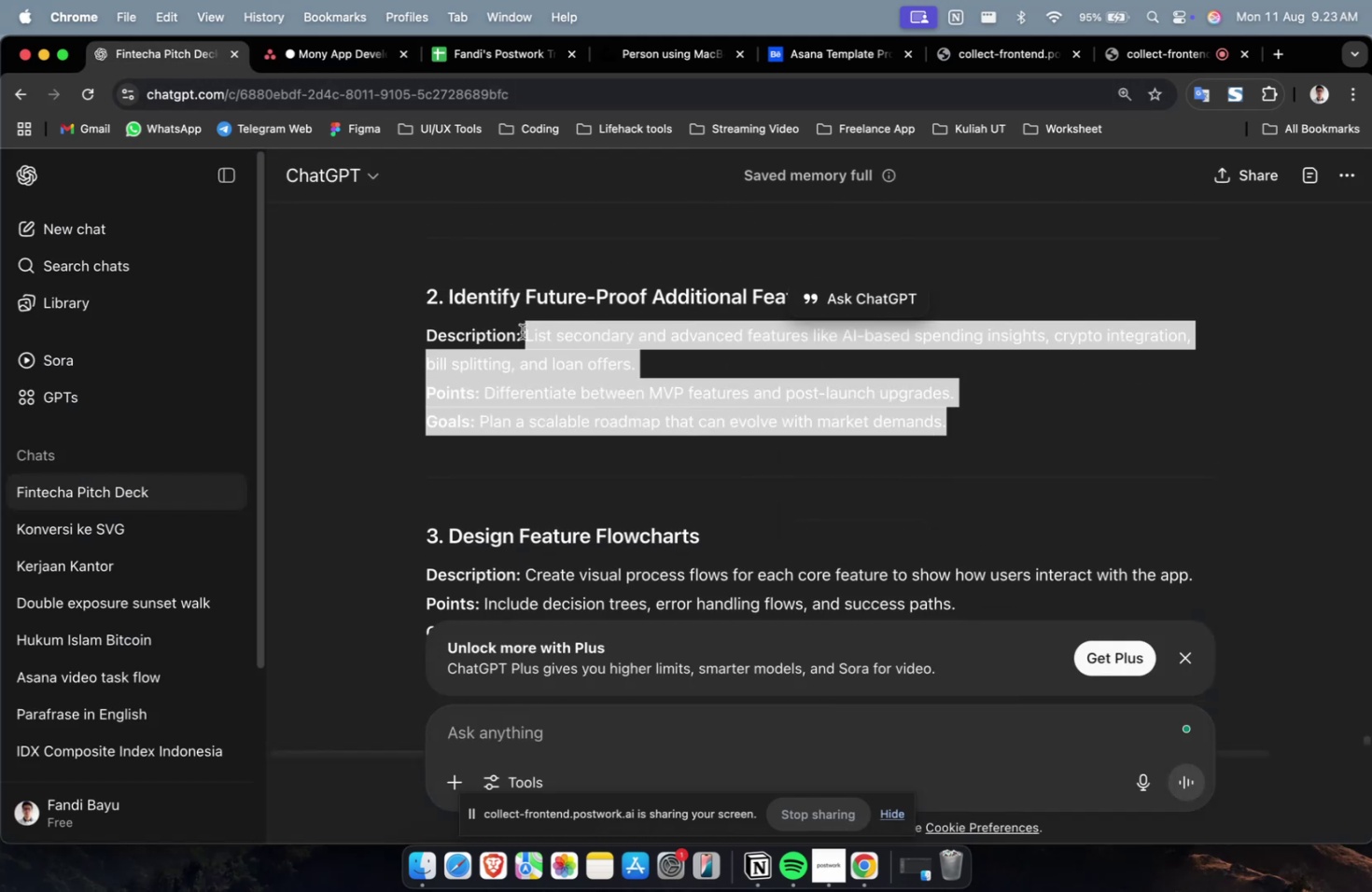 
key(Meta+C)
 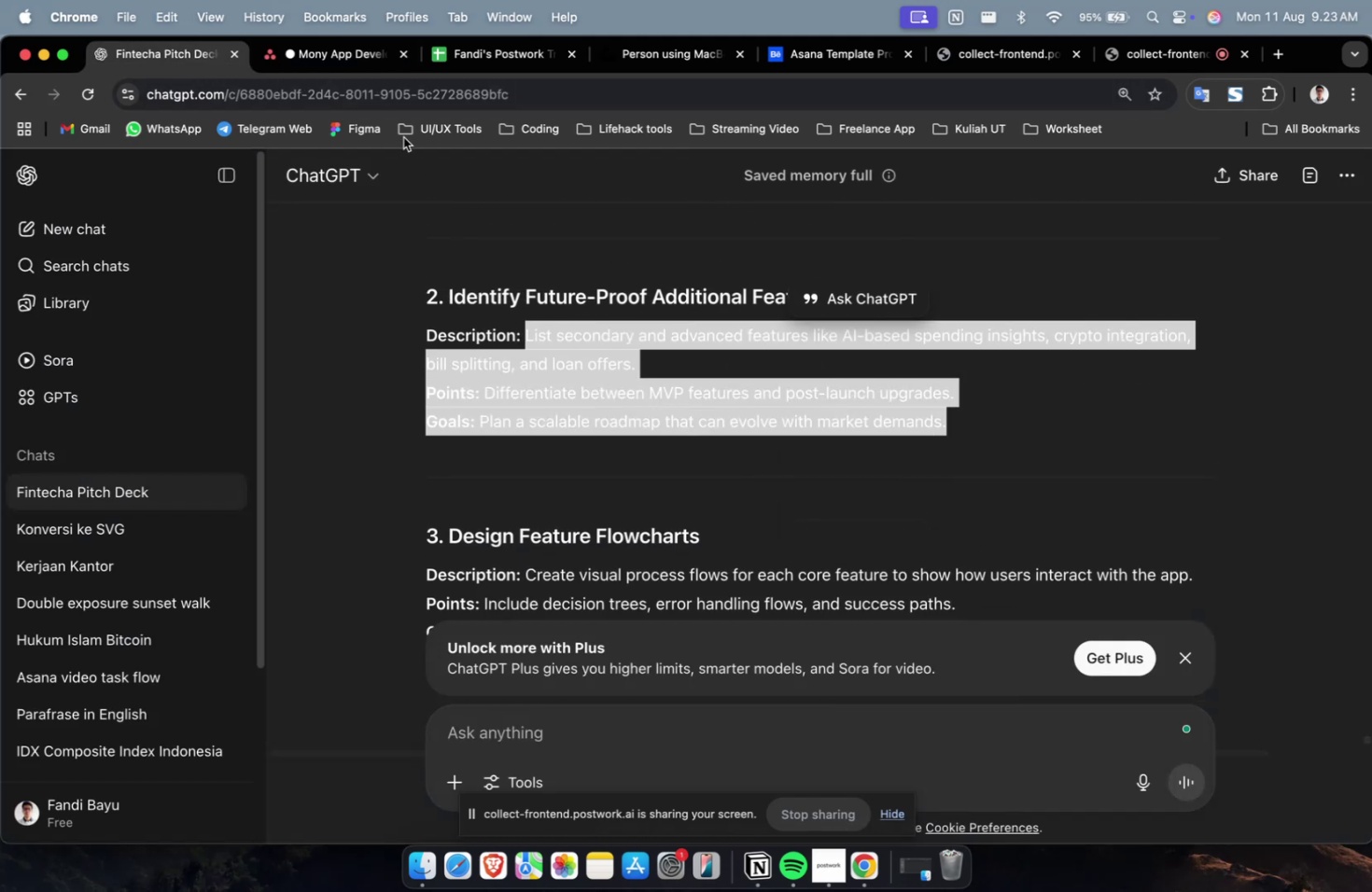 
key(Meta+C)
 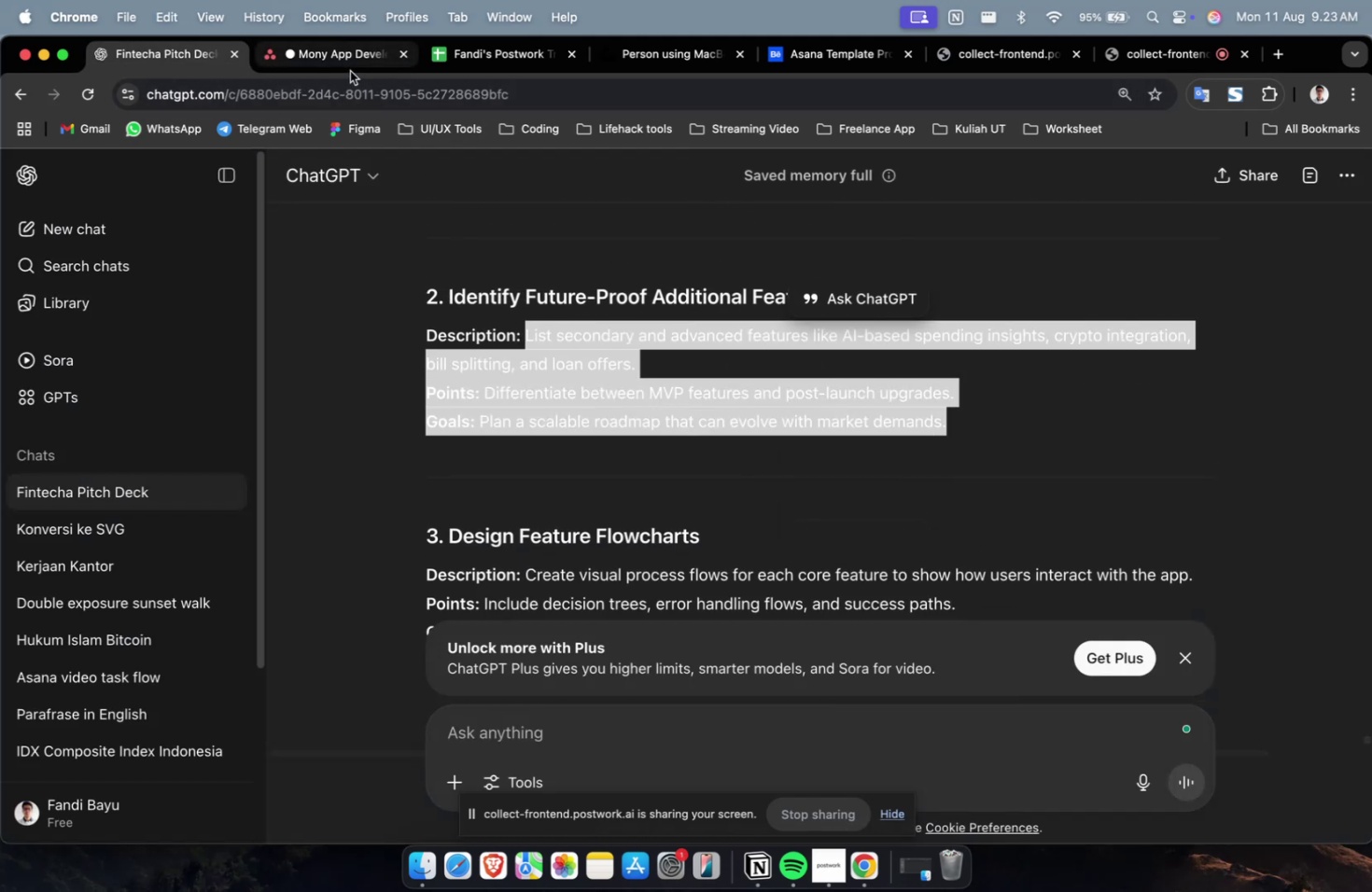 
left_click([350, 71])
 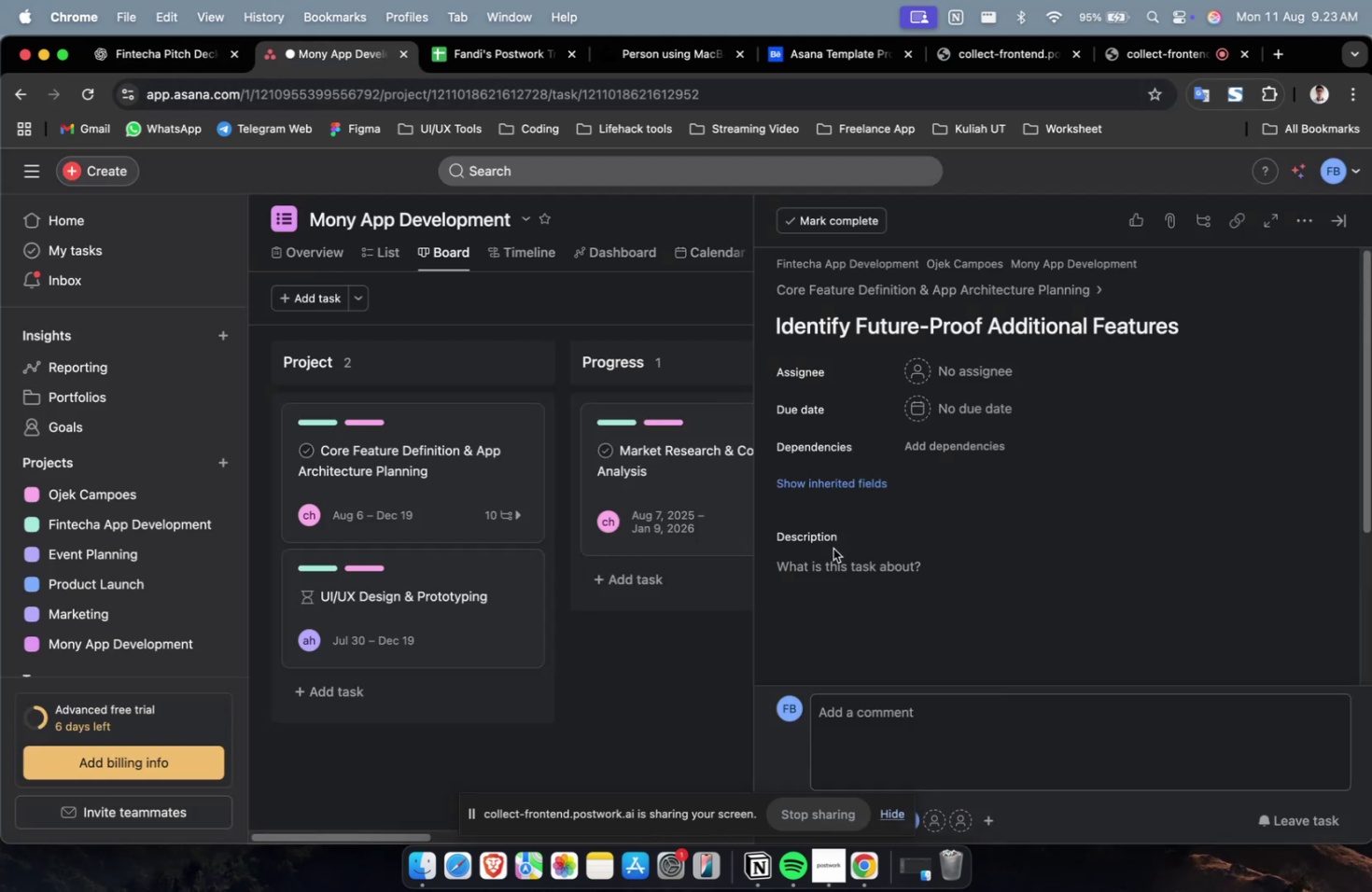 
double_click([837, 554])
 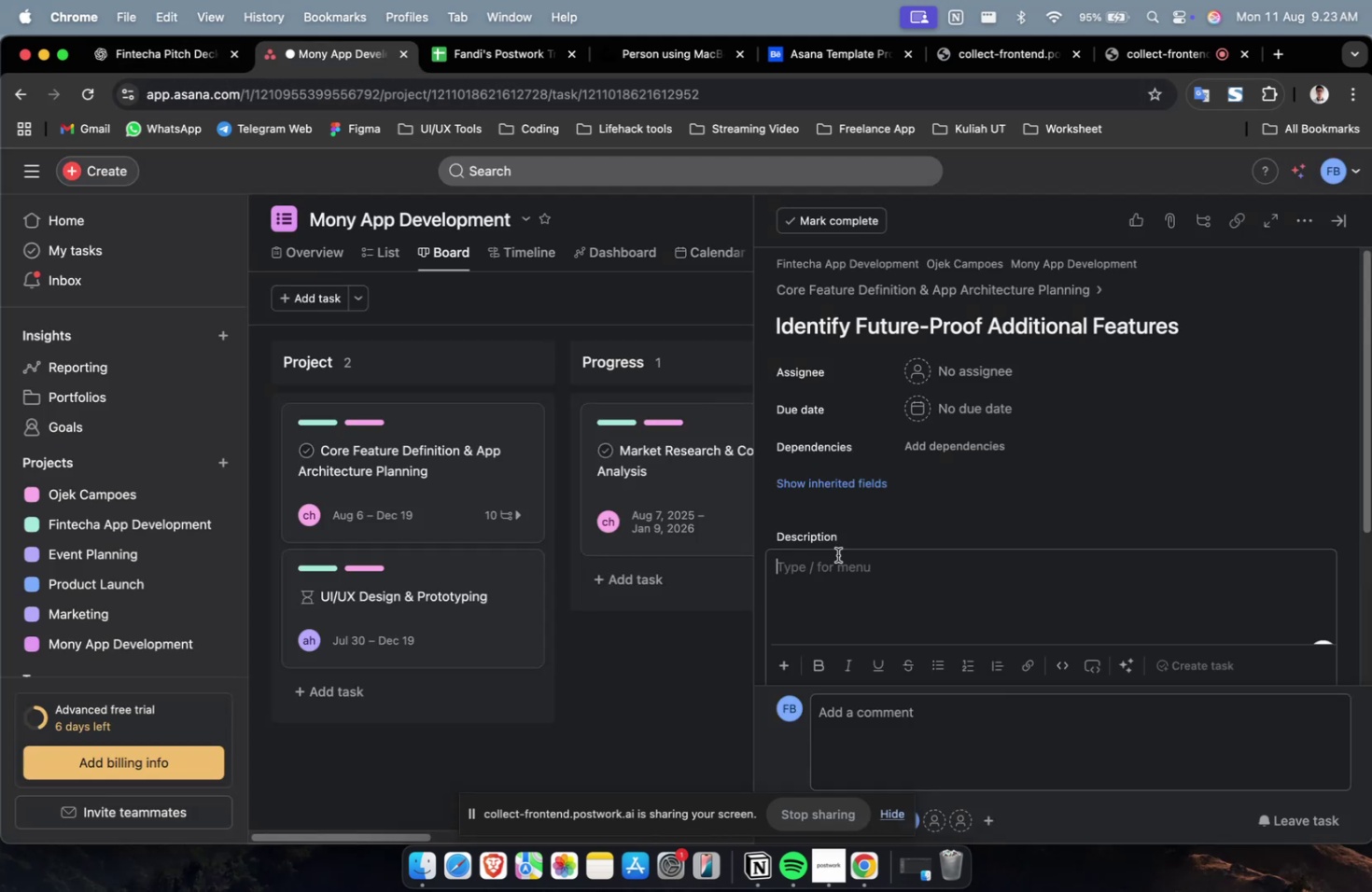 
key(Meta+CommandLeft)
 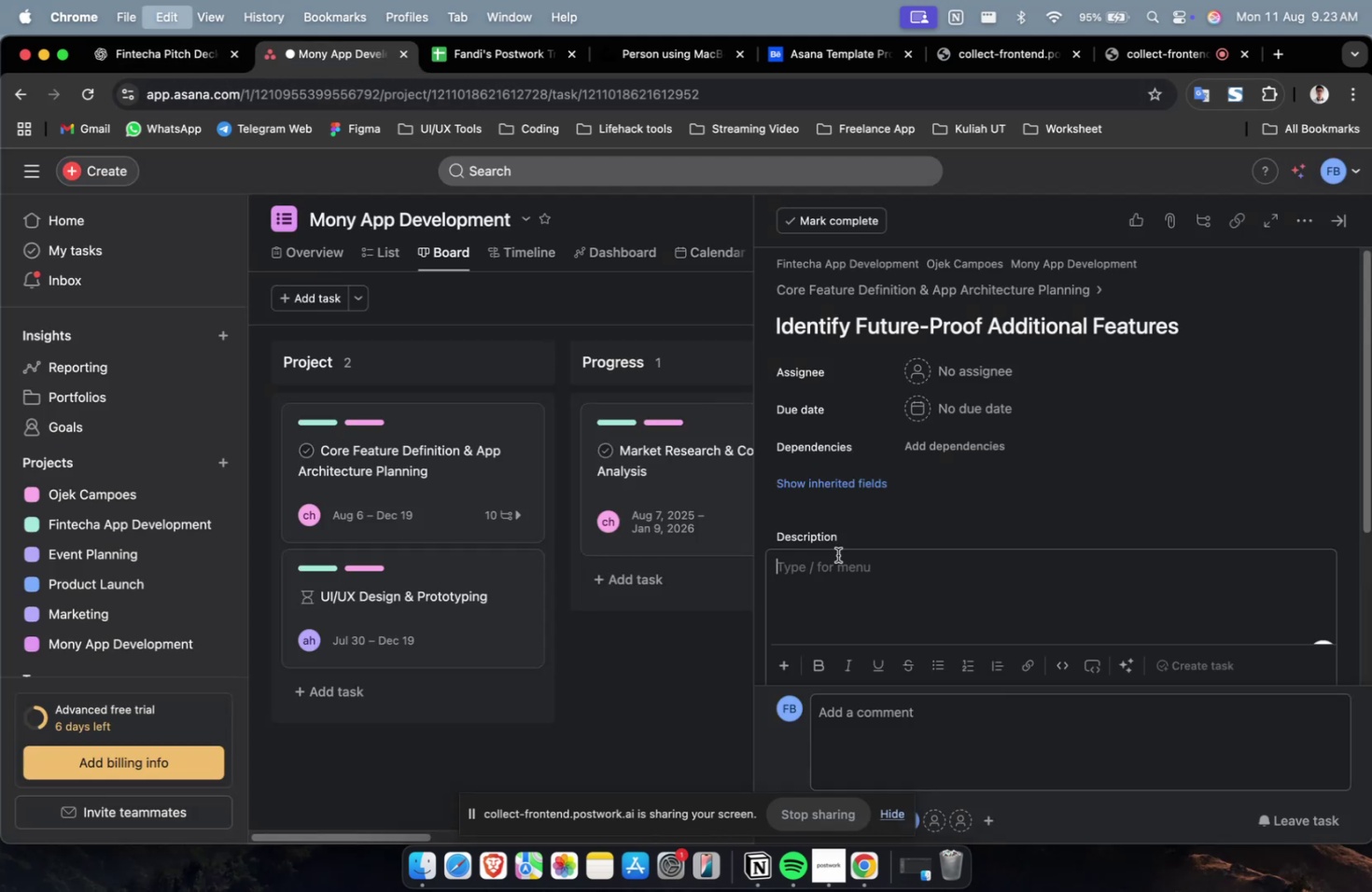 
key(Meta+V)
 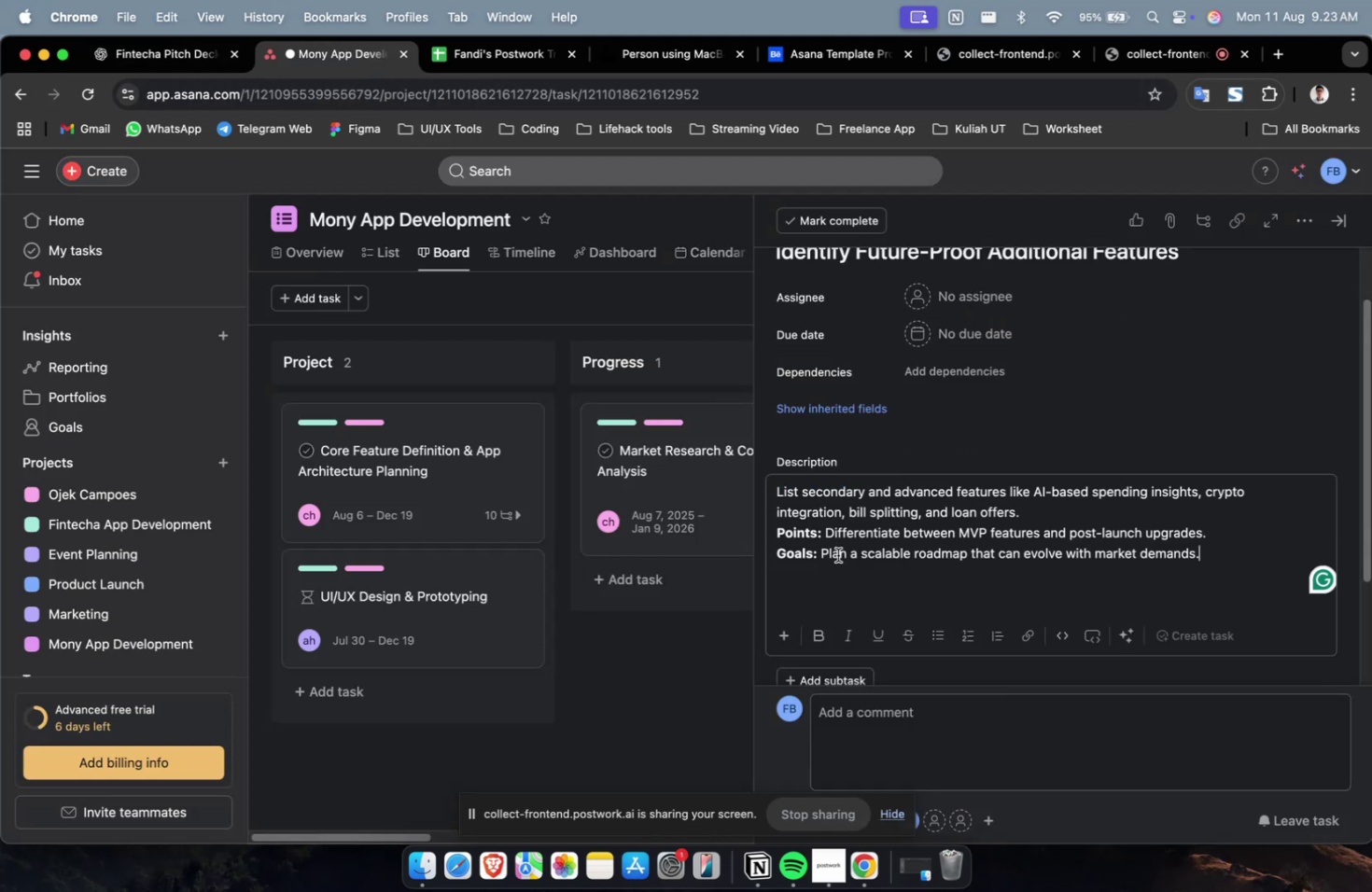 
scroll: coordinate [837, 554], scroll_direction: up, amount: 9.0
 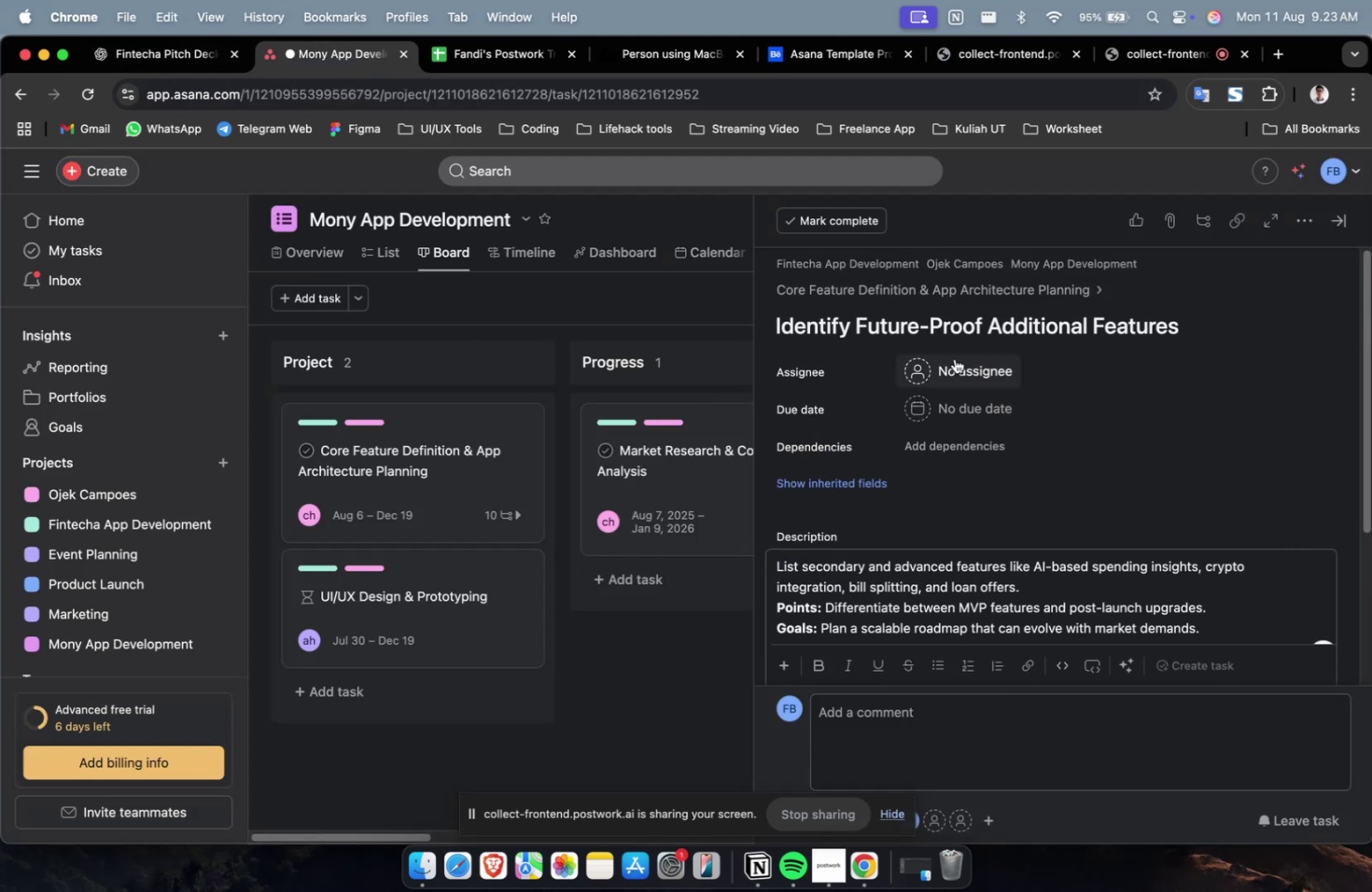 
left_click([954, 358])
 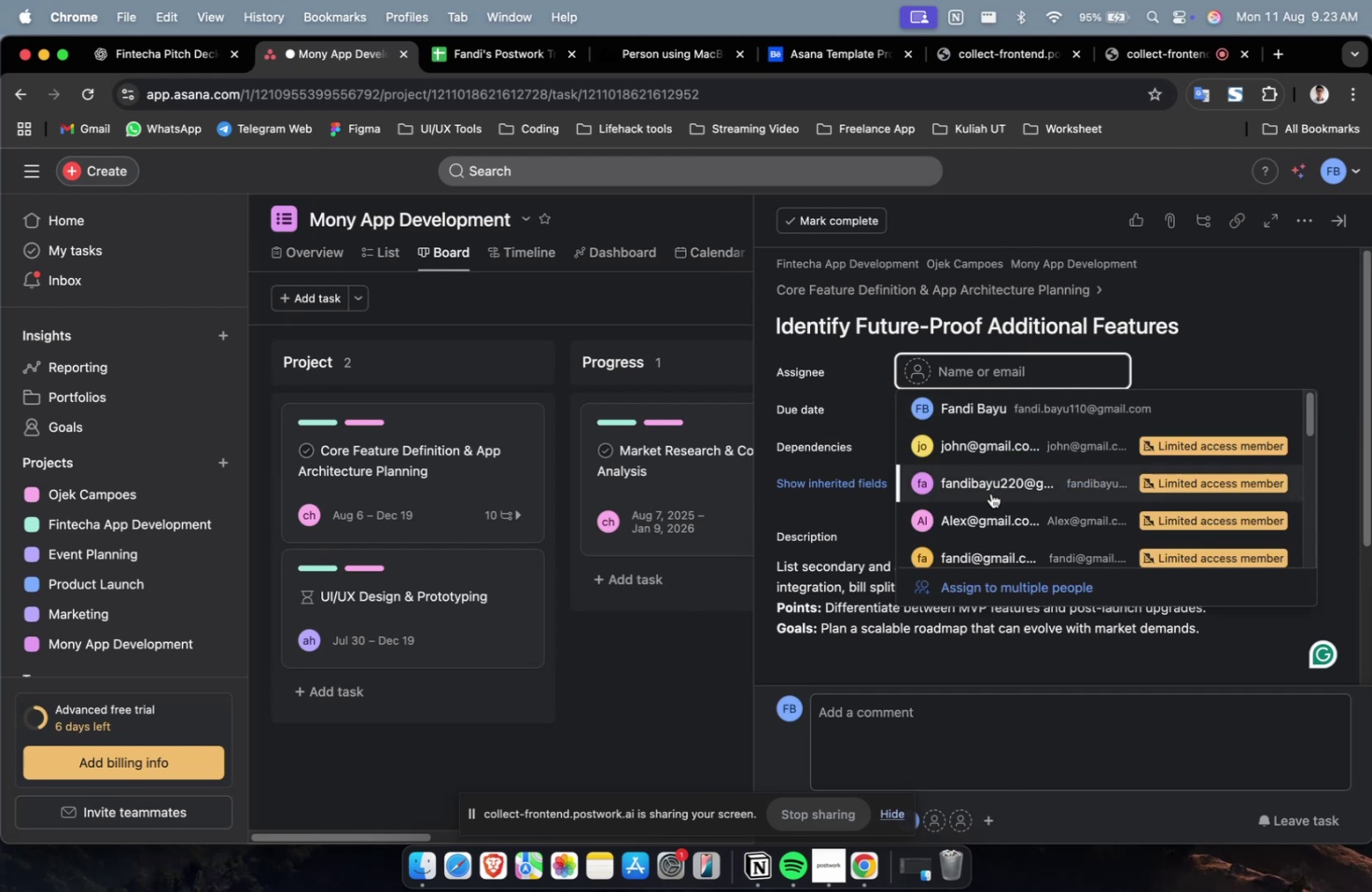 
left_click([990, 493])
 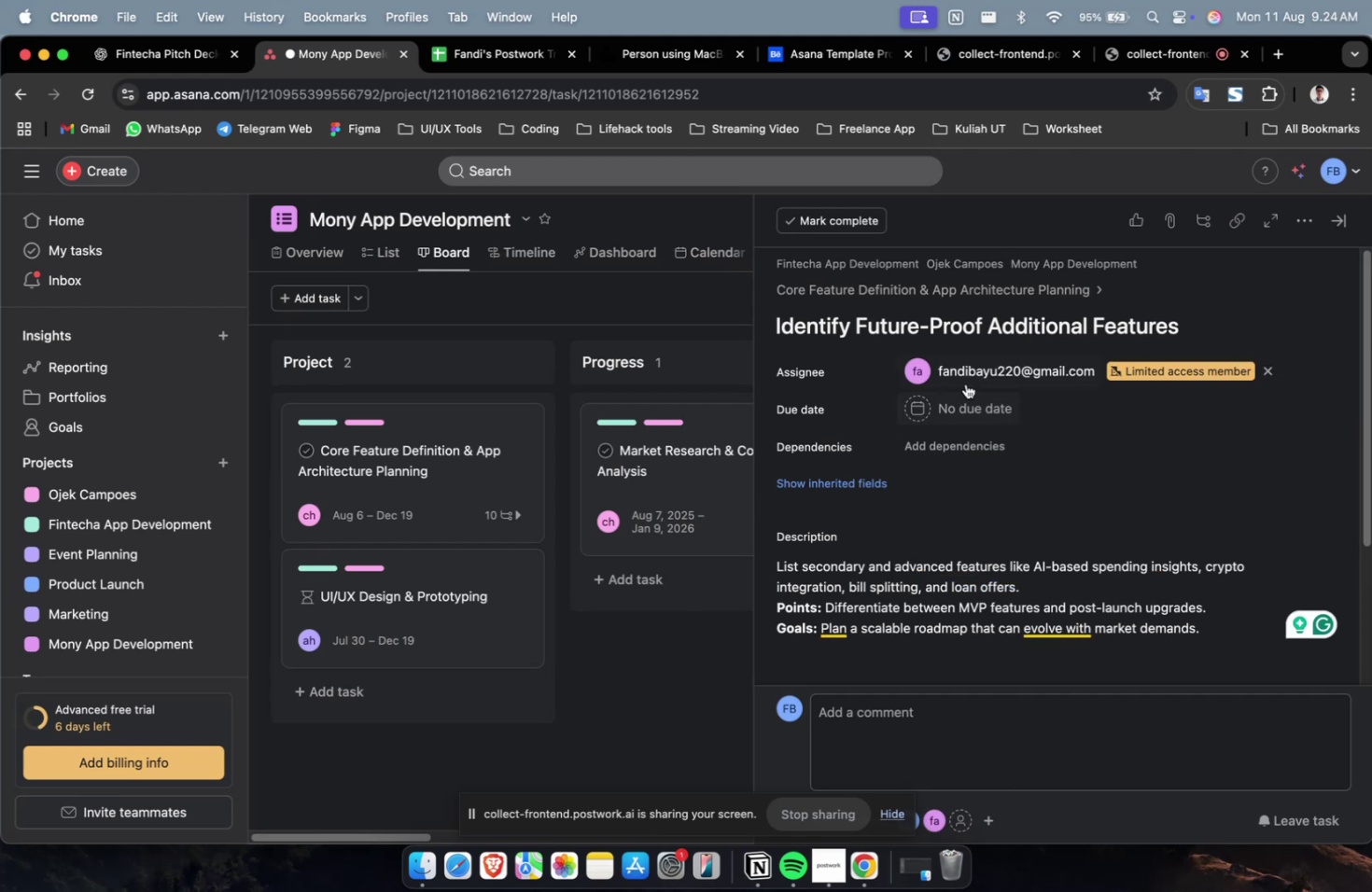 
double_click([965, 383])
 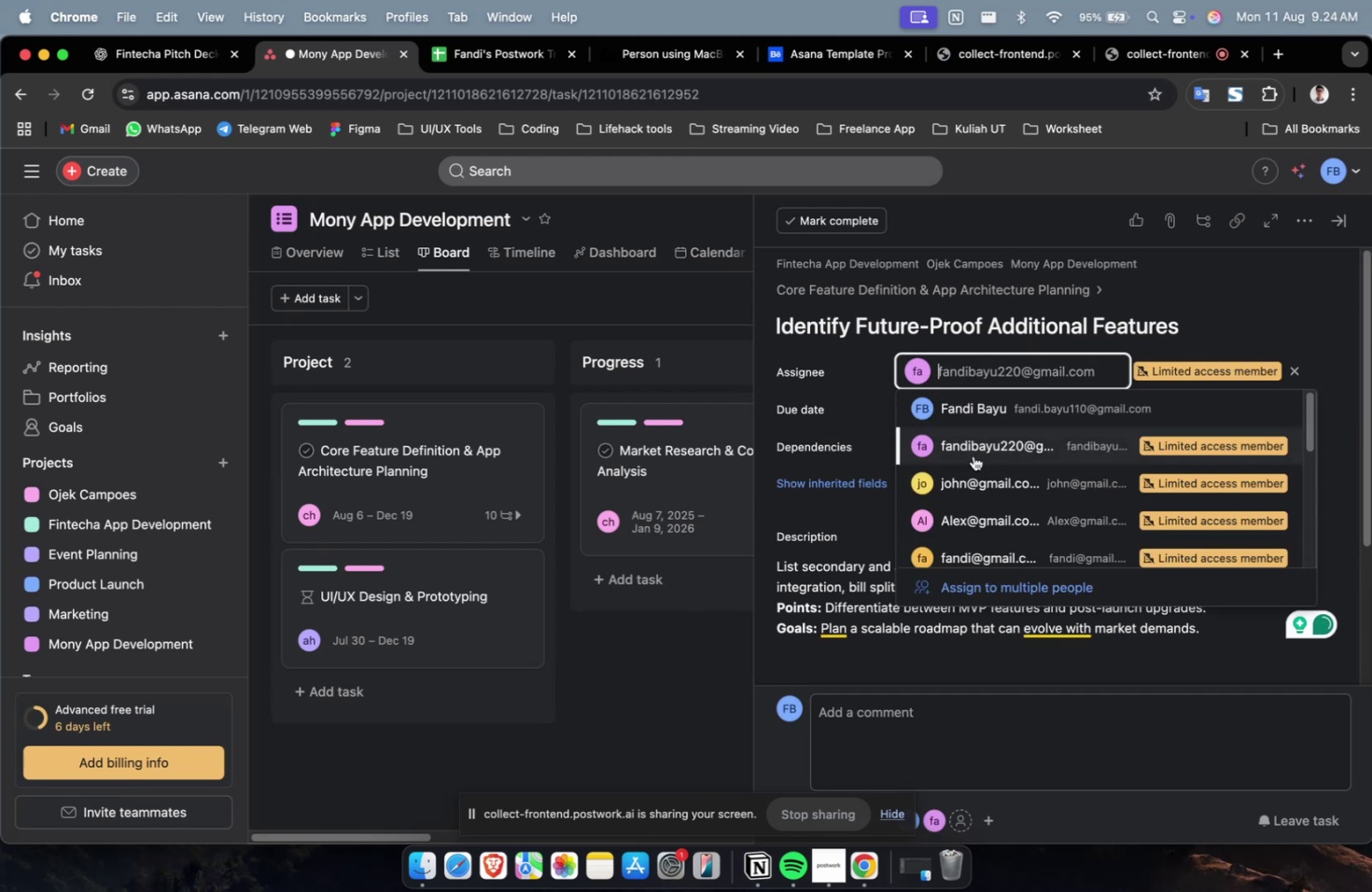 
scroll: coordinate [966, 496], scroll_direction: down, amount: 3.0
 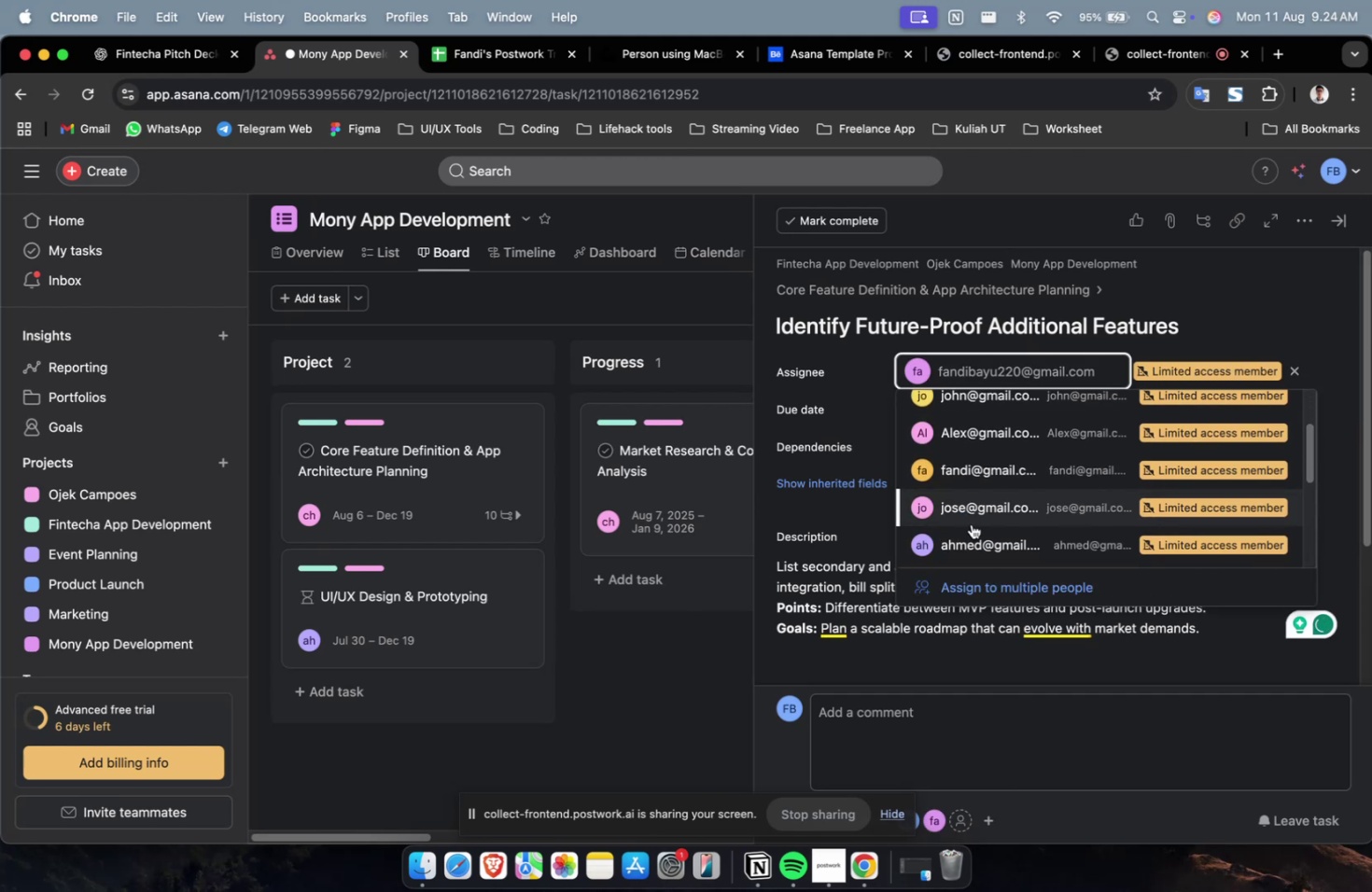 
left_click([971, 523])
 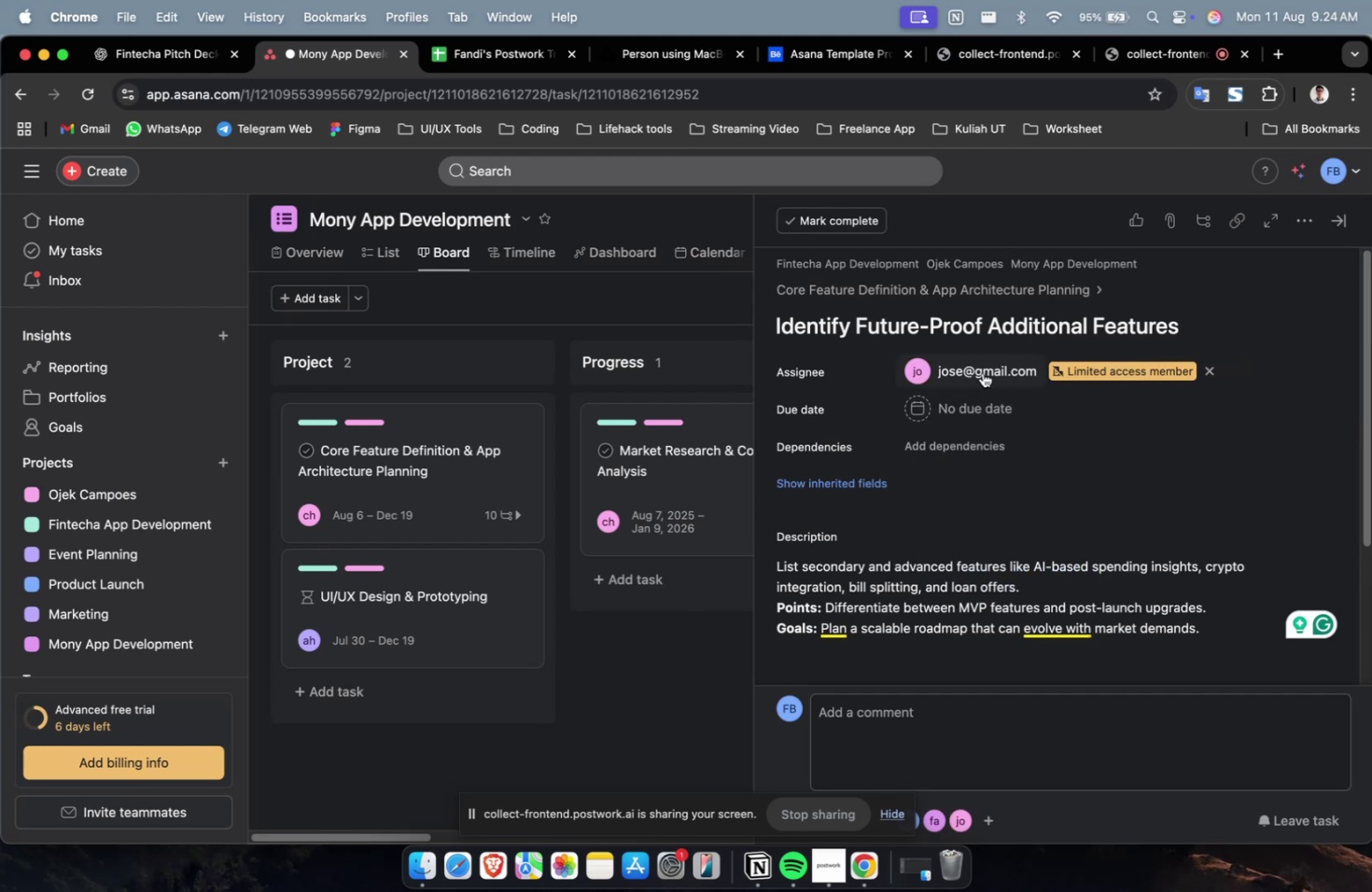 
double_click([982, 372])
 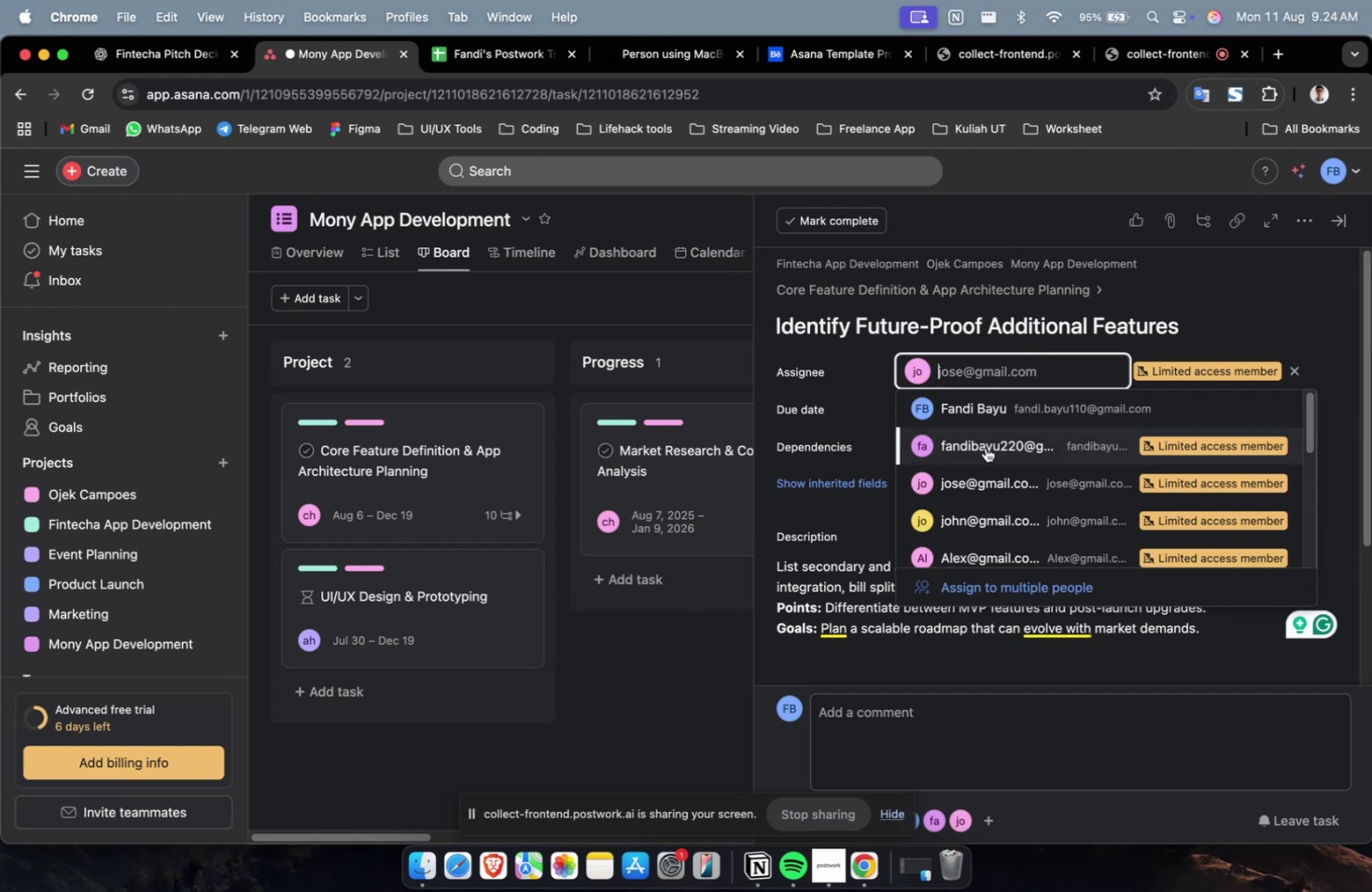 
scroll: coordinate [982, 464], scroll_direction: down, amount: 19.0
 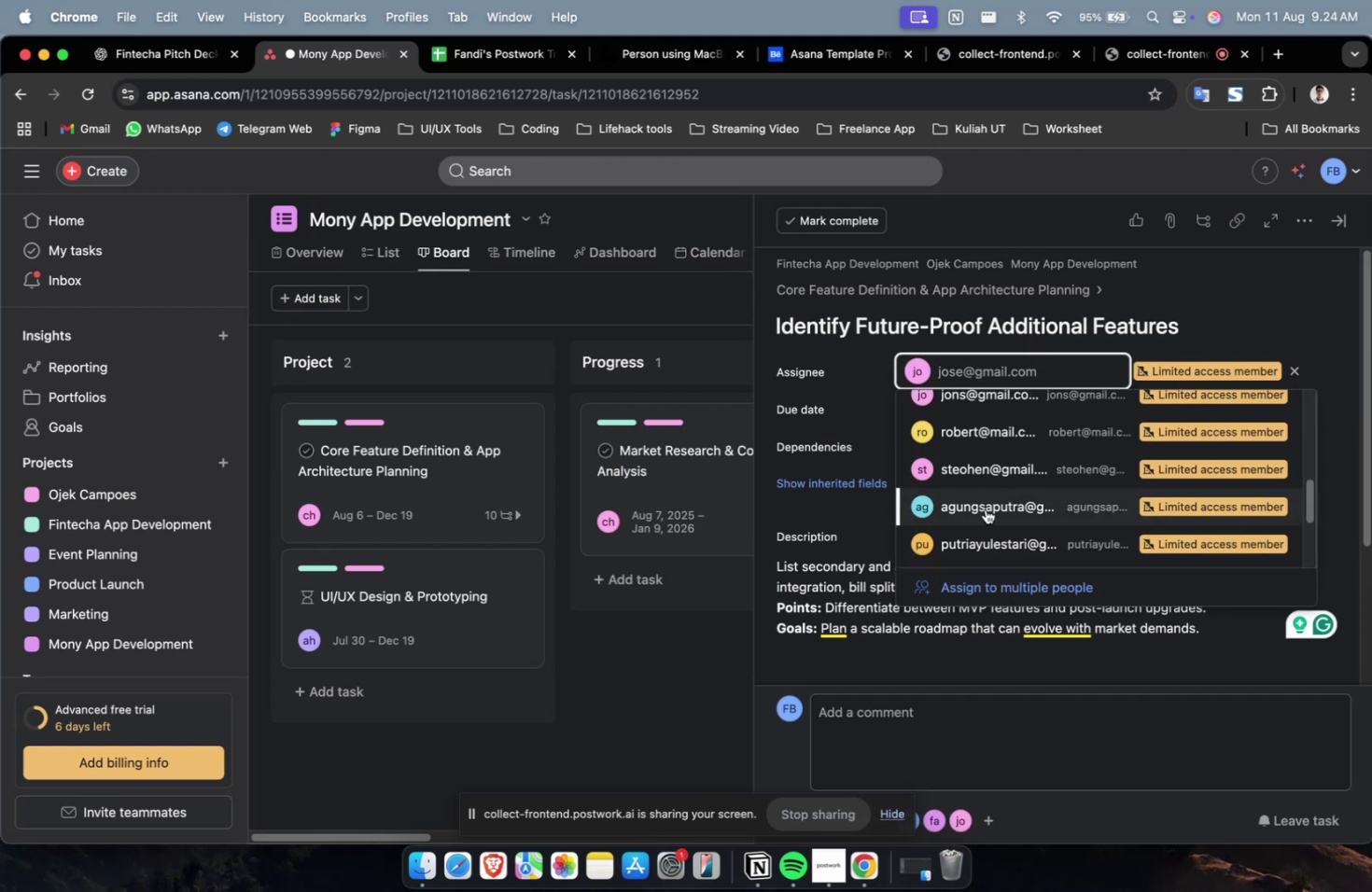 
left_click([985, 509])
 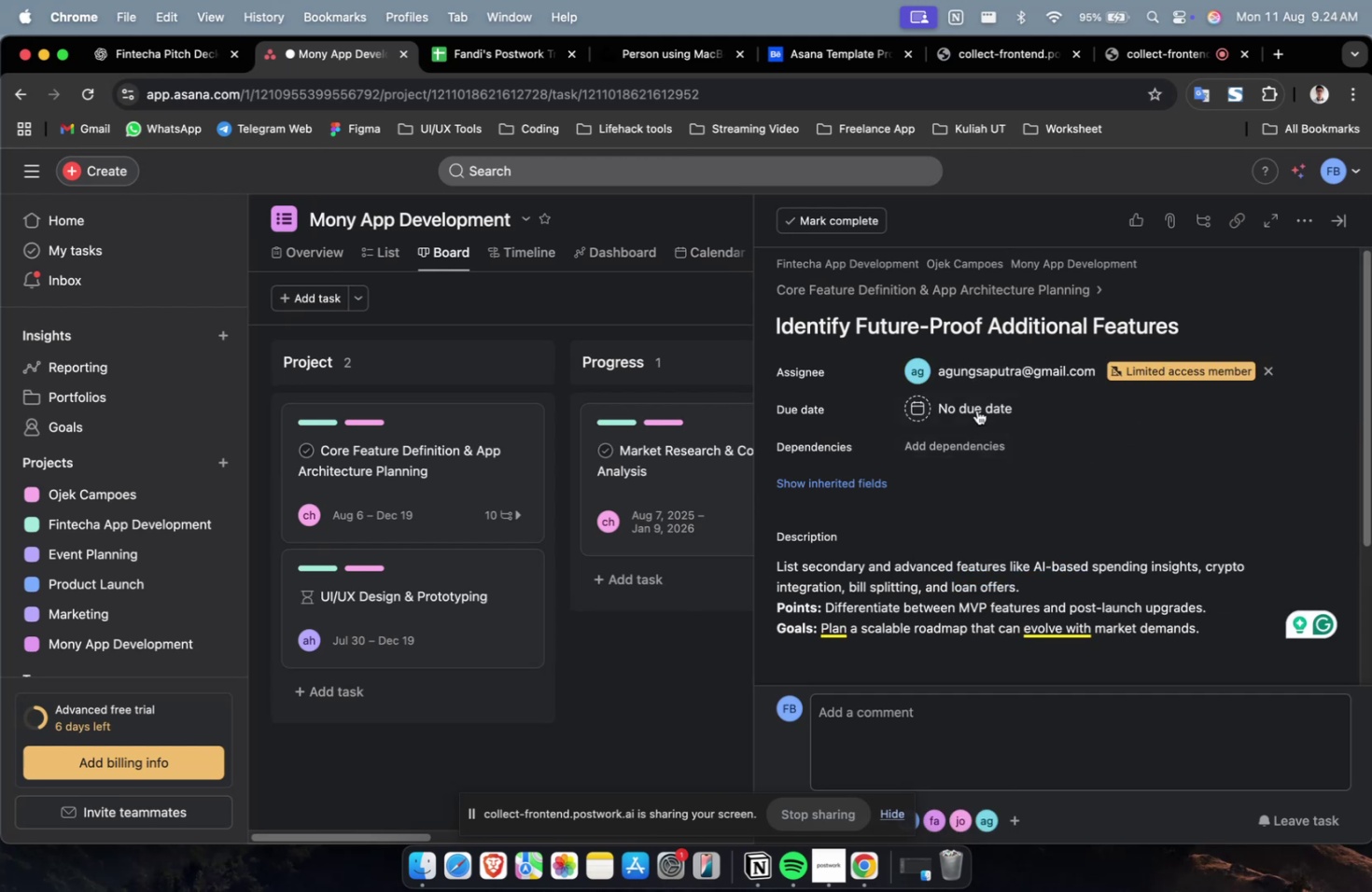 
double_click([976, 410])
 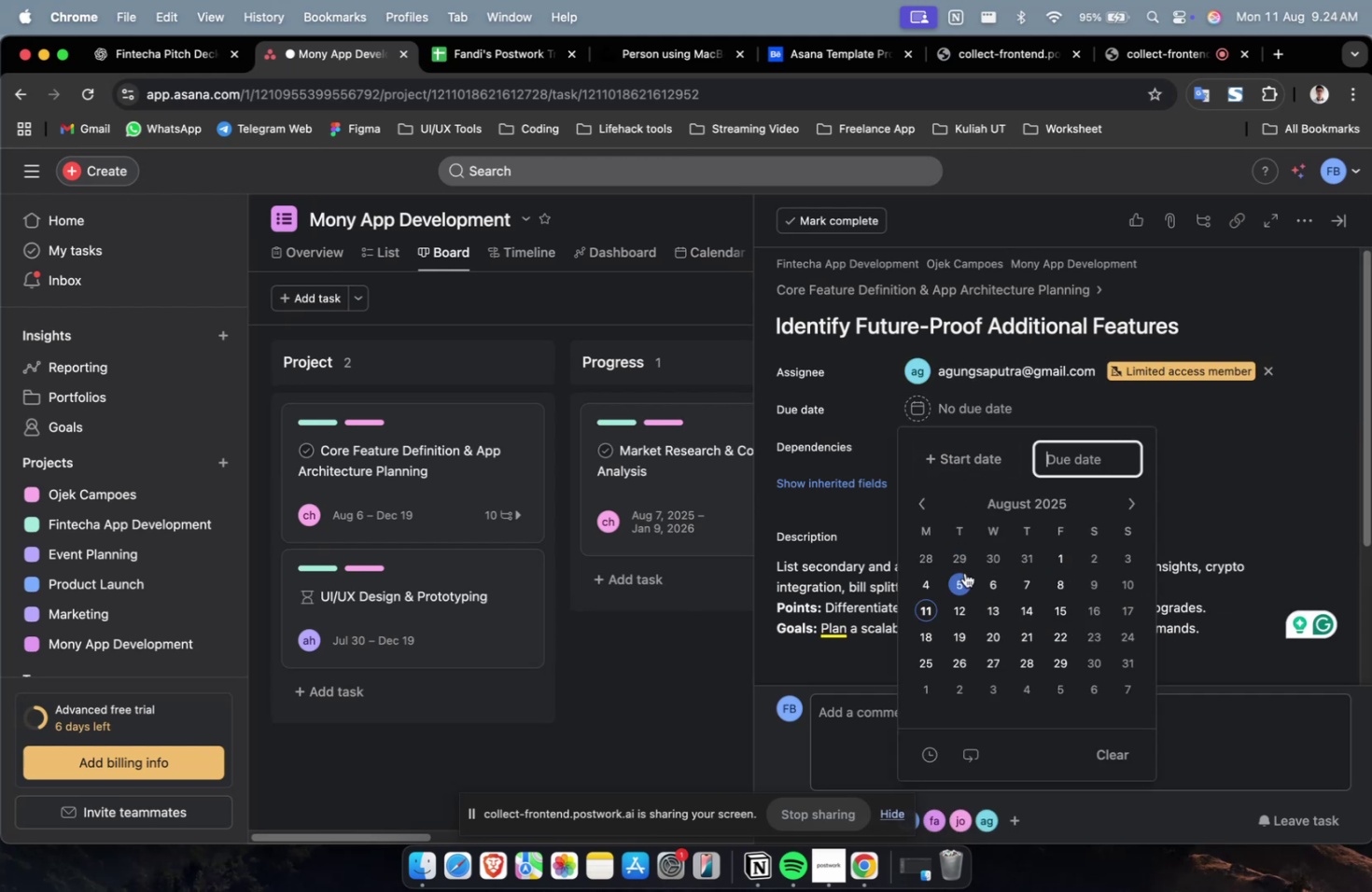 
left_click([963, 574])
 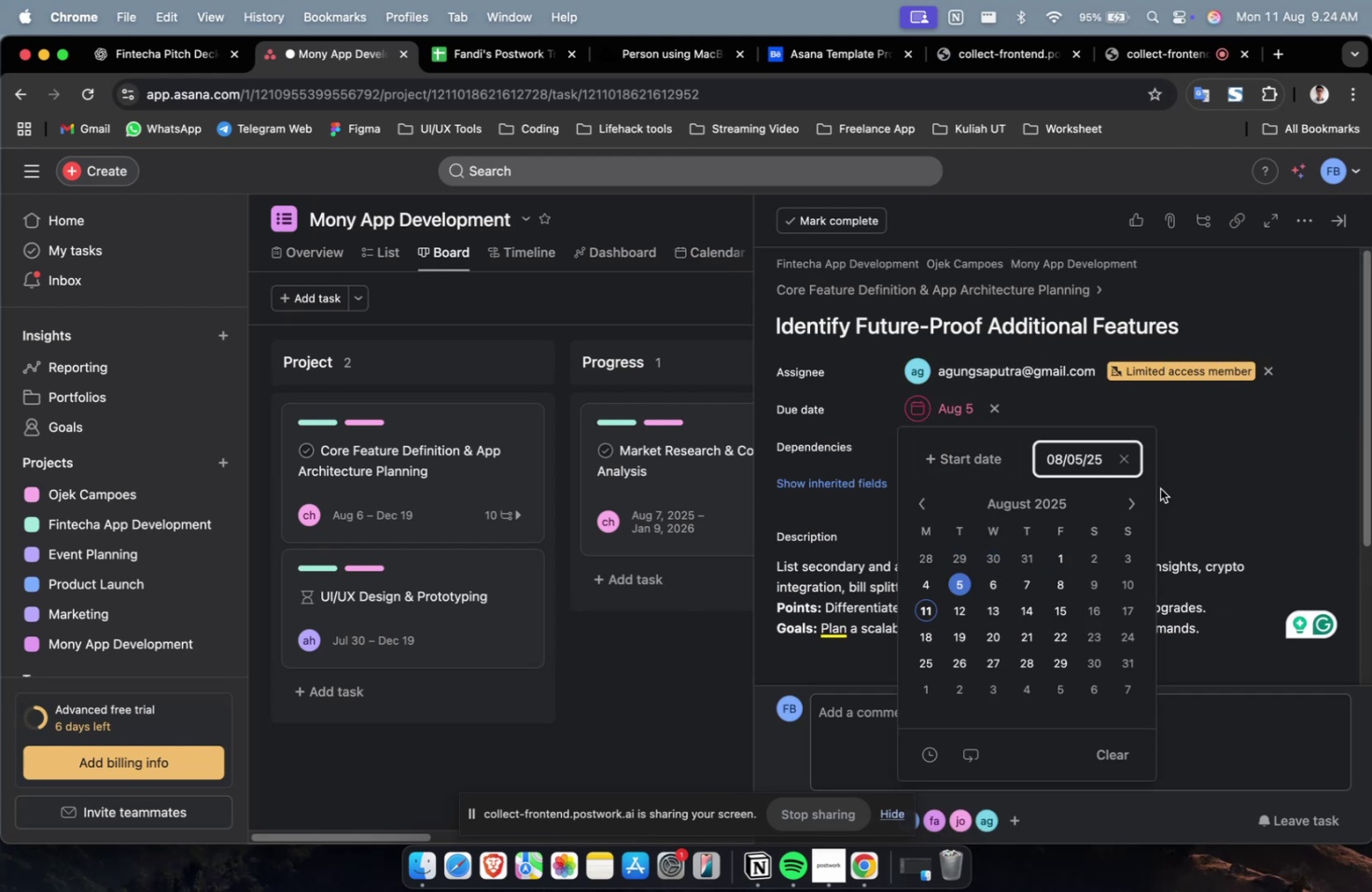 
double_click([1129, 501])
 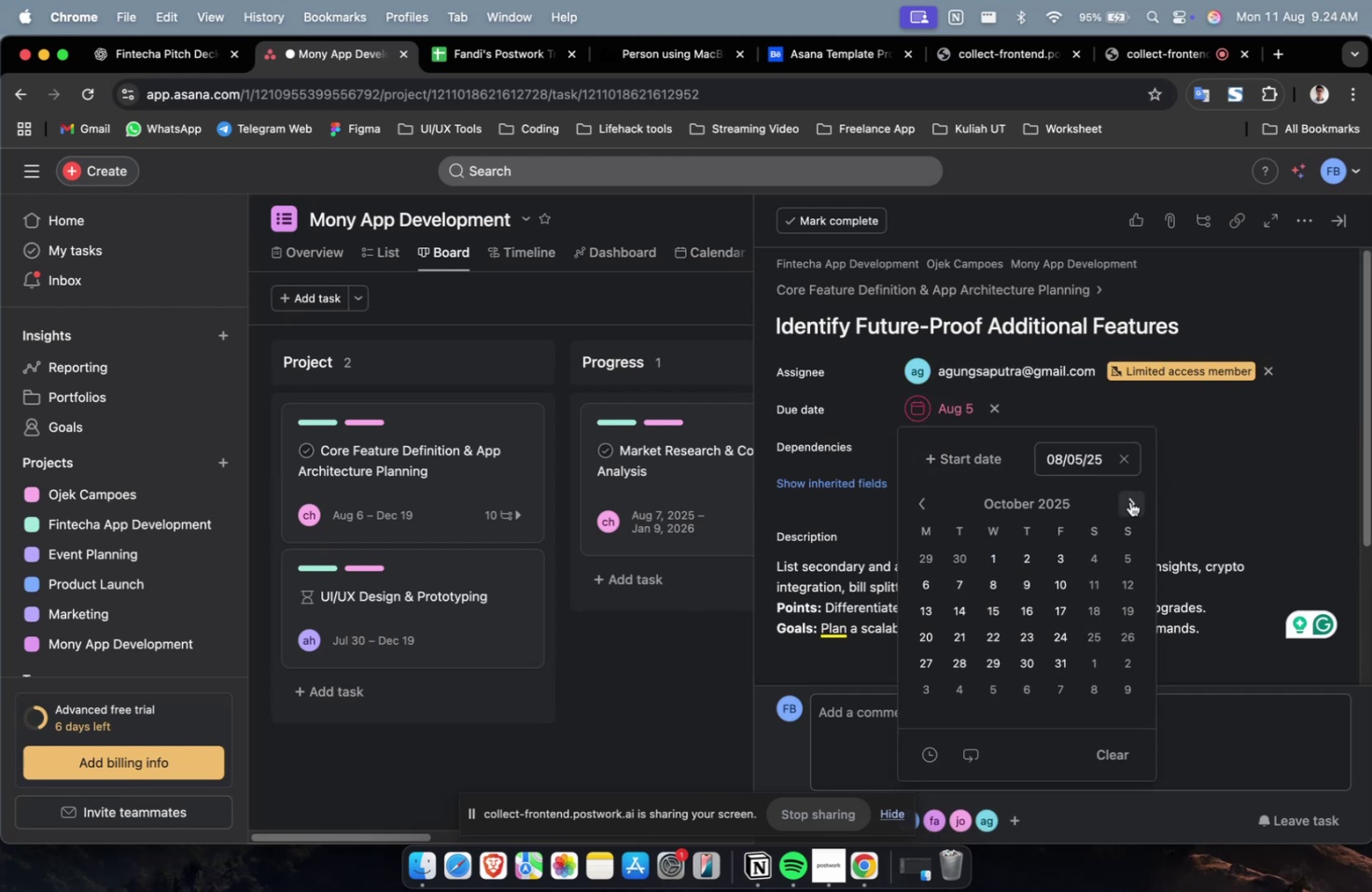 
triple_click([1129, 501])
 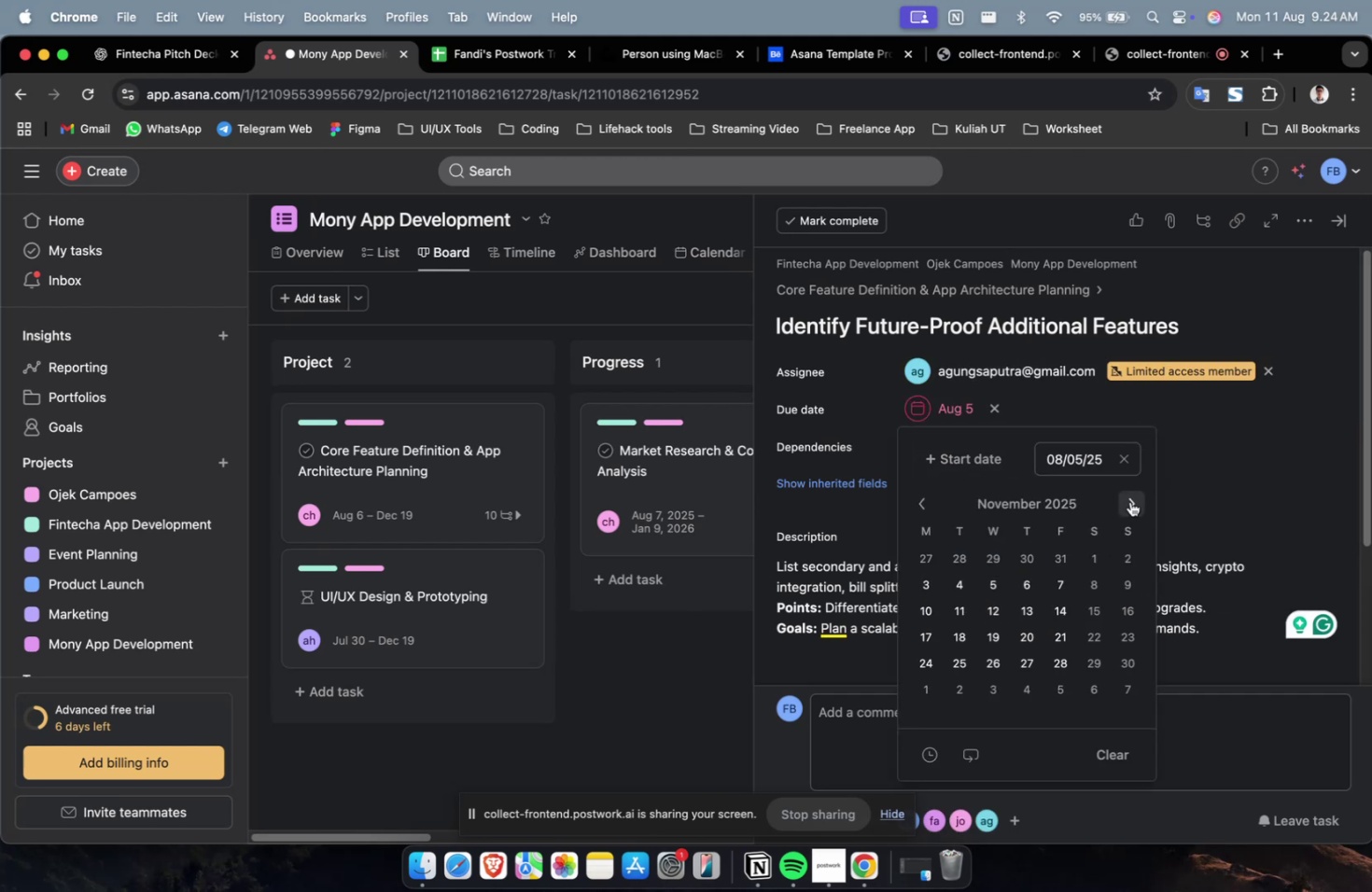 
triple_click([1129, 501])
 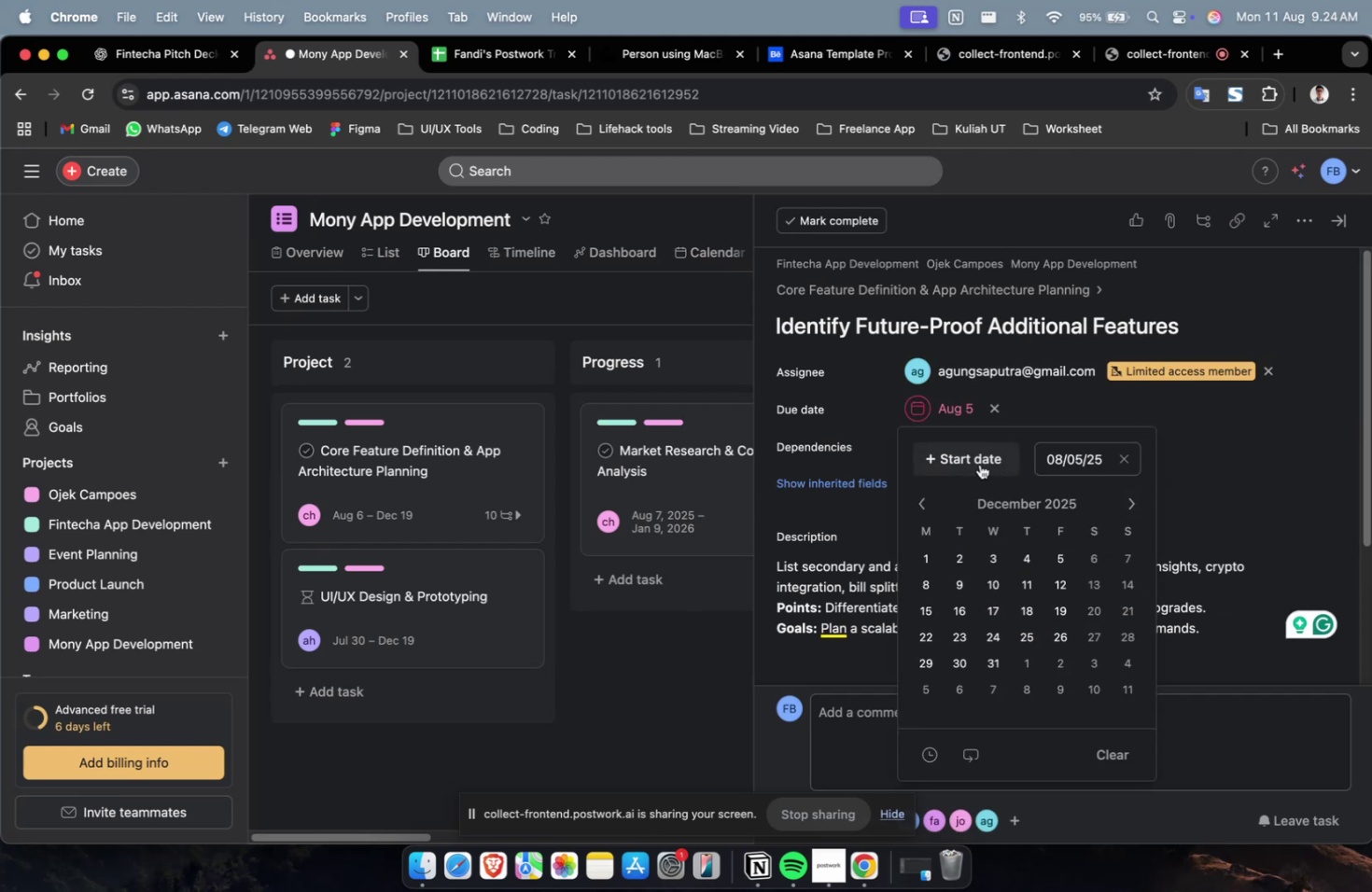 
triple_click([979, 464])
 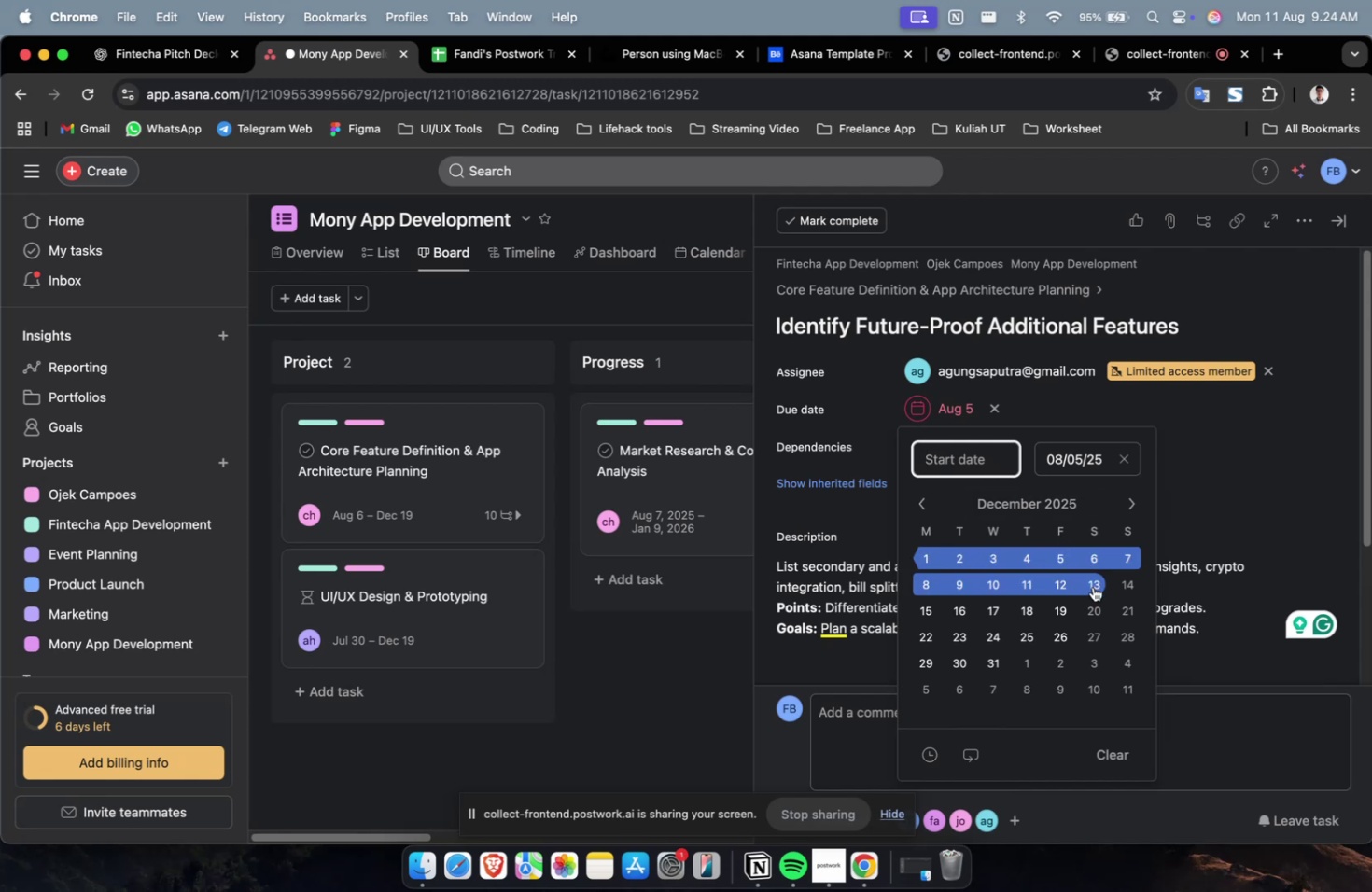 
triple_click([1092, 586])
 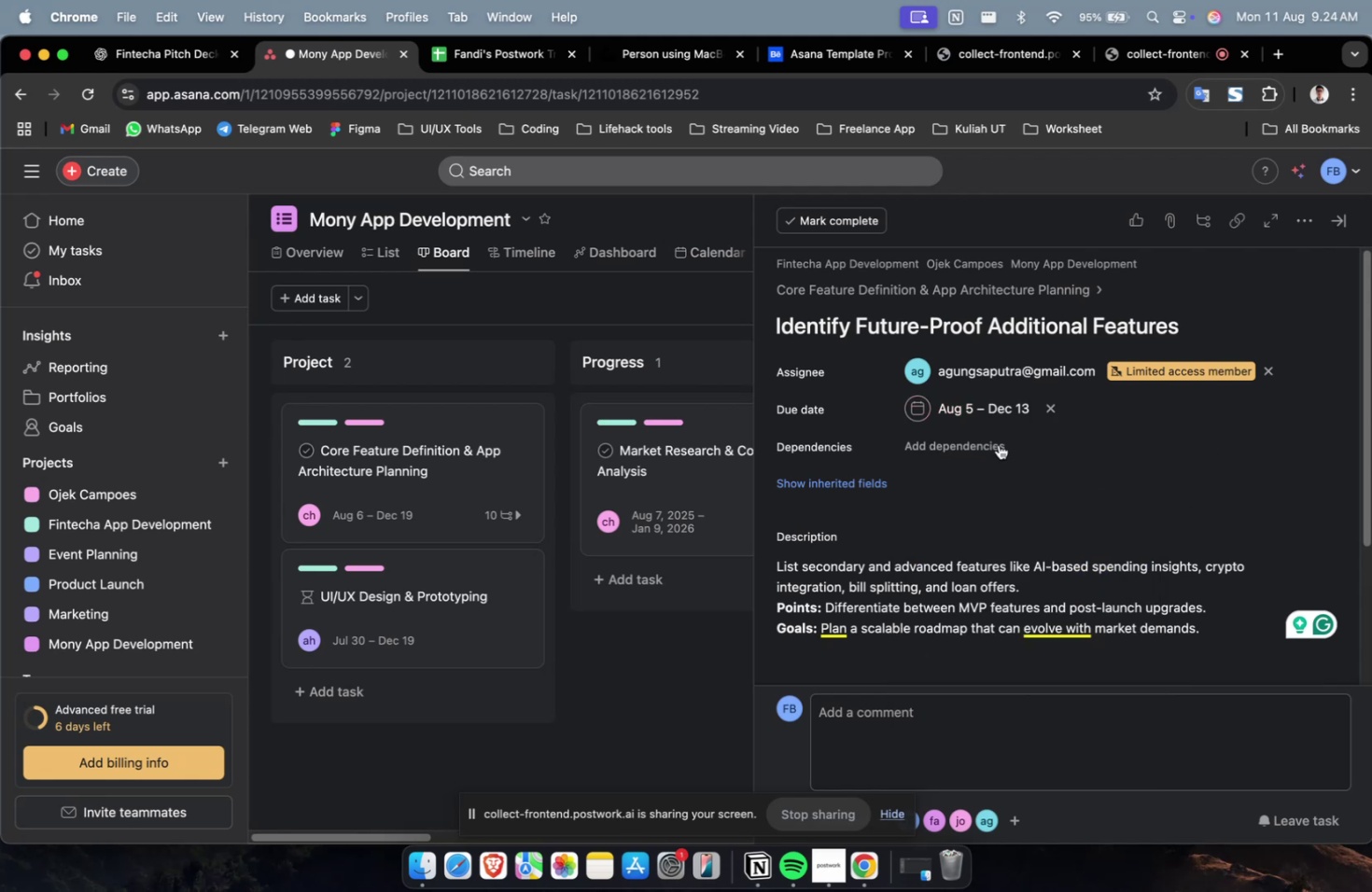 
triple_click([982, 444])
 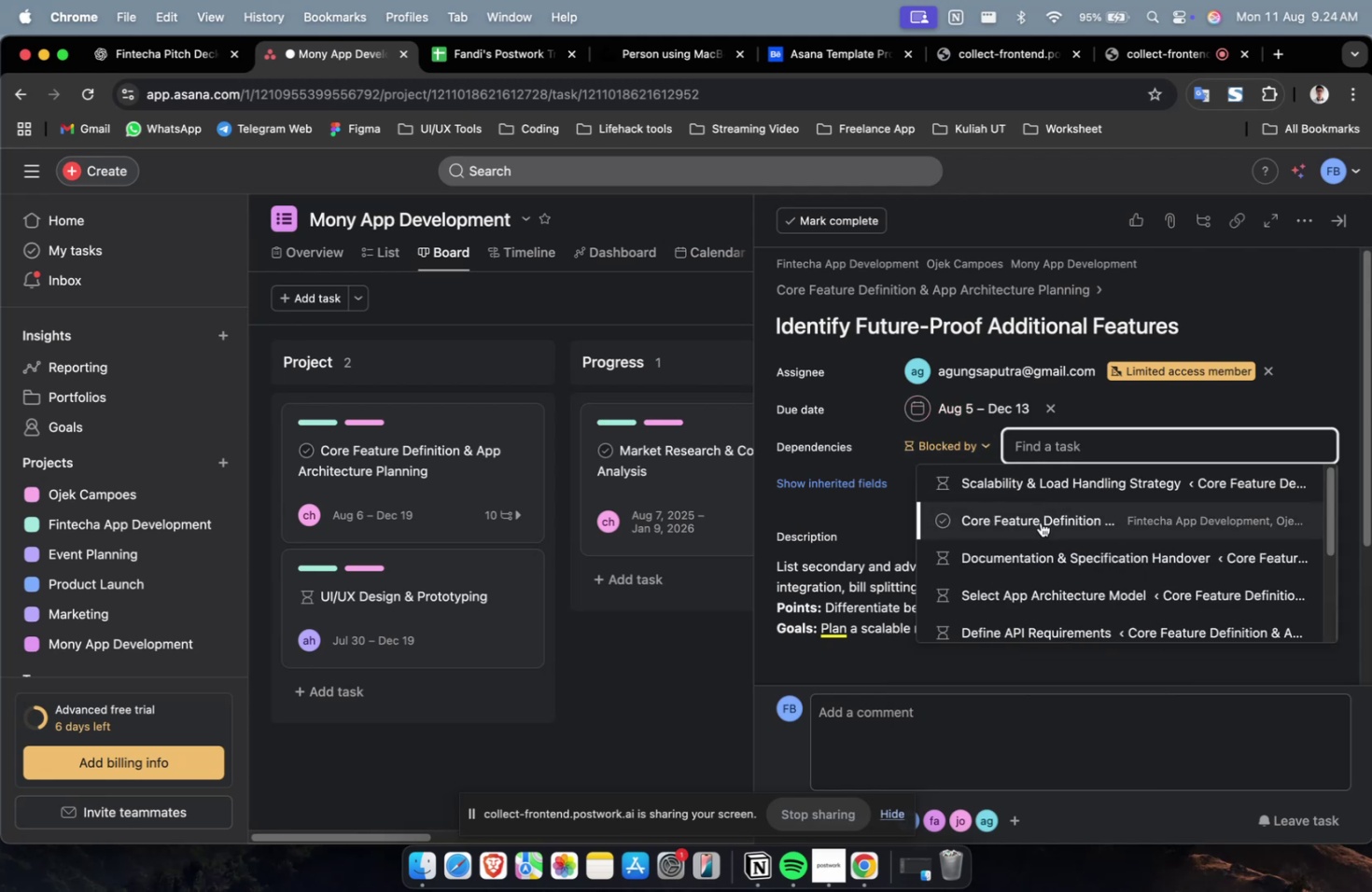 
triple_click([1040, 522])
 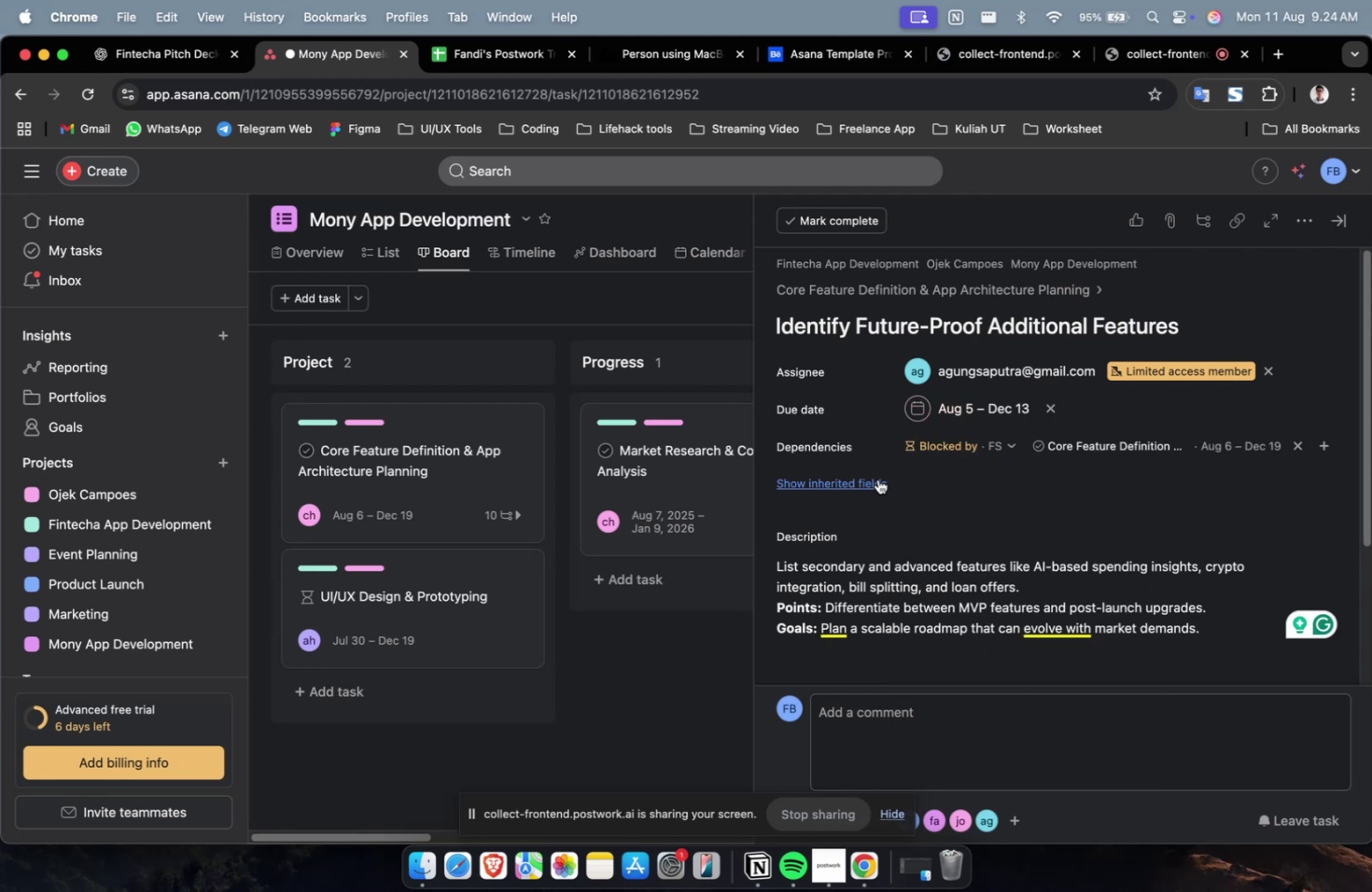 
triple_click([877, 479])
 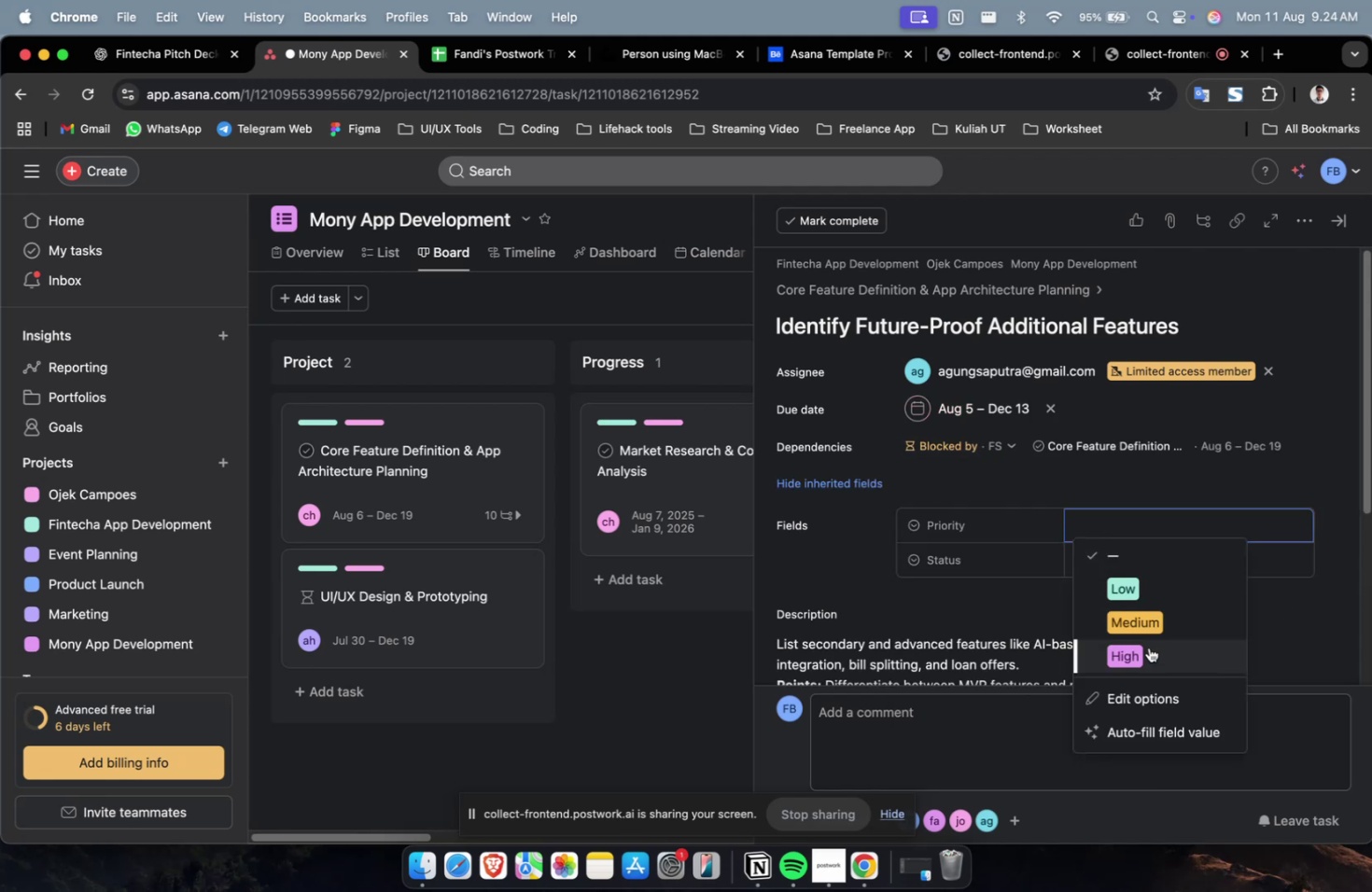 
triple_click([1153, 560])
 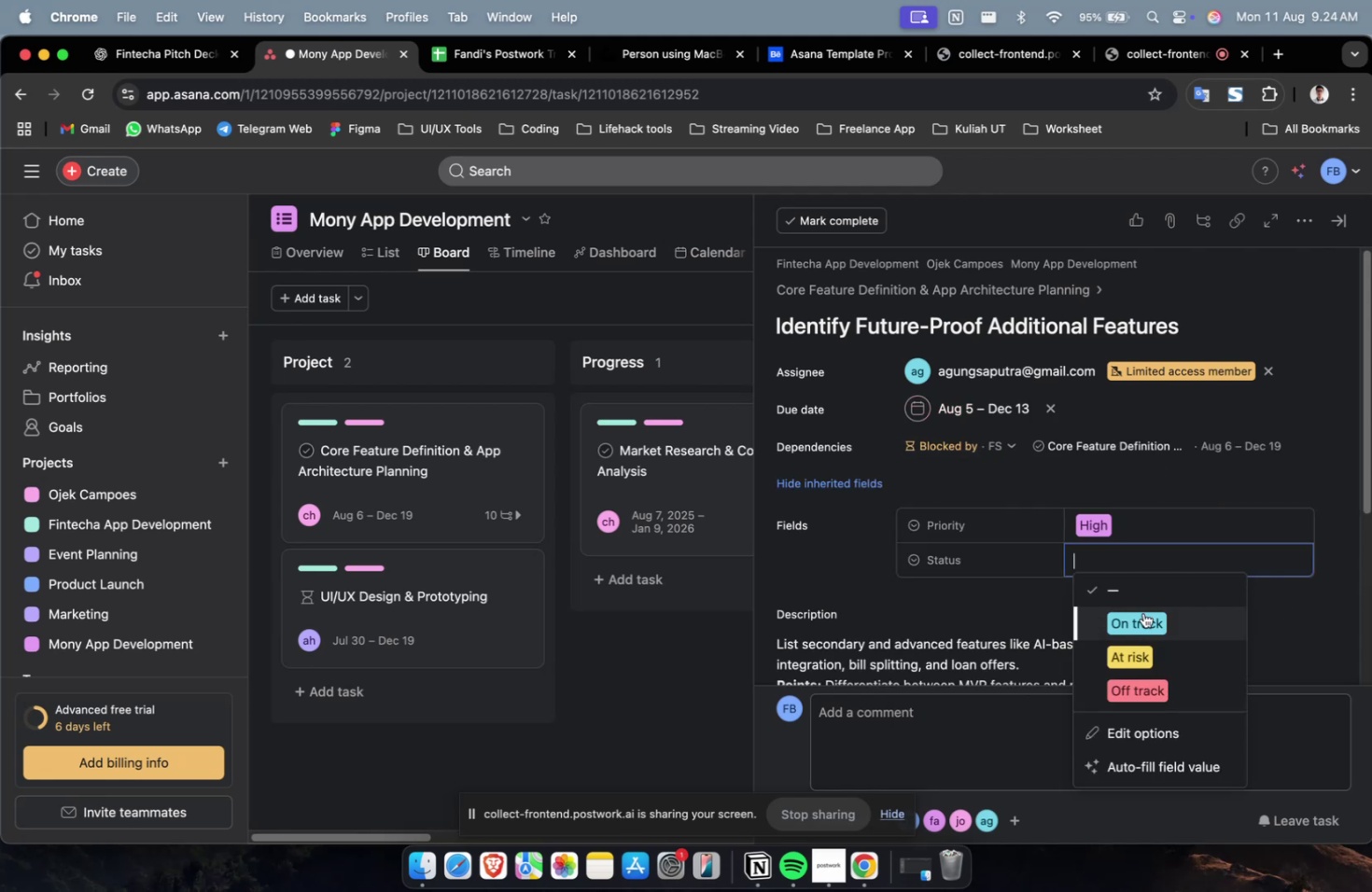 
triple_click([1142, 612])
 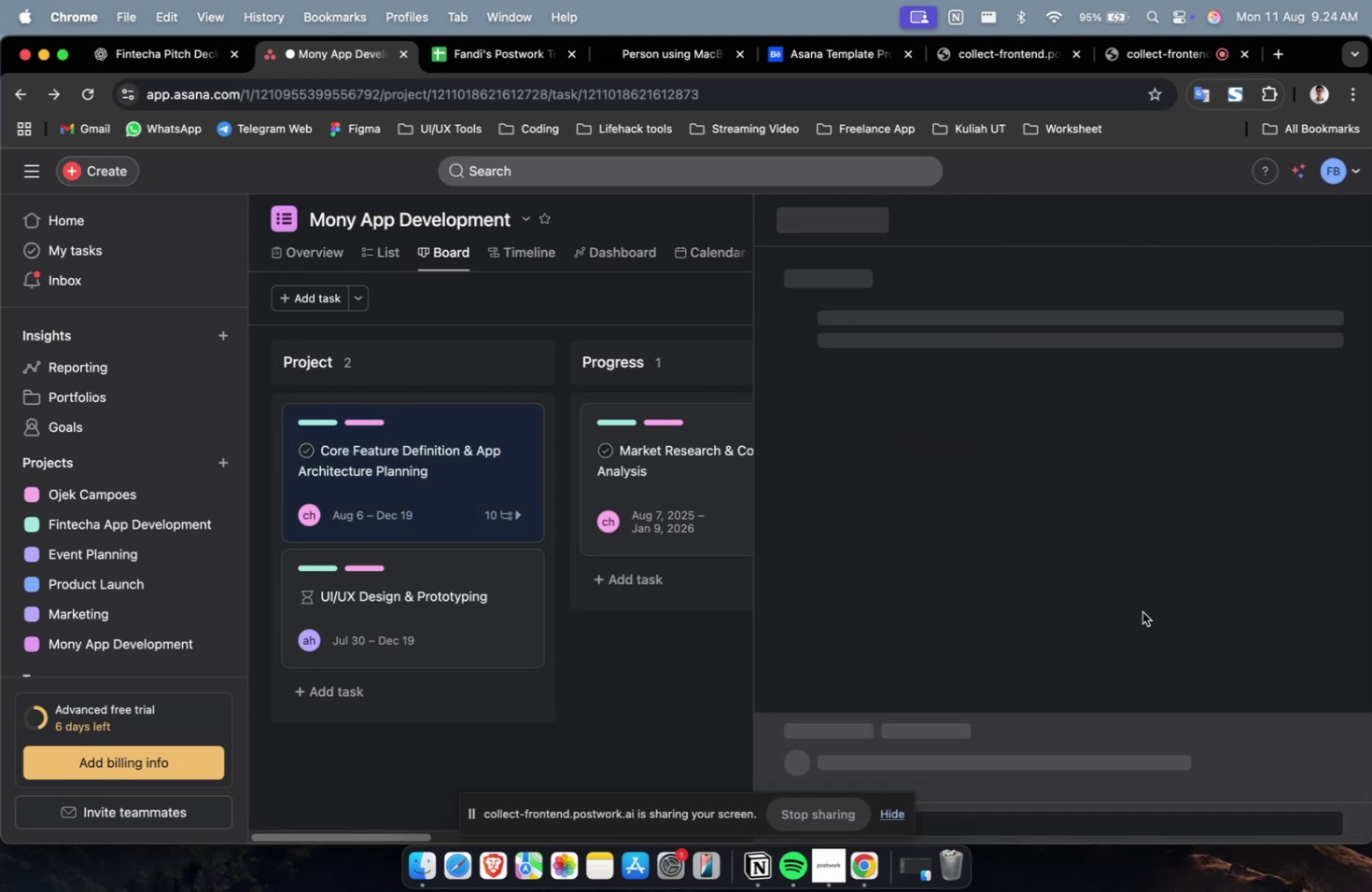 
scroll: coordinate [1141, 611], scroll_direction: down, amount: 17.0
 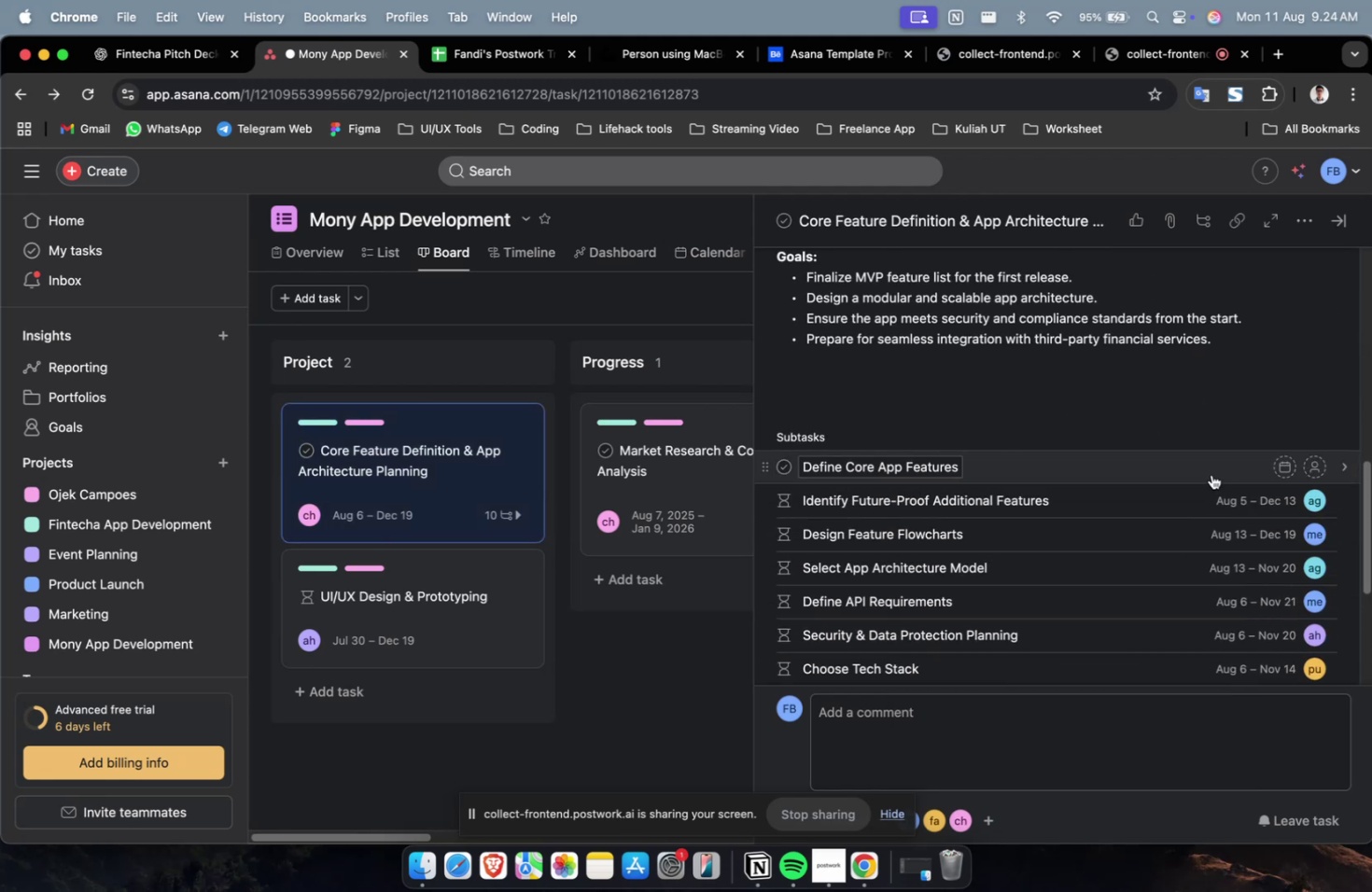 
left_click([1211, 469])
 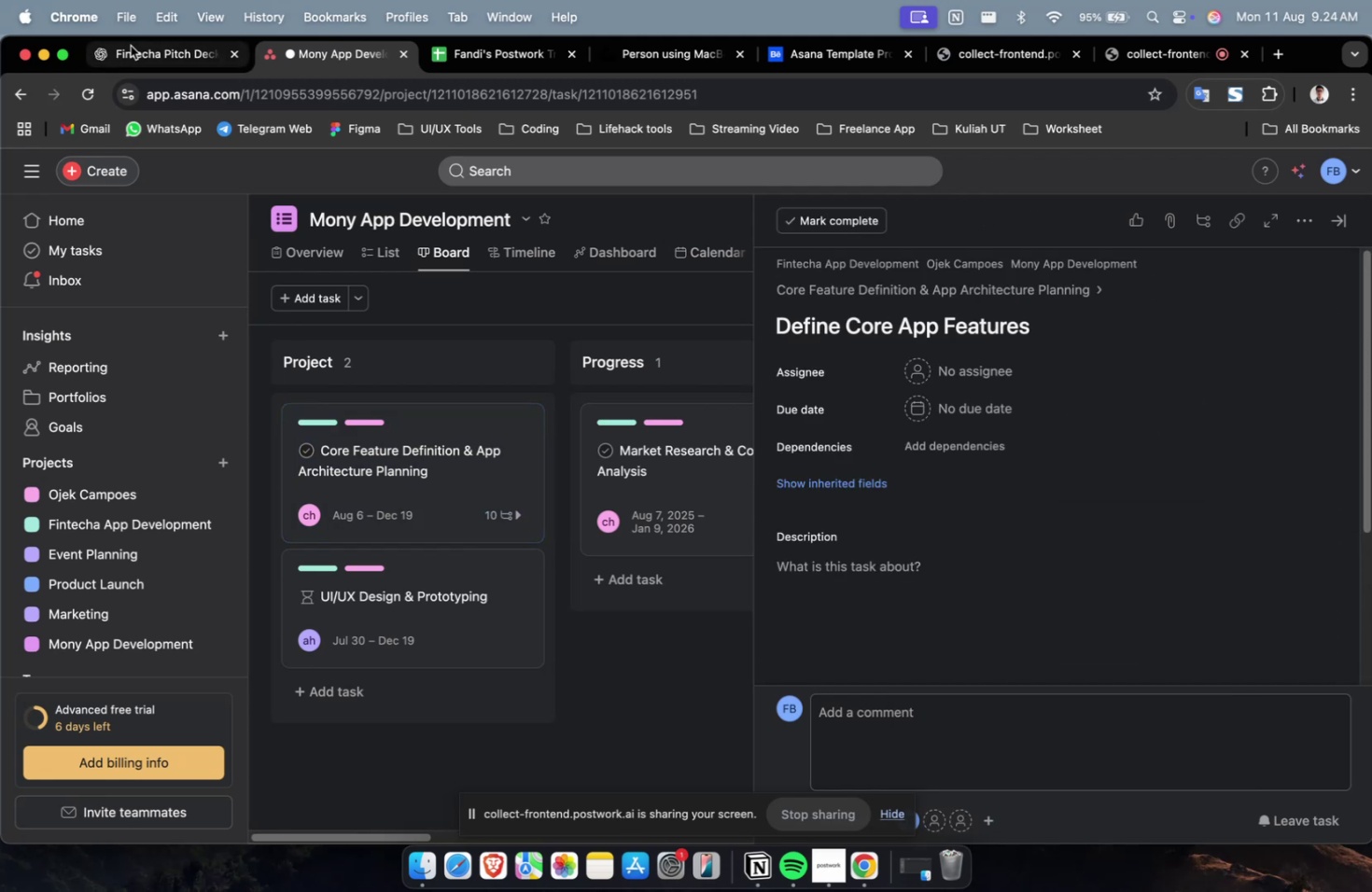 
scroll: coordinate [721, 421], scroll_direction: up, amount: 7.0
 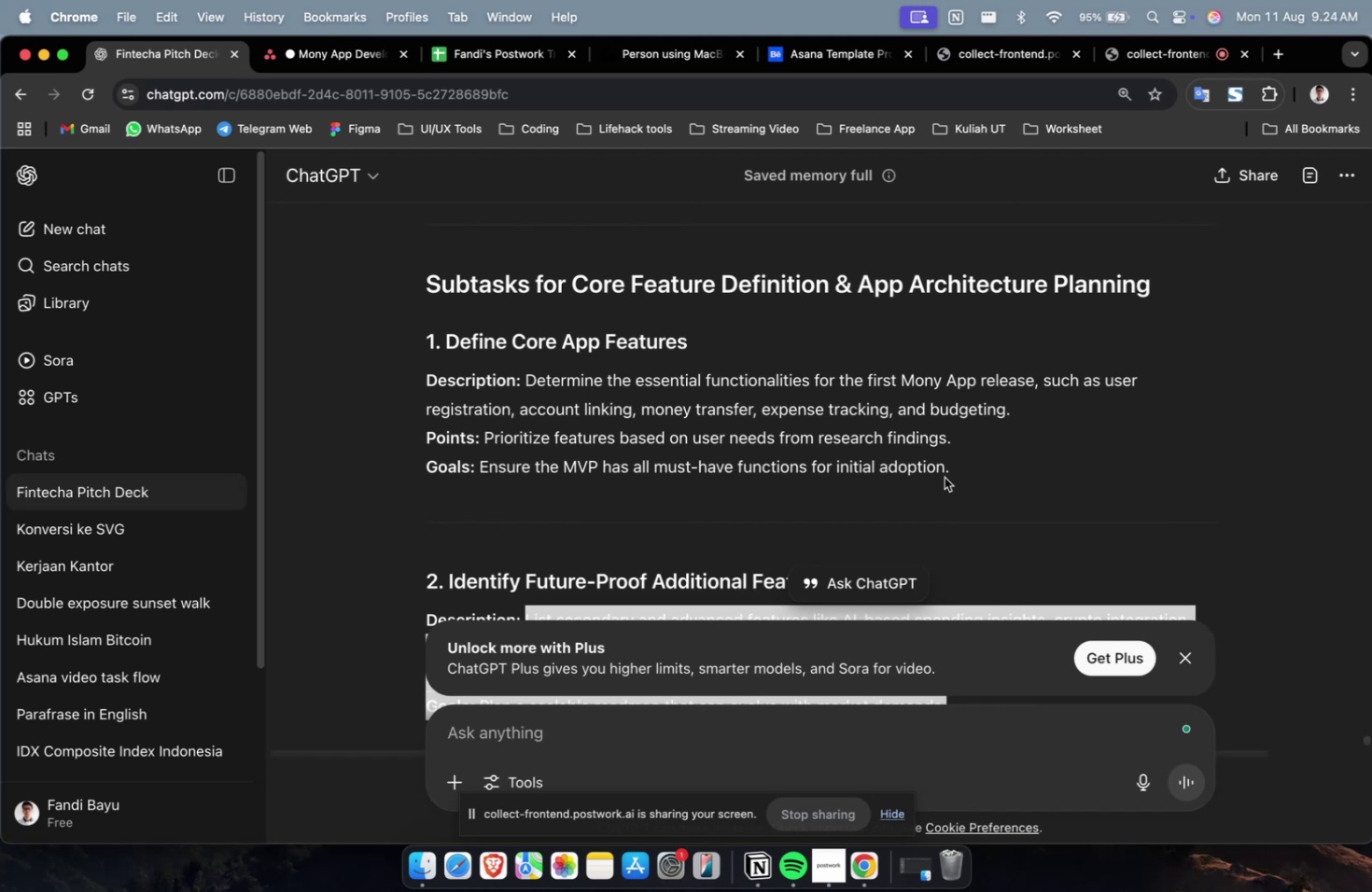 
left_click_drag(start_coordinate=[950, 472], to_coordinate=[528, 382])
 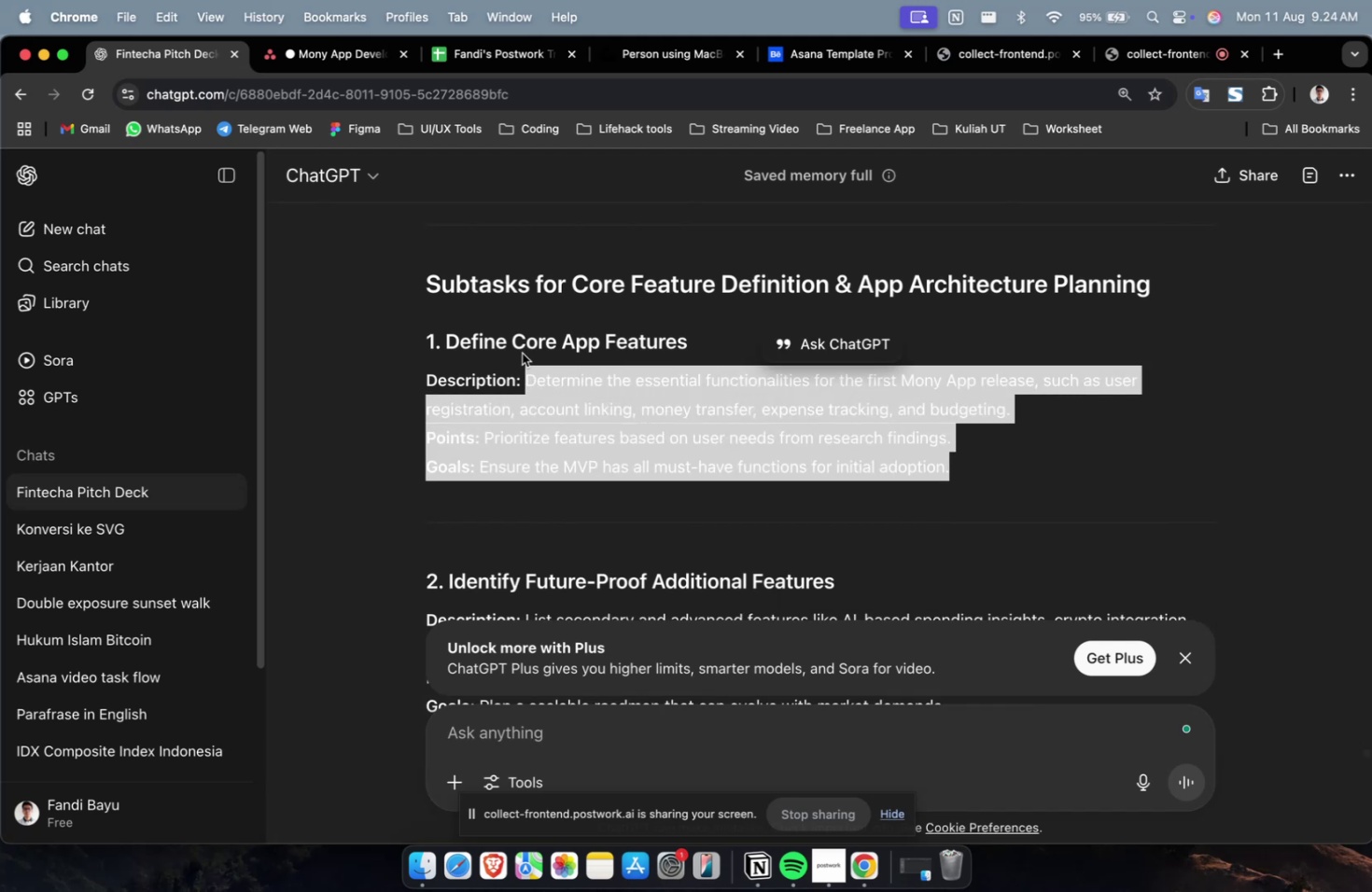 
key(Meta+C)
 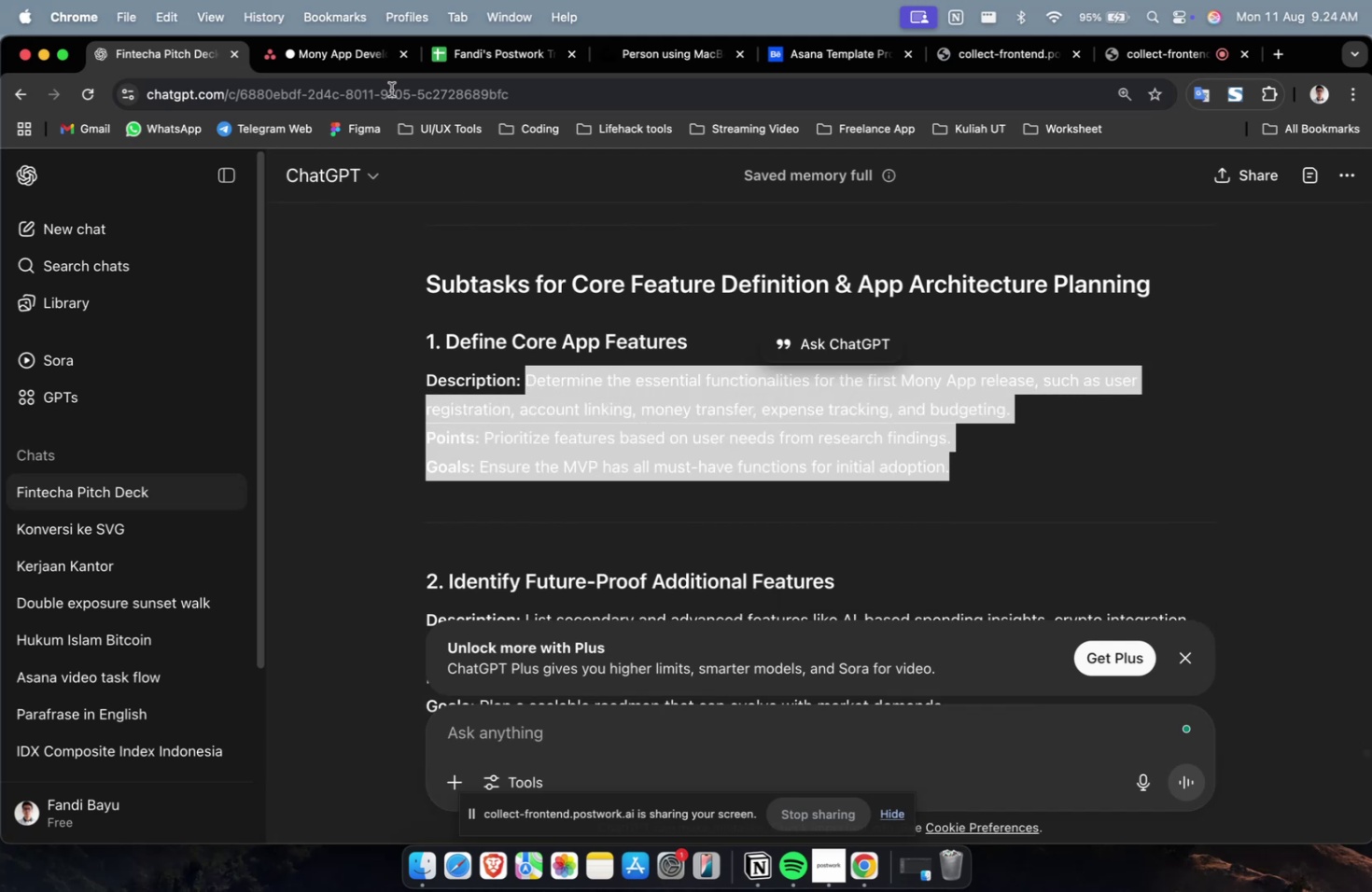 
key(Meta+C)
 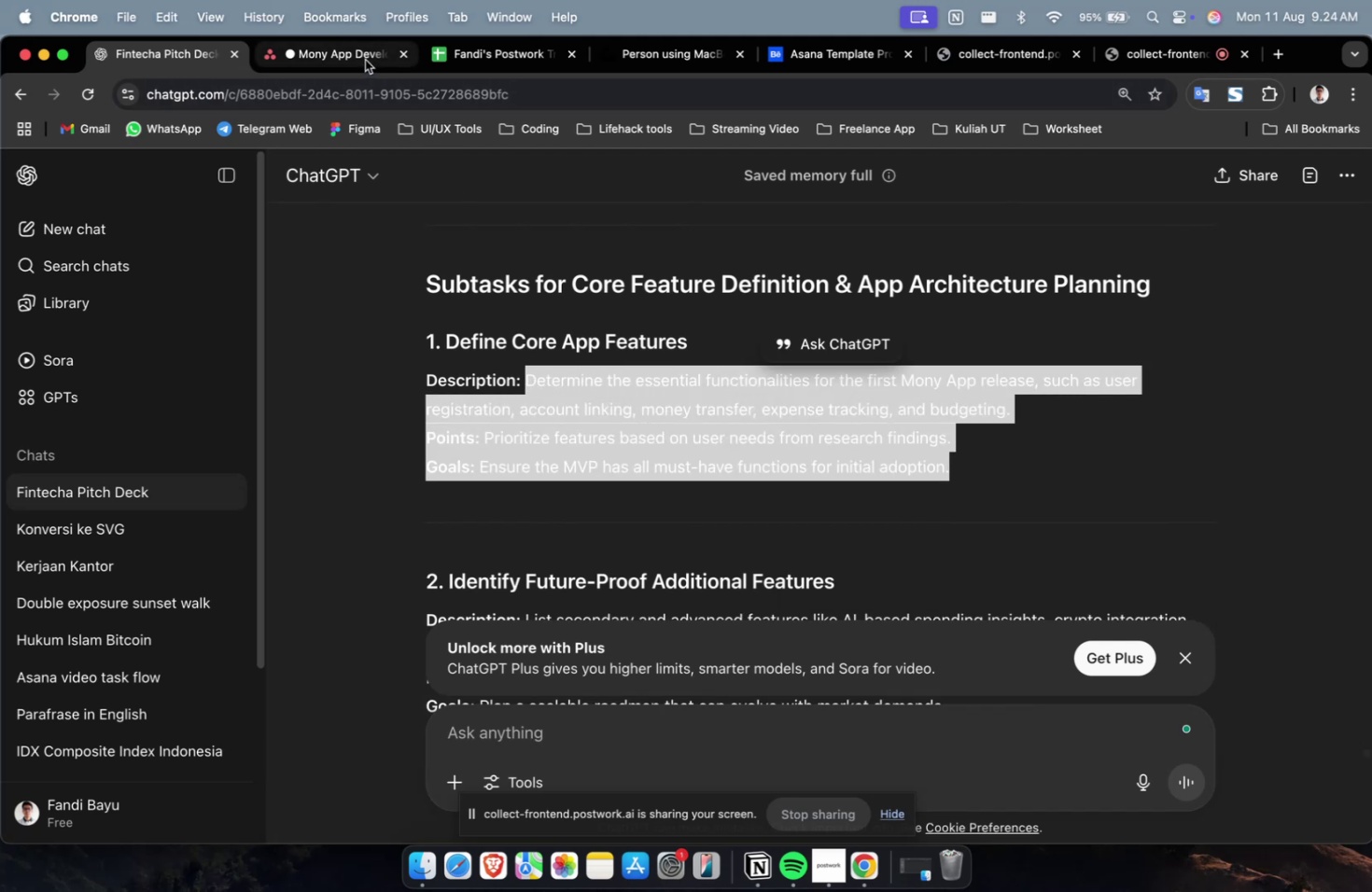 
left_click([365, 60])
 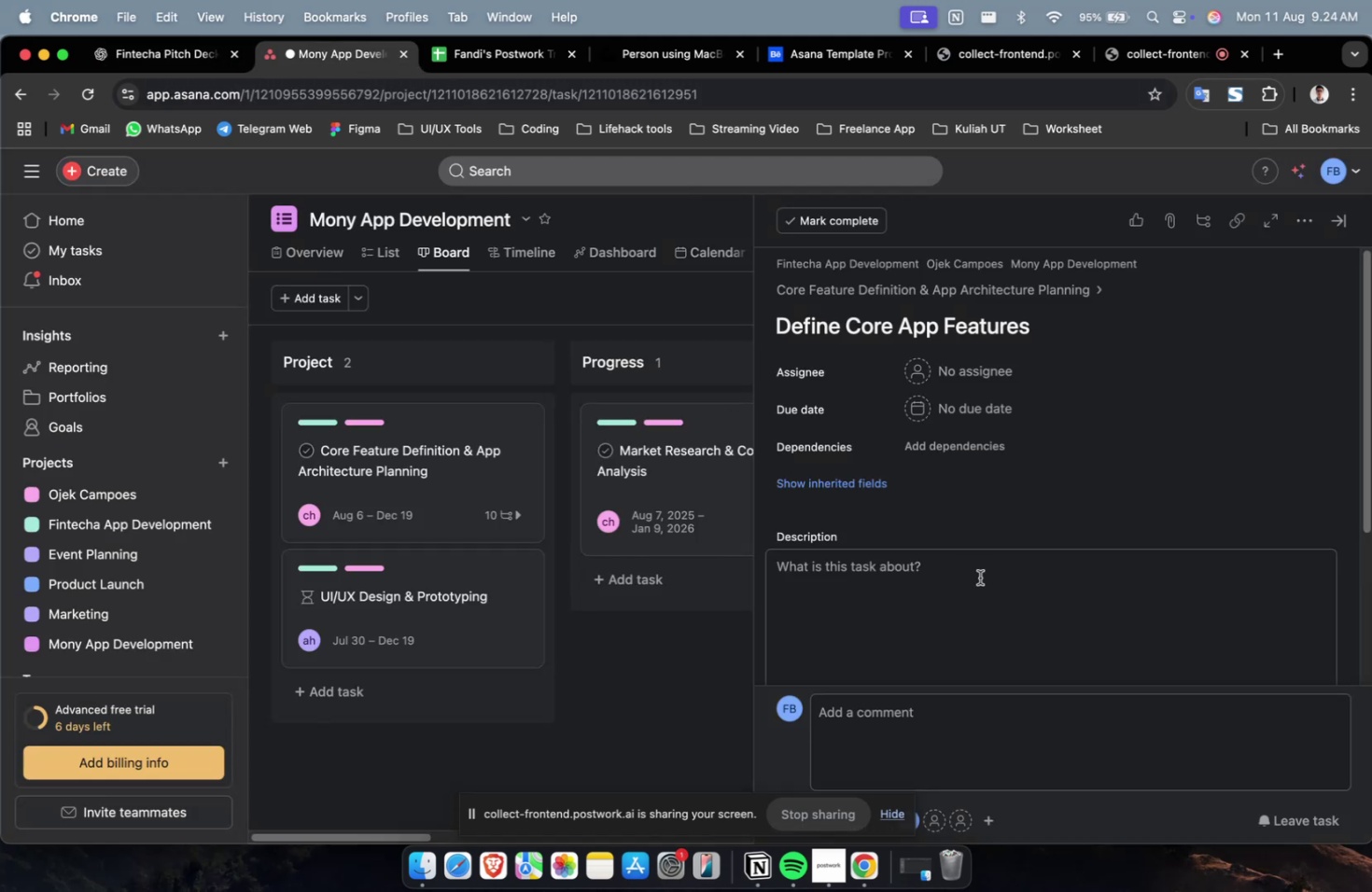 
double_click([979, 586])
 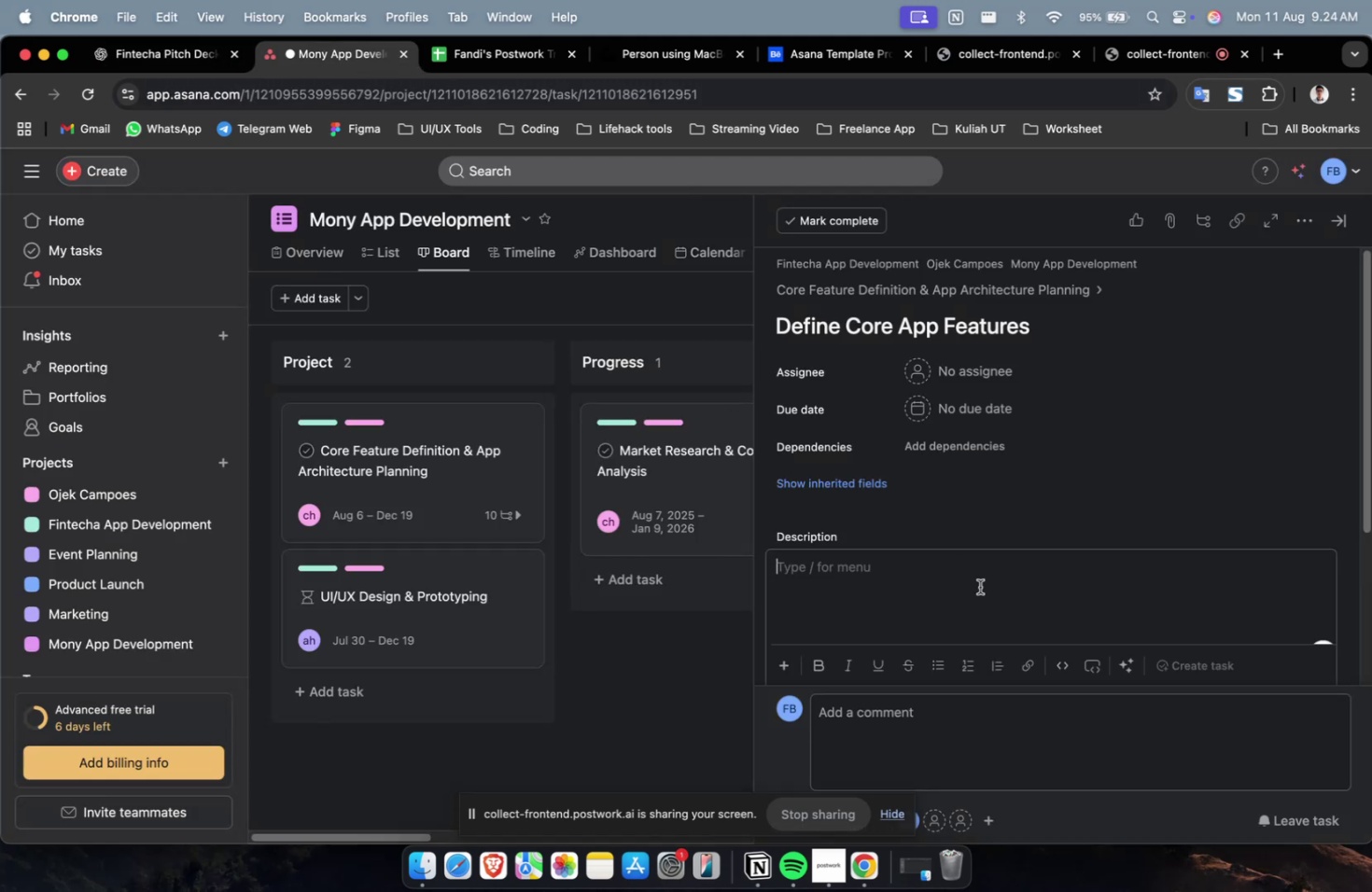 
key(Meta+V)
 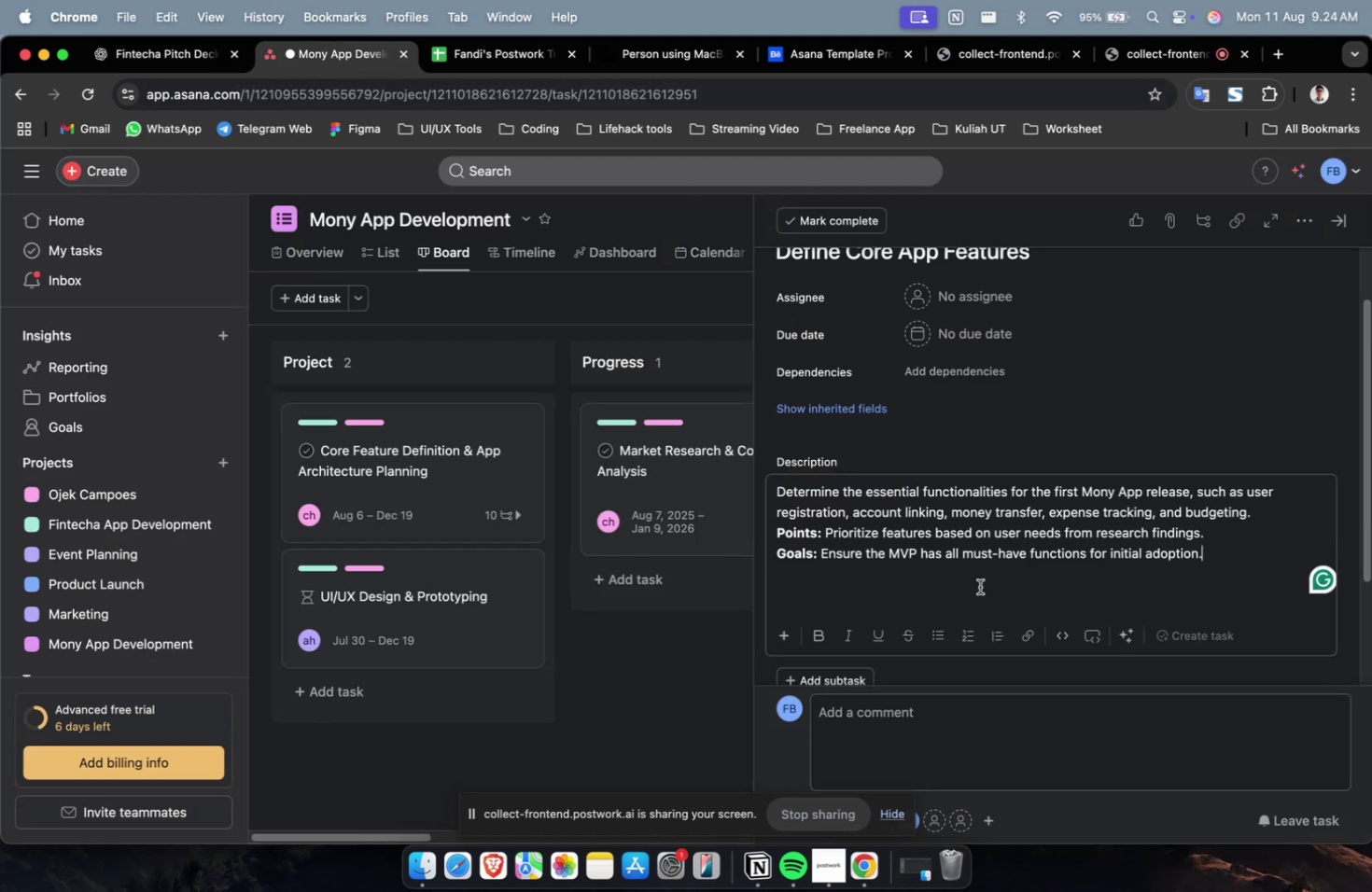 
scroll: coordinate [979, 586], scroll_direction: up, amount: 6.0
 